 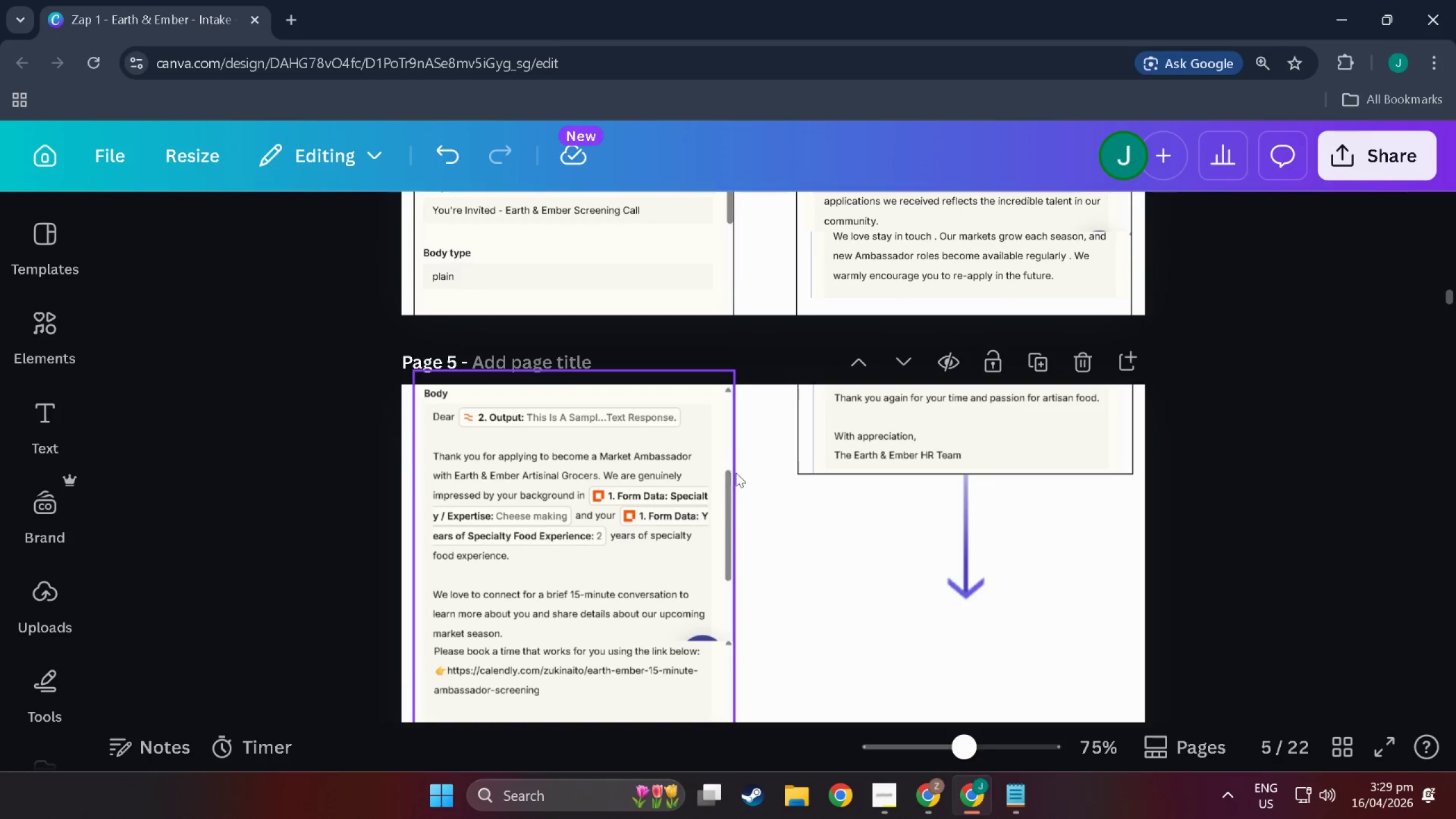 
left_click([859, 580])
 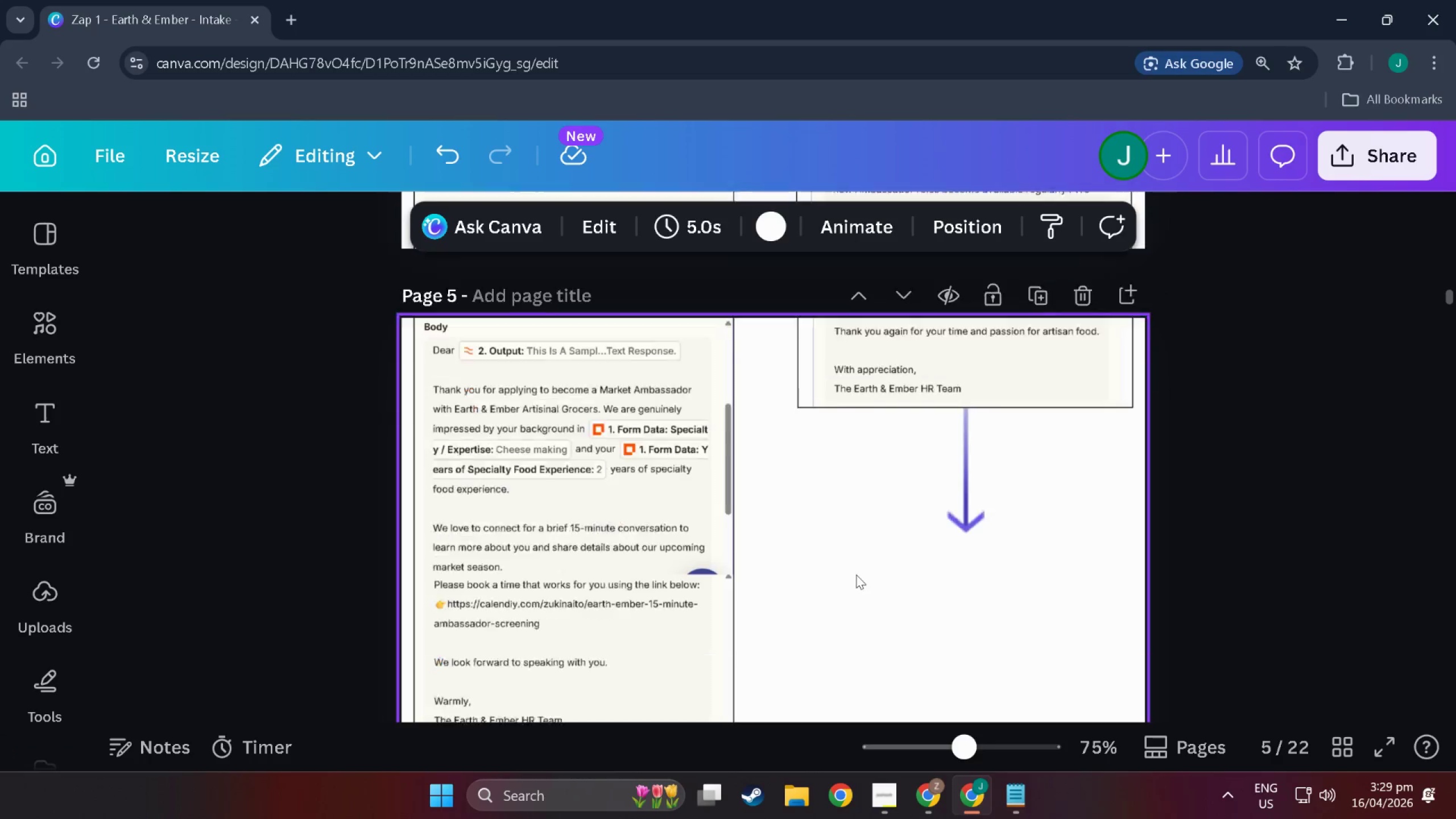 
scroll: coordinate [725, 474], scroll_direction: up, amount: 5.0
 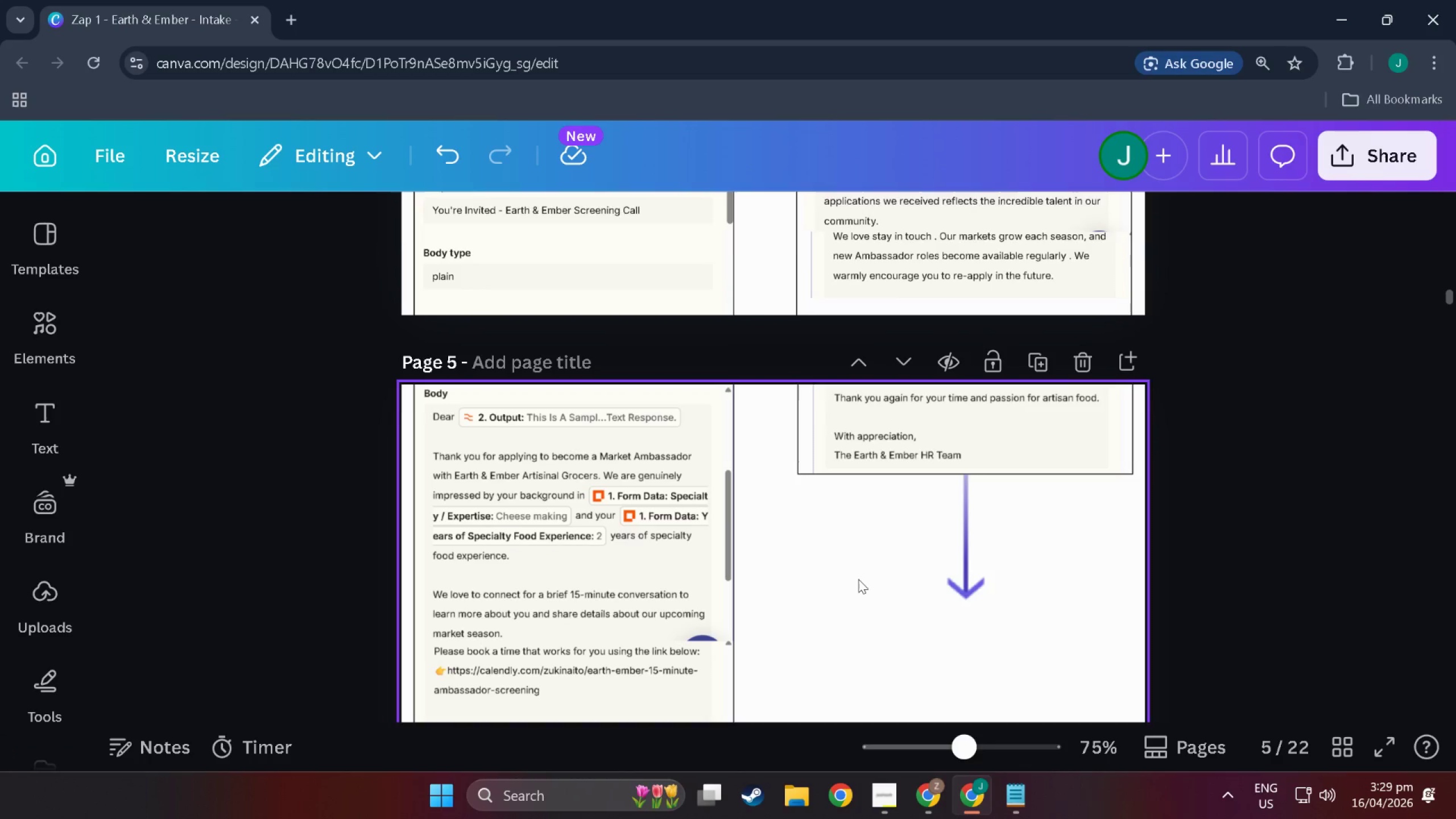 
scroll: coordinate [657, 417], scroll_direction: down, amount: 14.0
 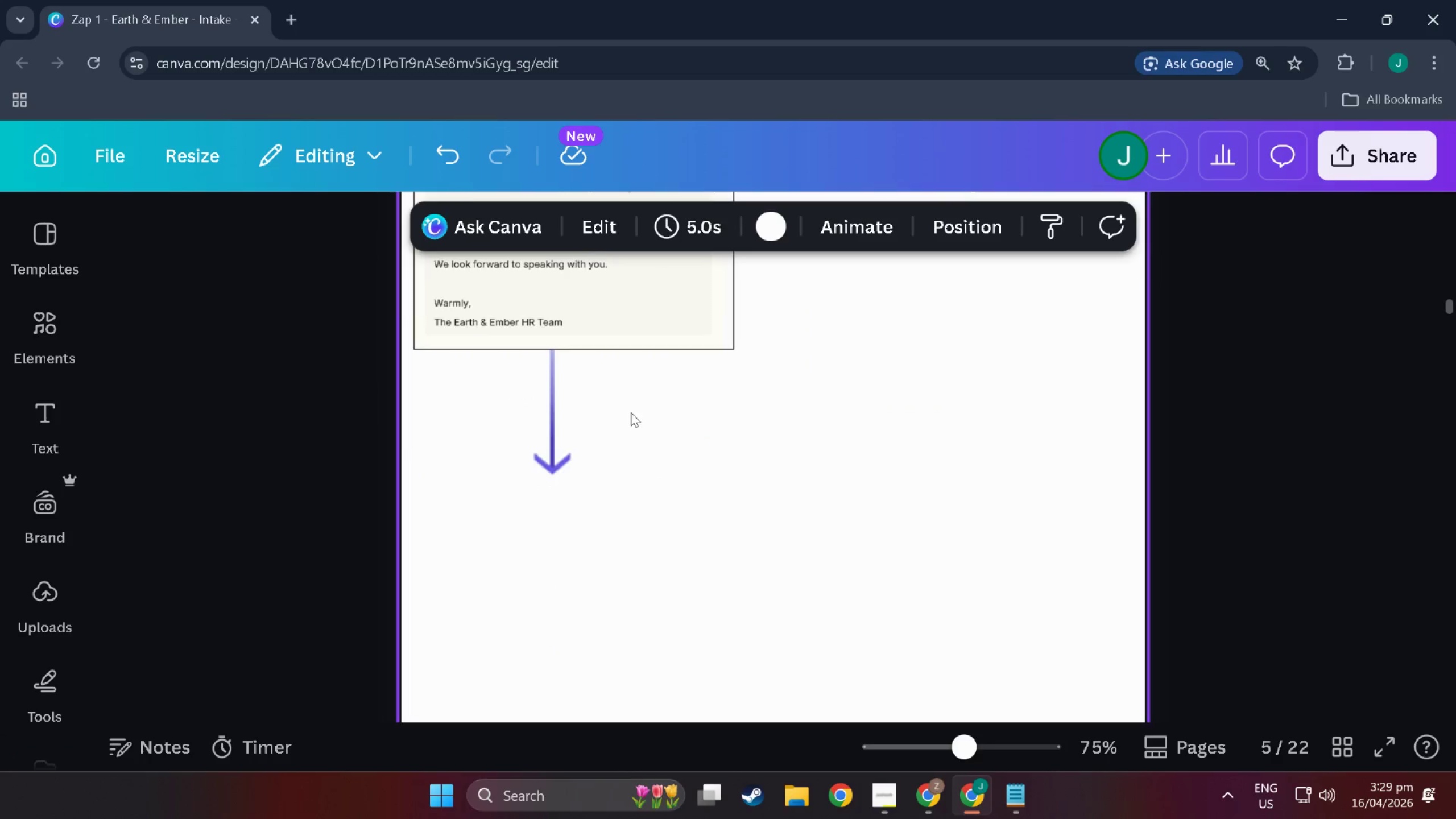 
scroll: coordinate [611, 404], scroll_direction: up, amount: 3.0
 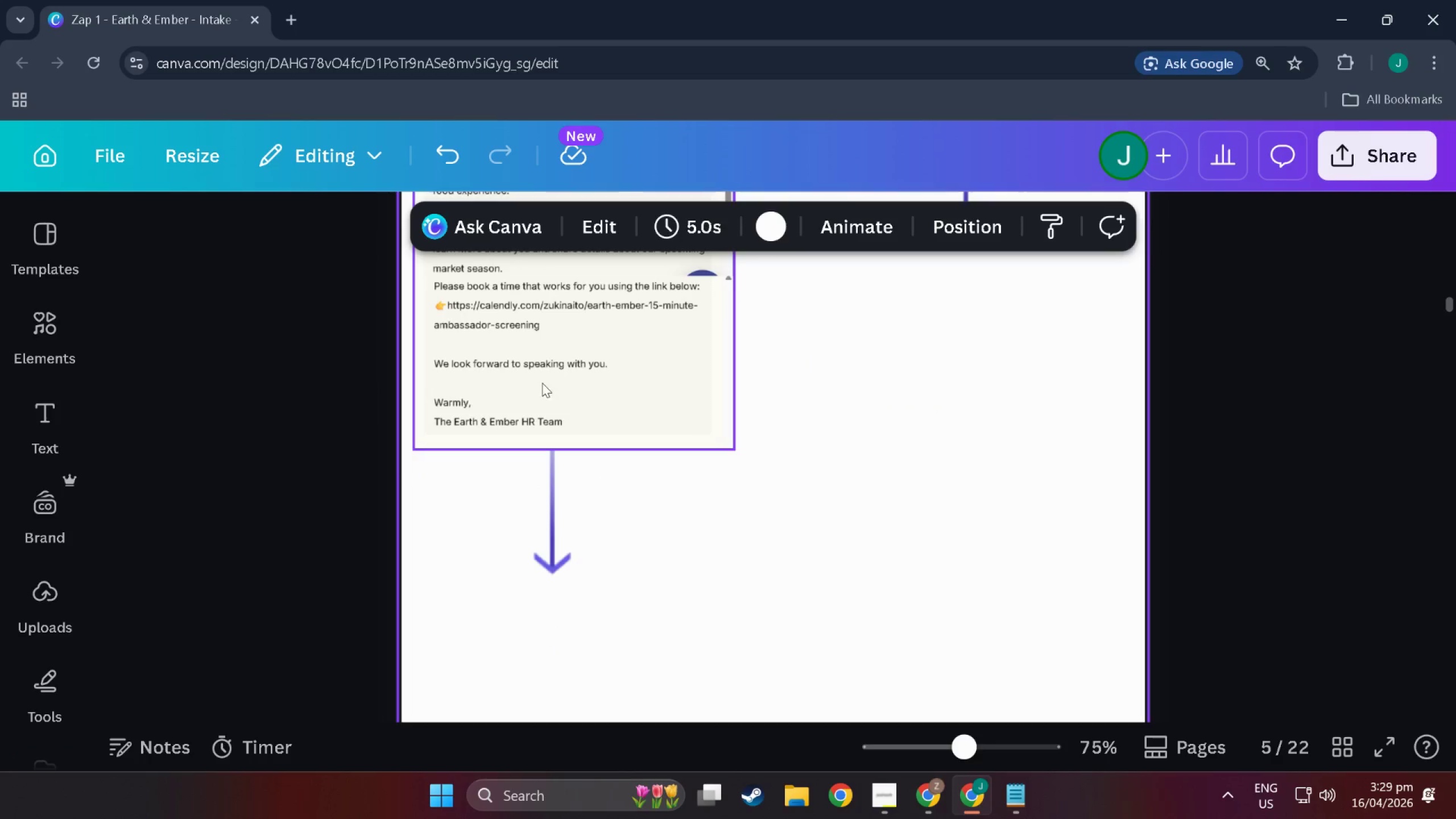 
key(Alt+Tab)
 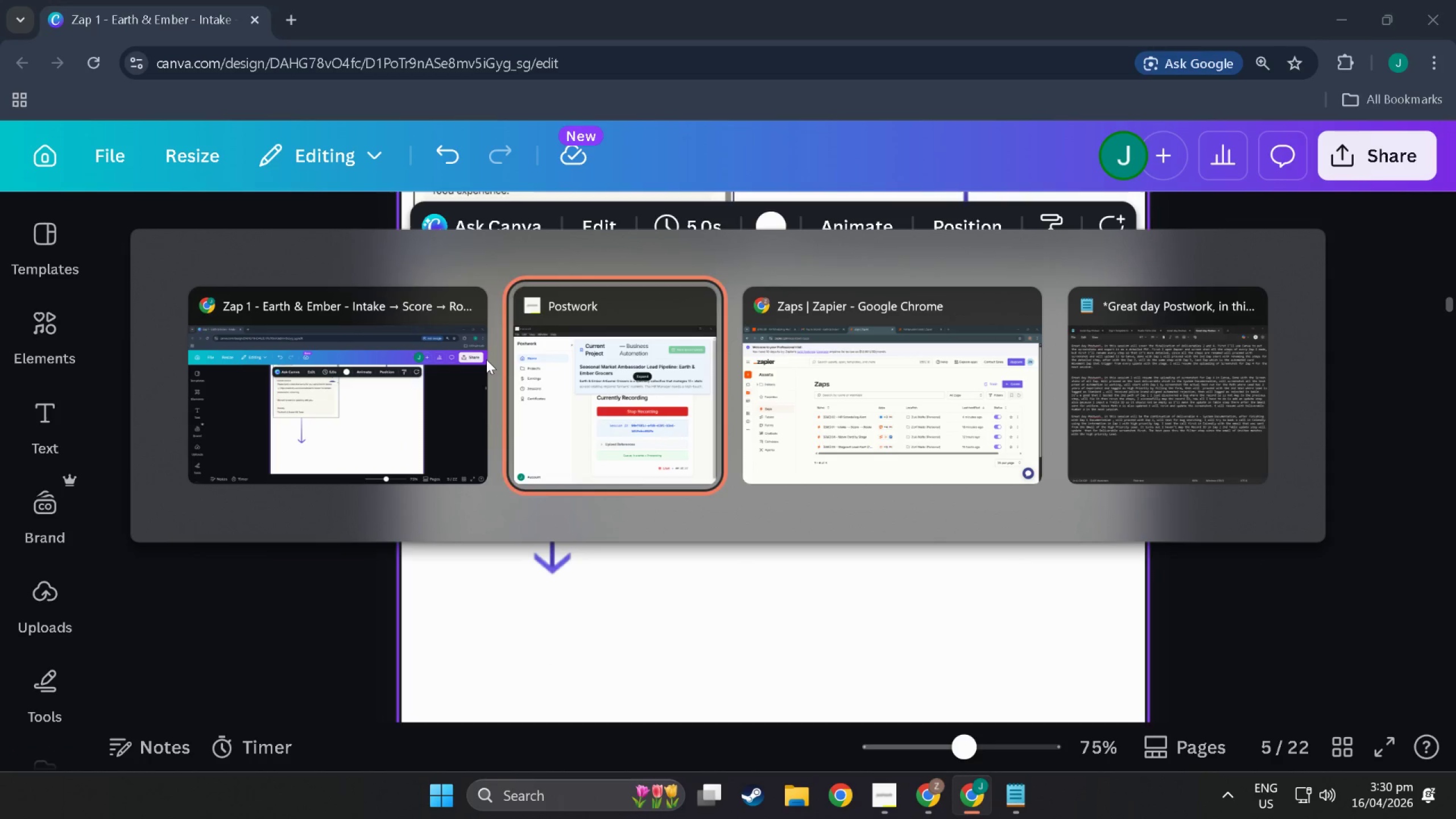 
key(Alt+Tab)
 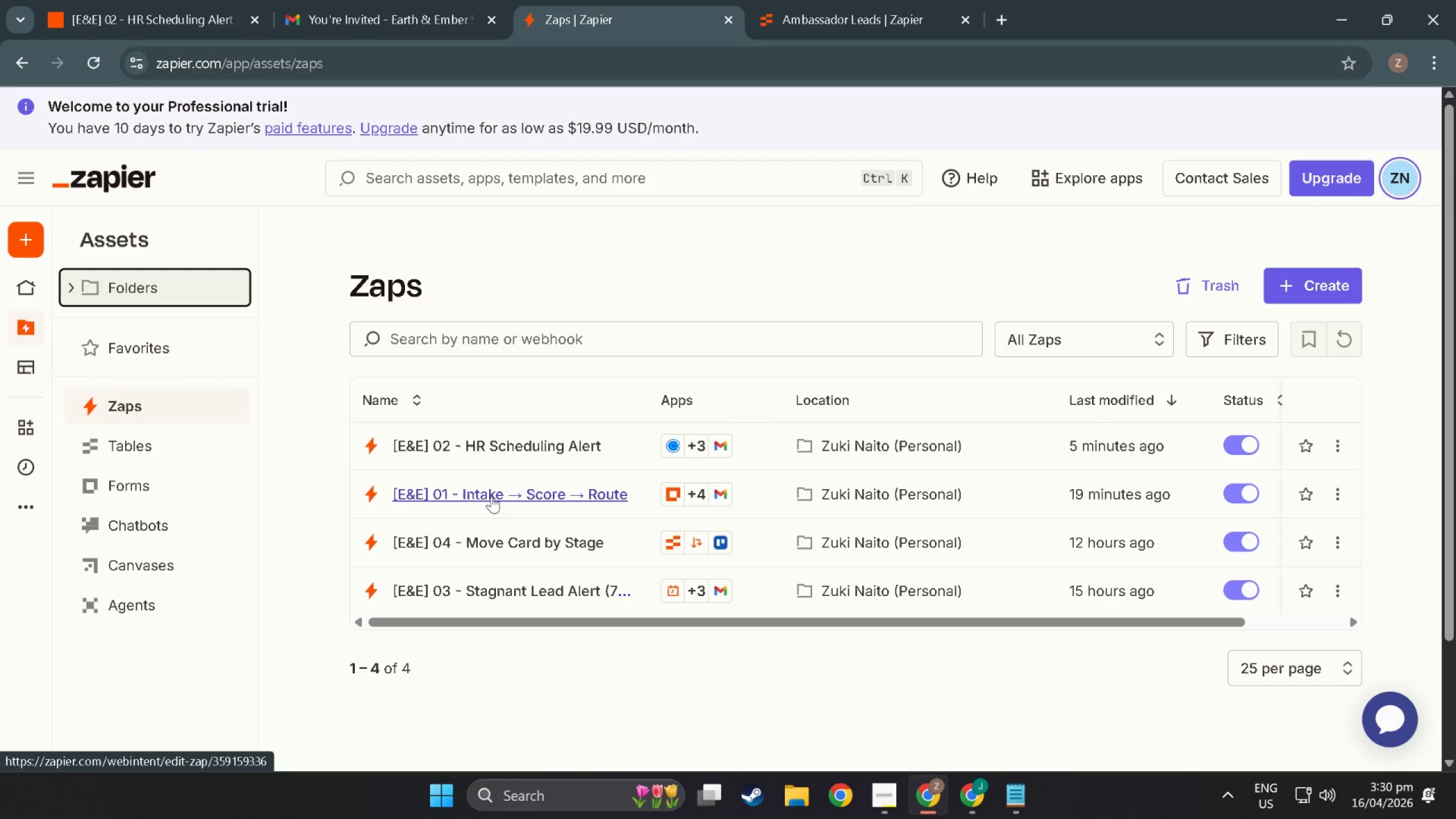 
wait(10.63)
 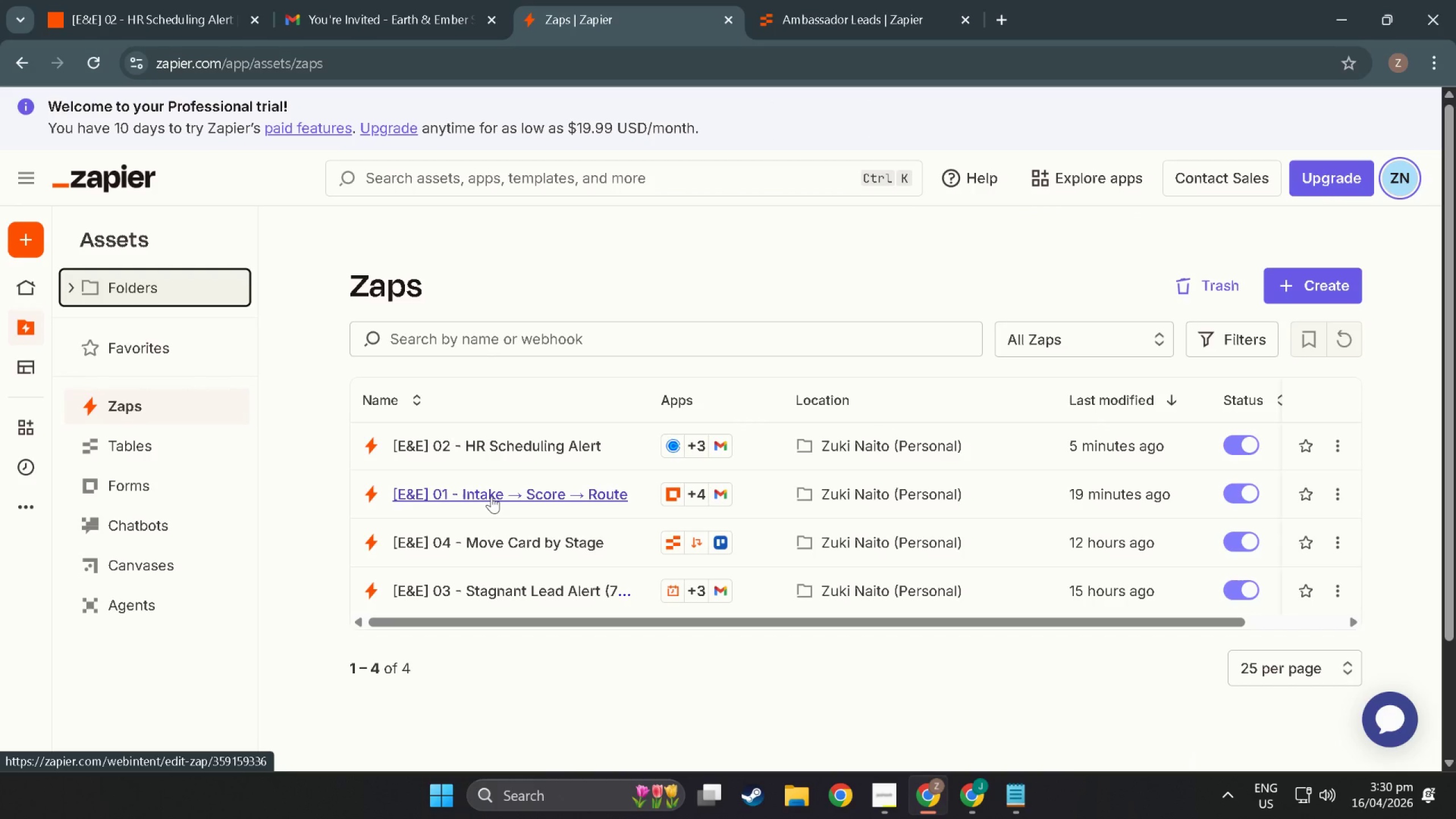 
left_click([473, 497])
 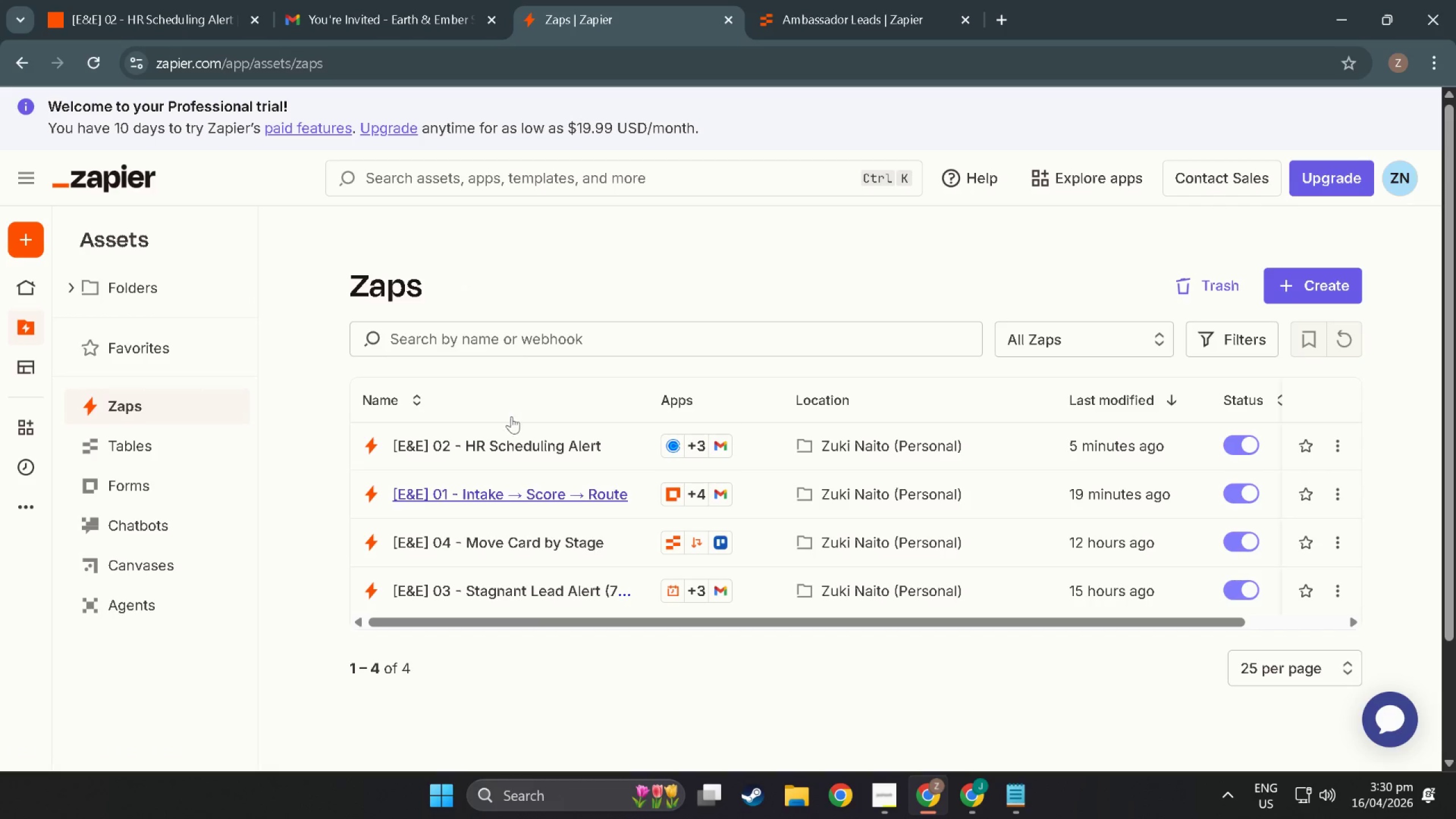 
left_click([527, 494])
 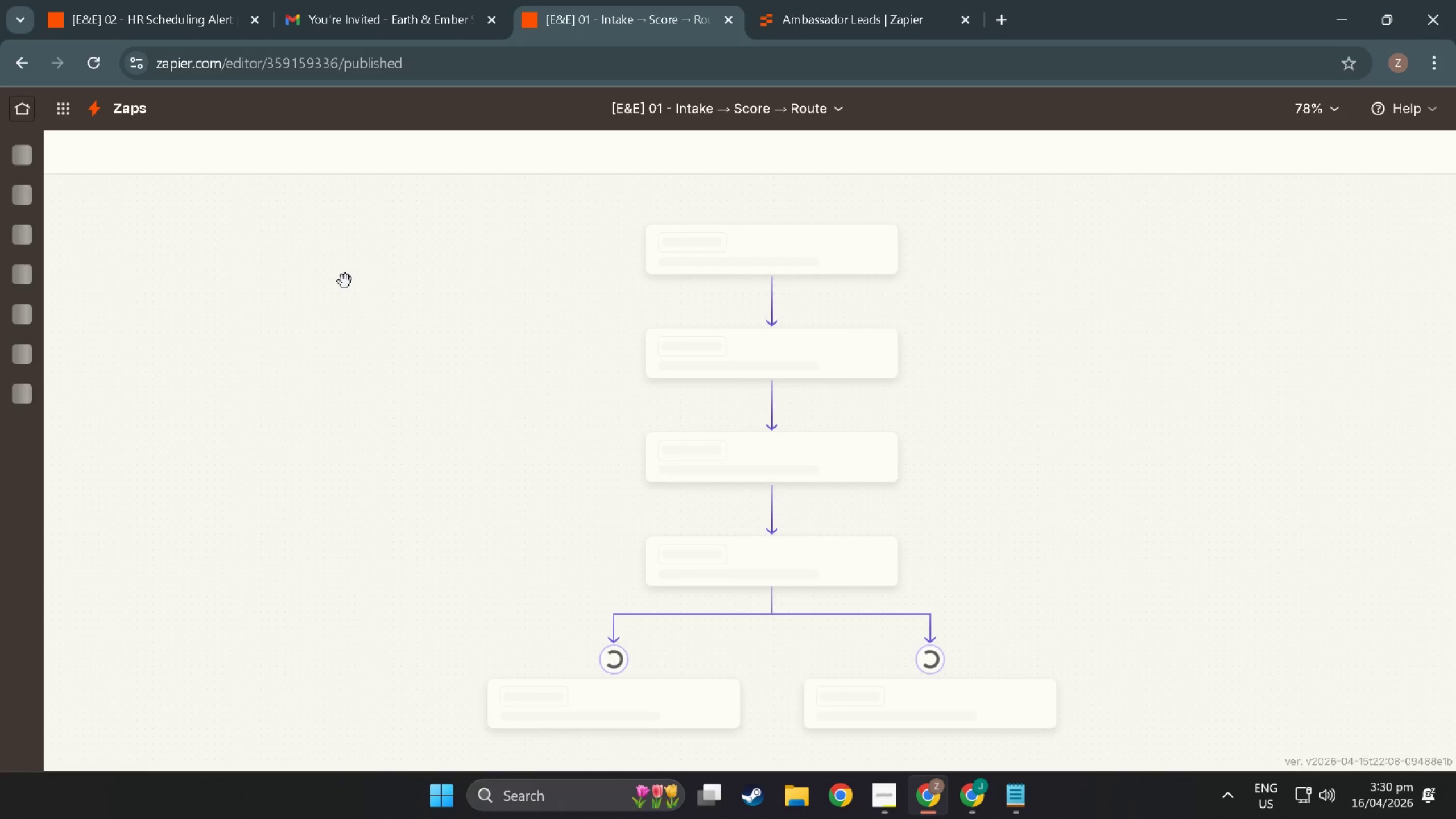 
scroll: coordinate [537, 520], scroll_direction: down, amount: 38.0
 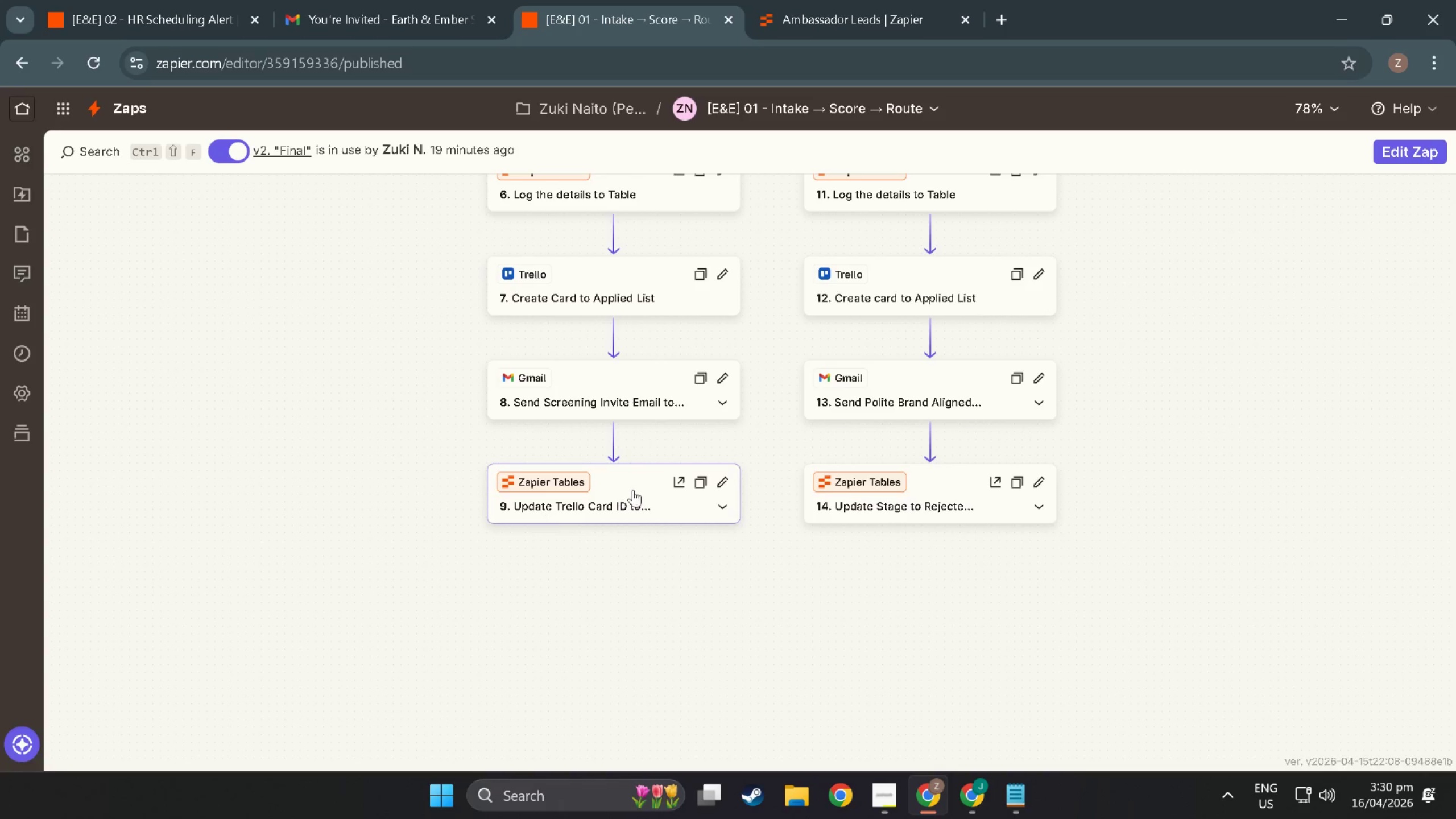 
left_click([633, 490])
 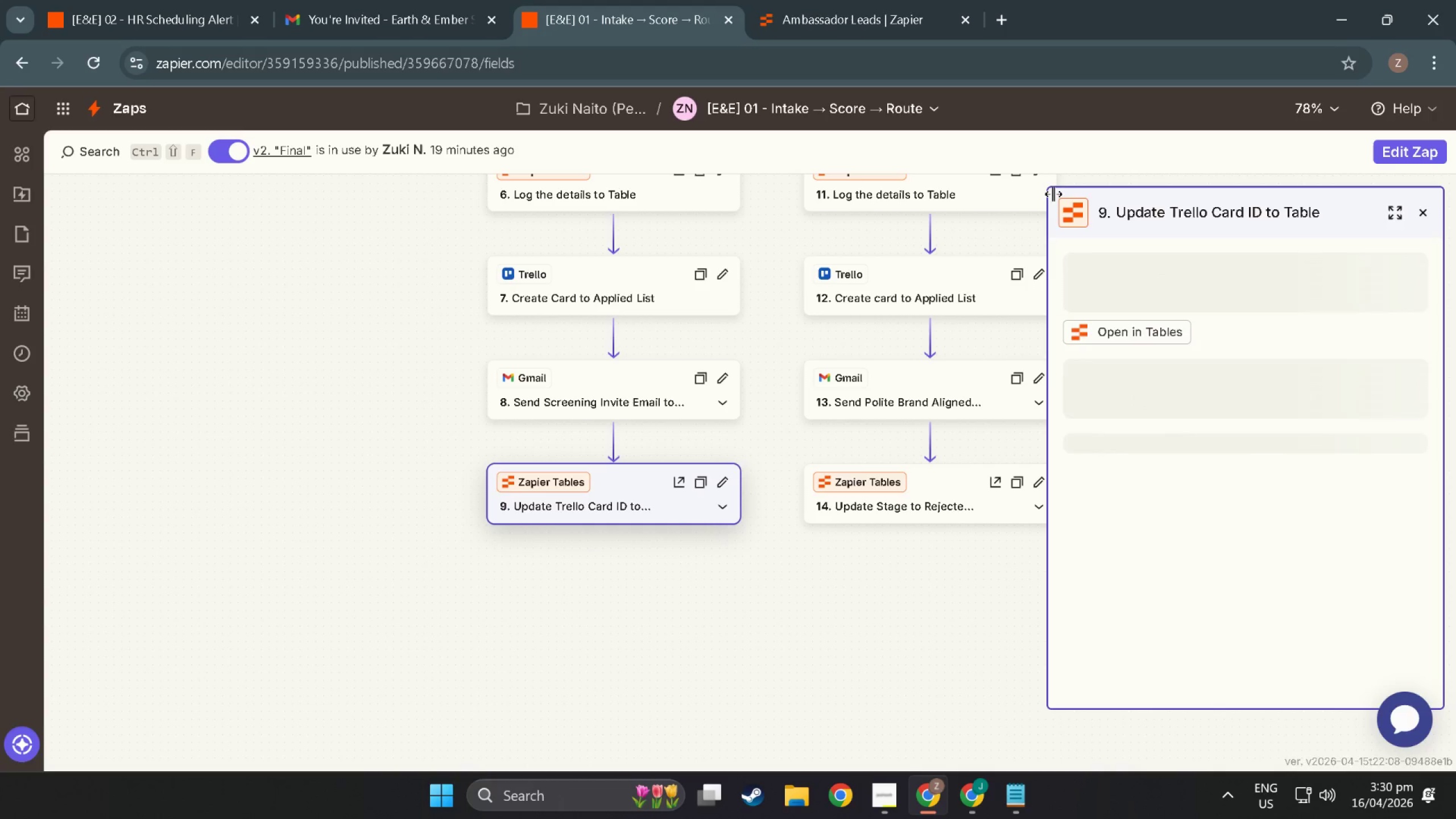 
key(Meta+Shift+S)
 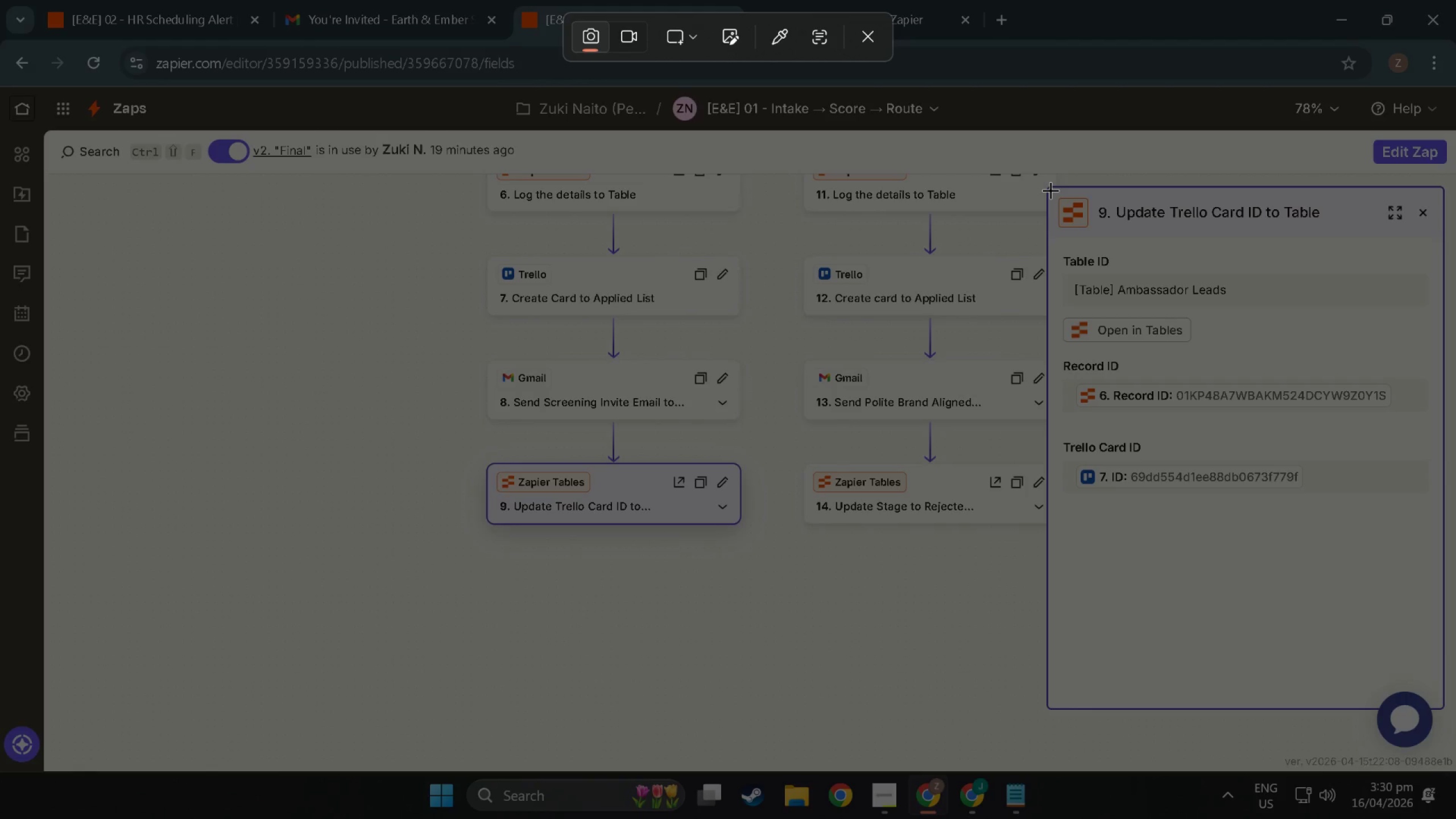 
left_click_drag(start_coordinate=[1050, 190], to_coordinate=[1443, 706])
 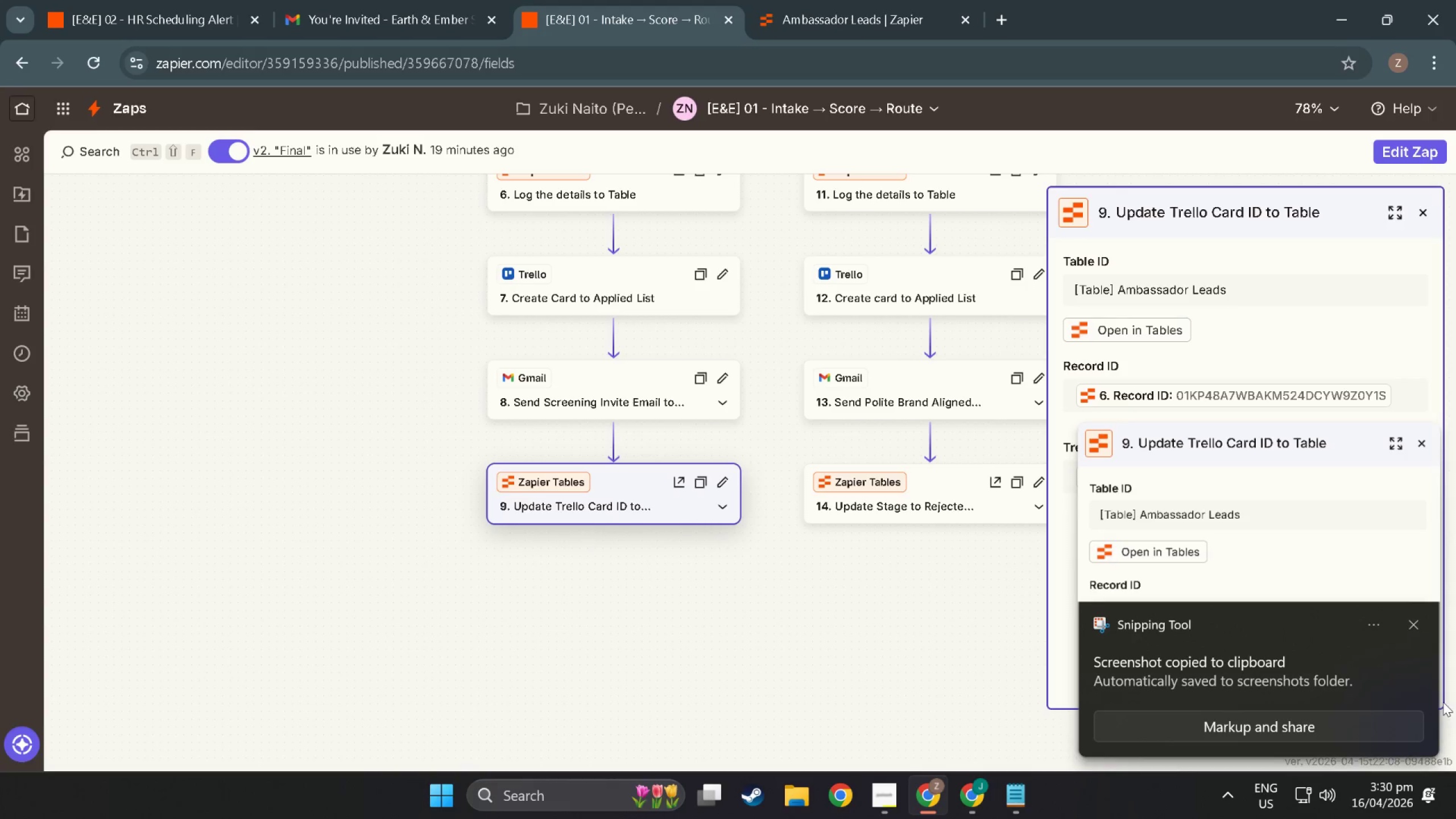 
key(Alt+Tab)
 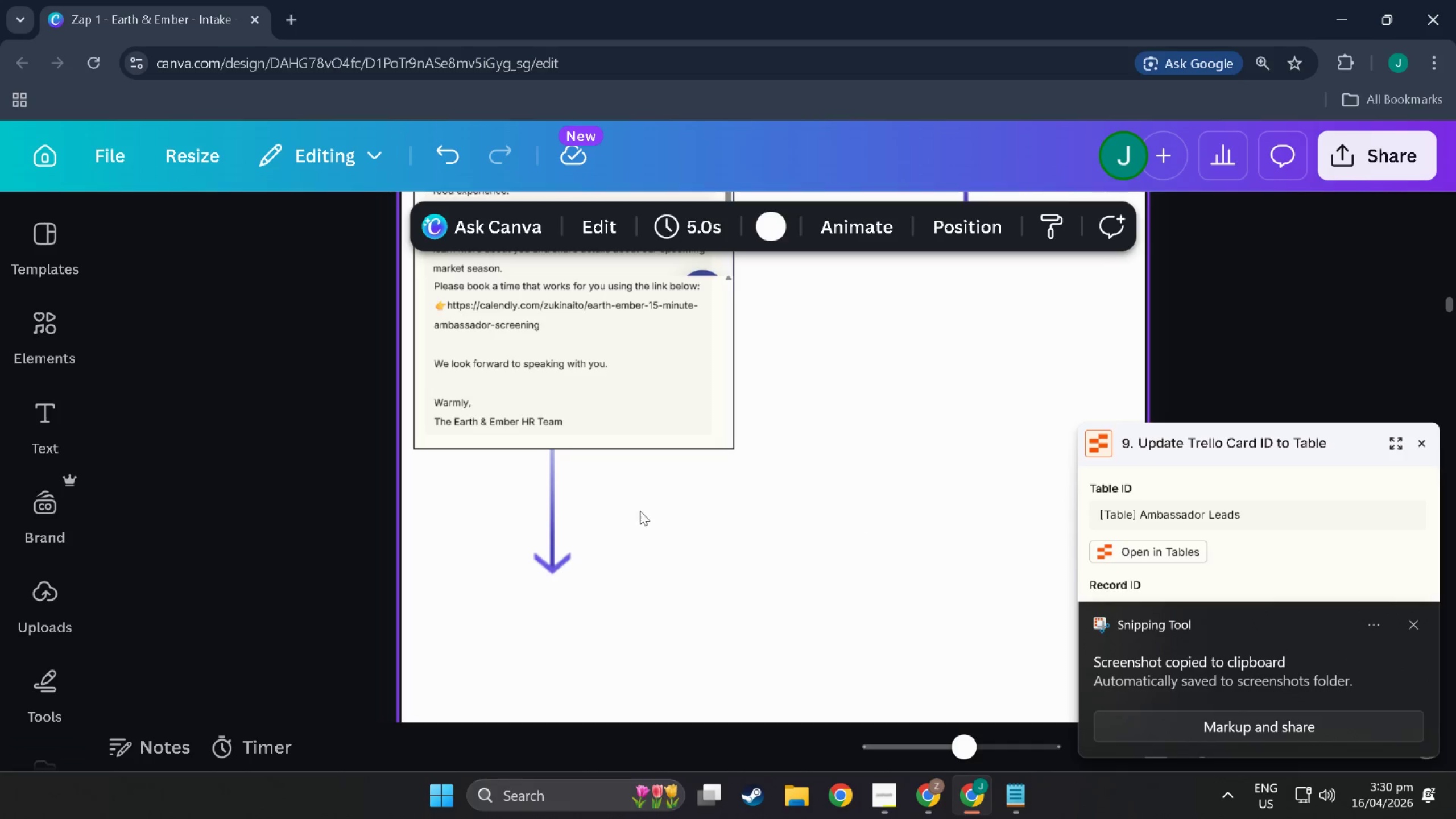 
left_click([682, 527])
 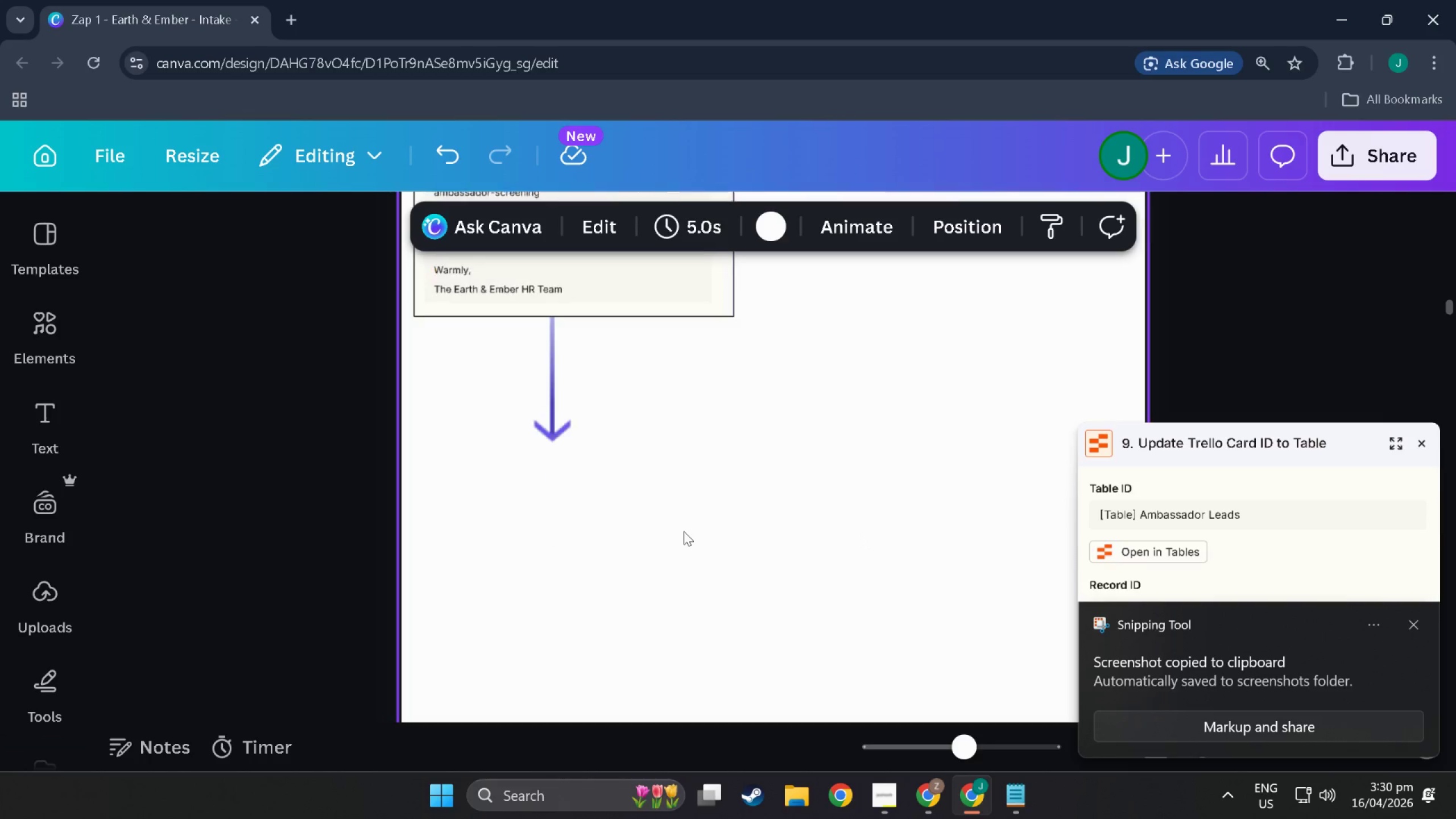 
key(Control+V)
 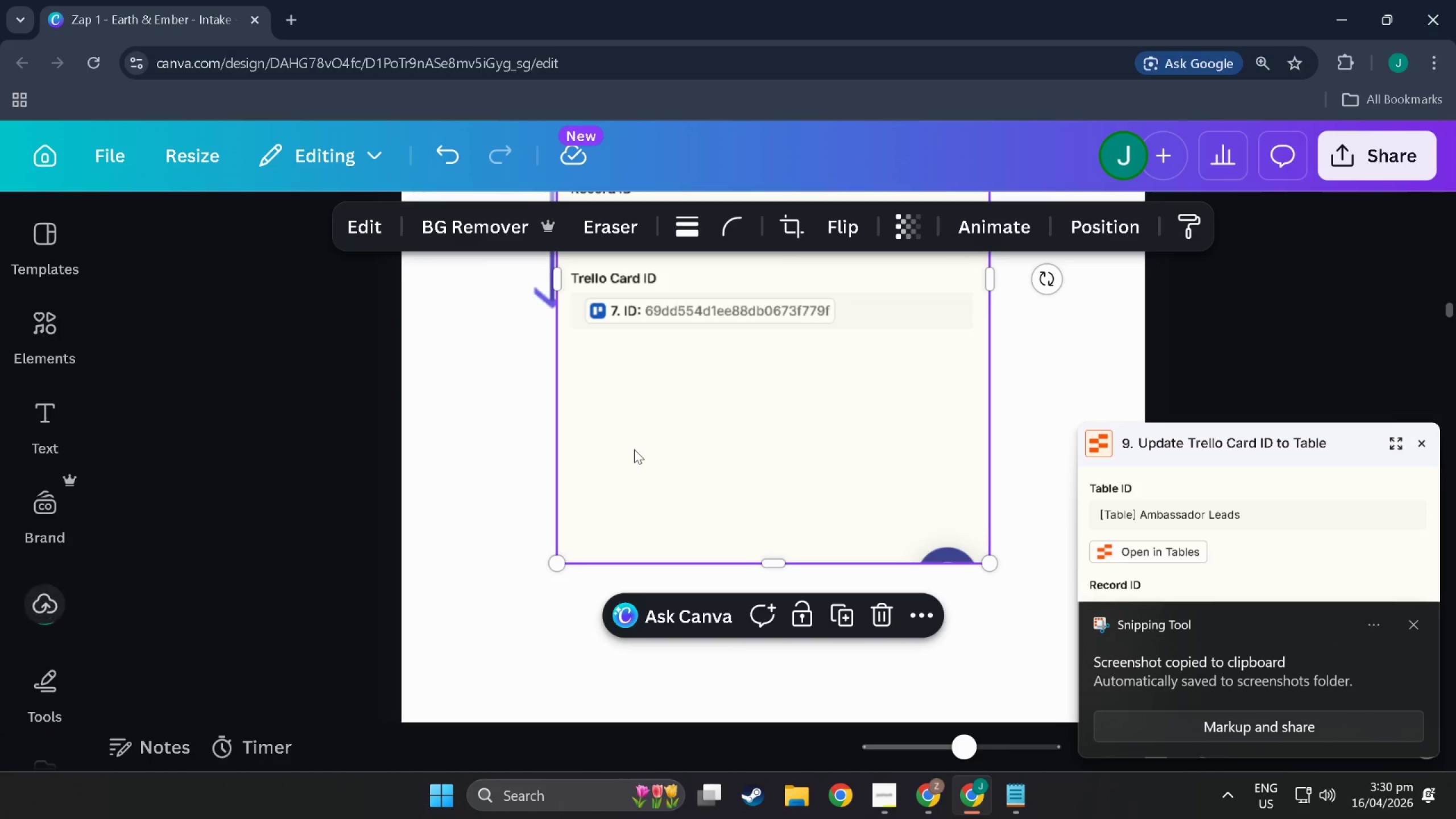 
scroll: coordinate [683, 535], scroll_direction: down, amount: 8.0
 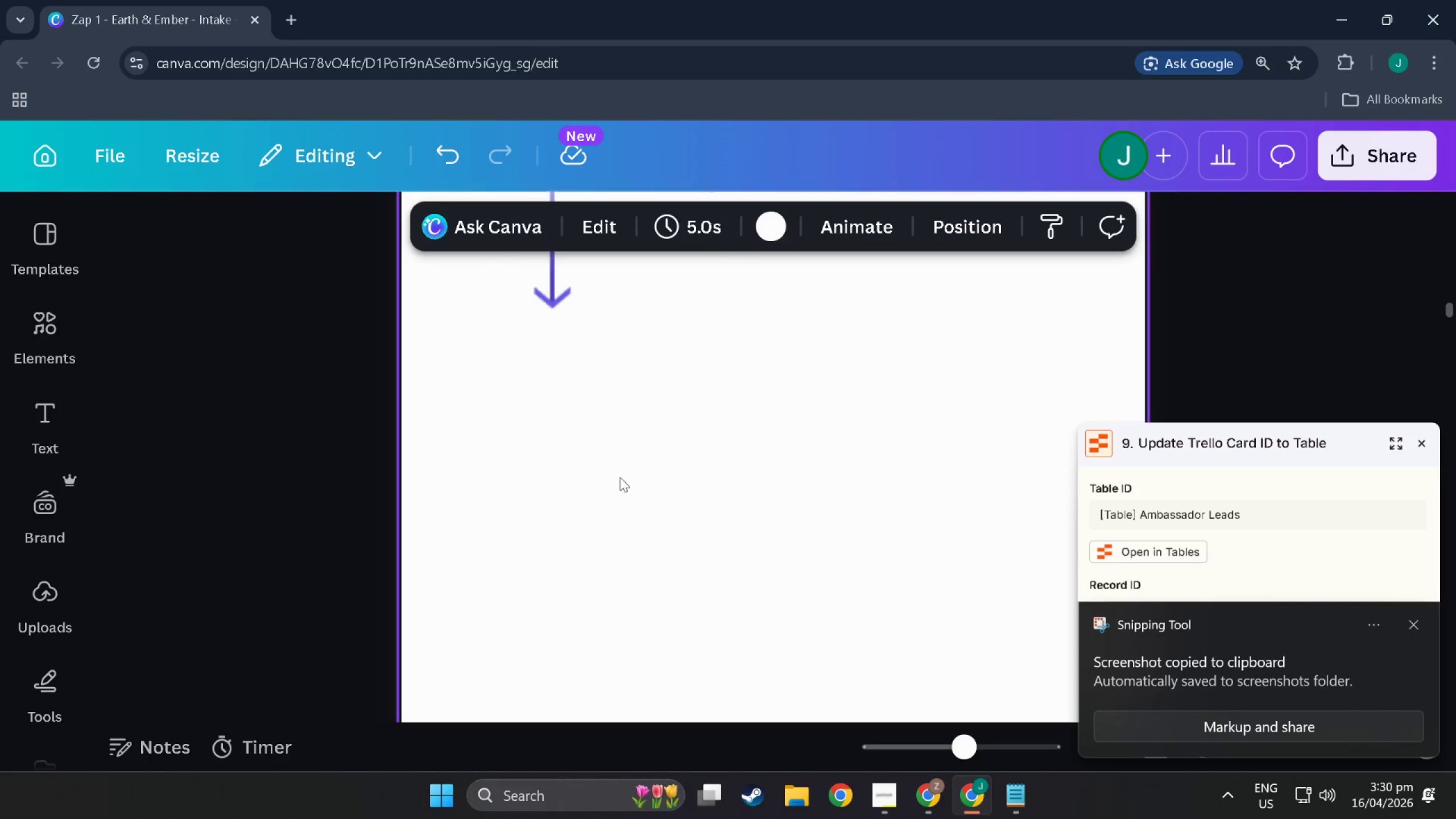 
left_click_drag(start_coordinate=[760, 371], to_coordinate=[614, 689])
 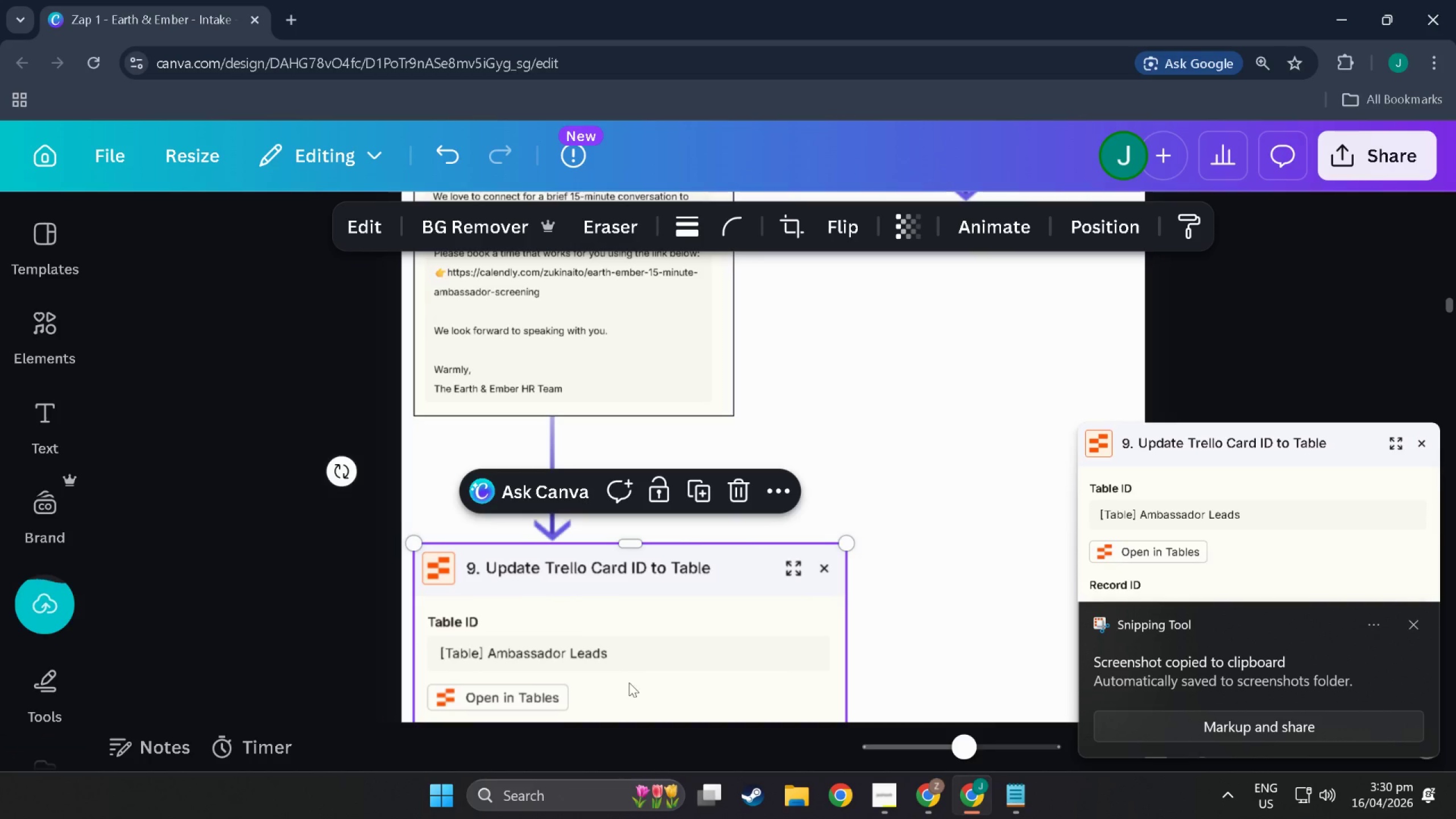 
scroll: coordinate [644, 472], scroll_direction: up, amount: 7.0
 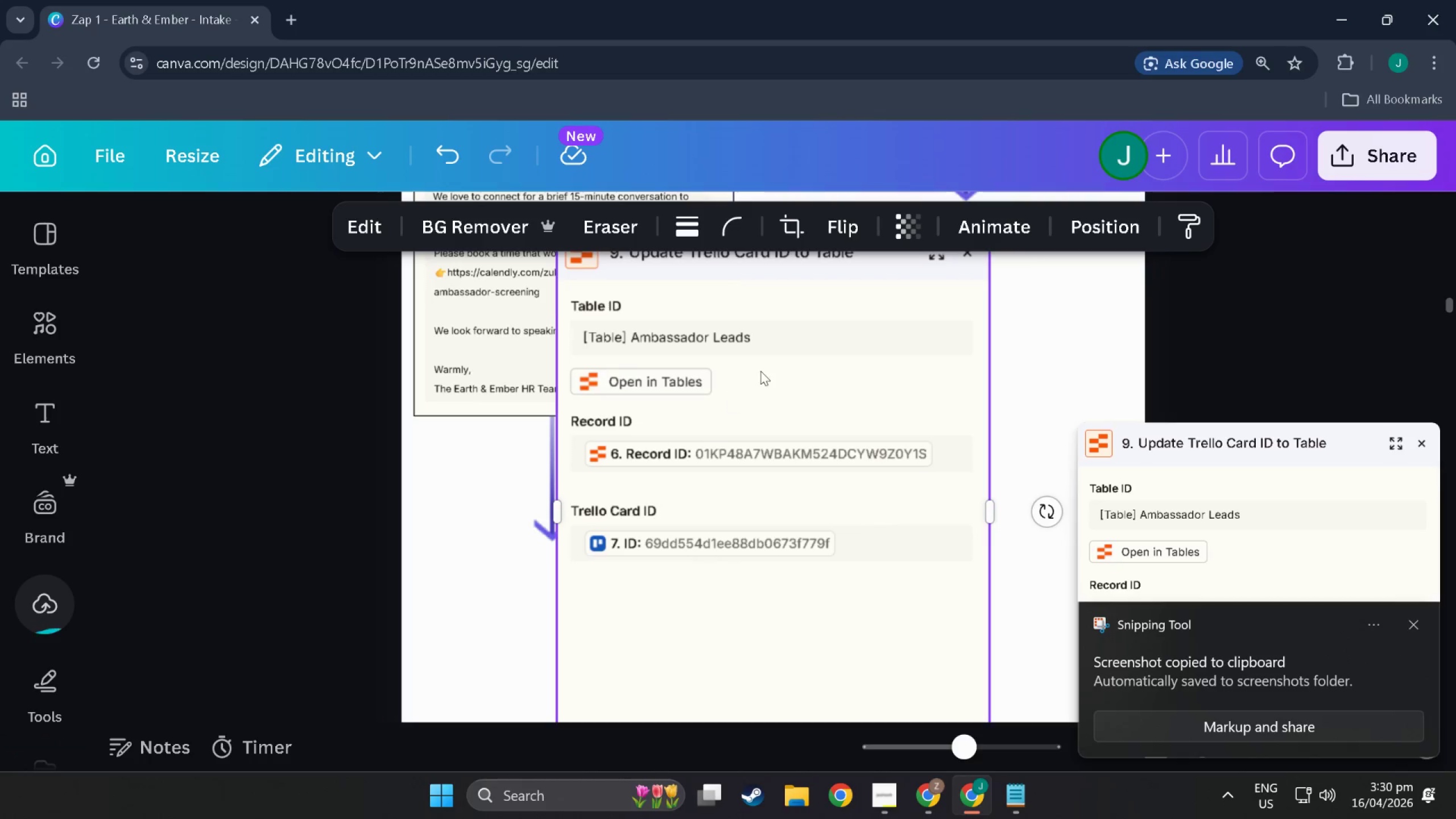 
scroll: coordinate [665, 641], scroll_direction: down, amount: 2.0
 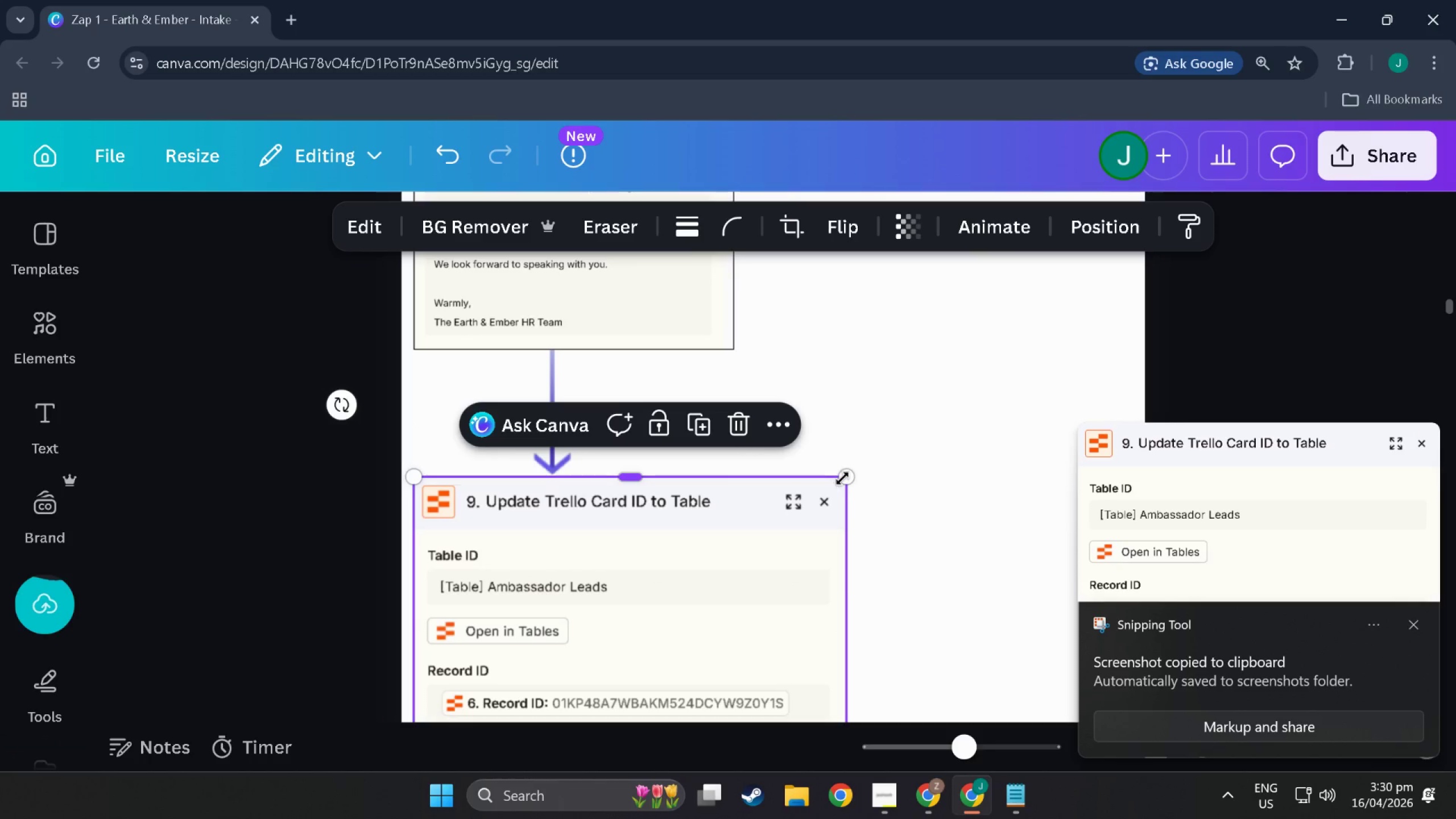 
left_click_drag(start_coordinate=[844, 478], to_coordinate=[609, 532])
 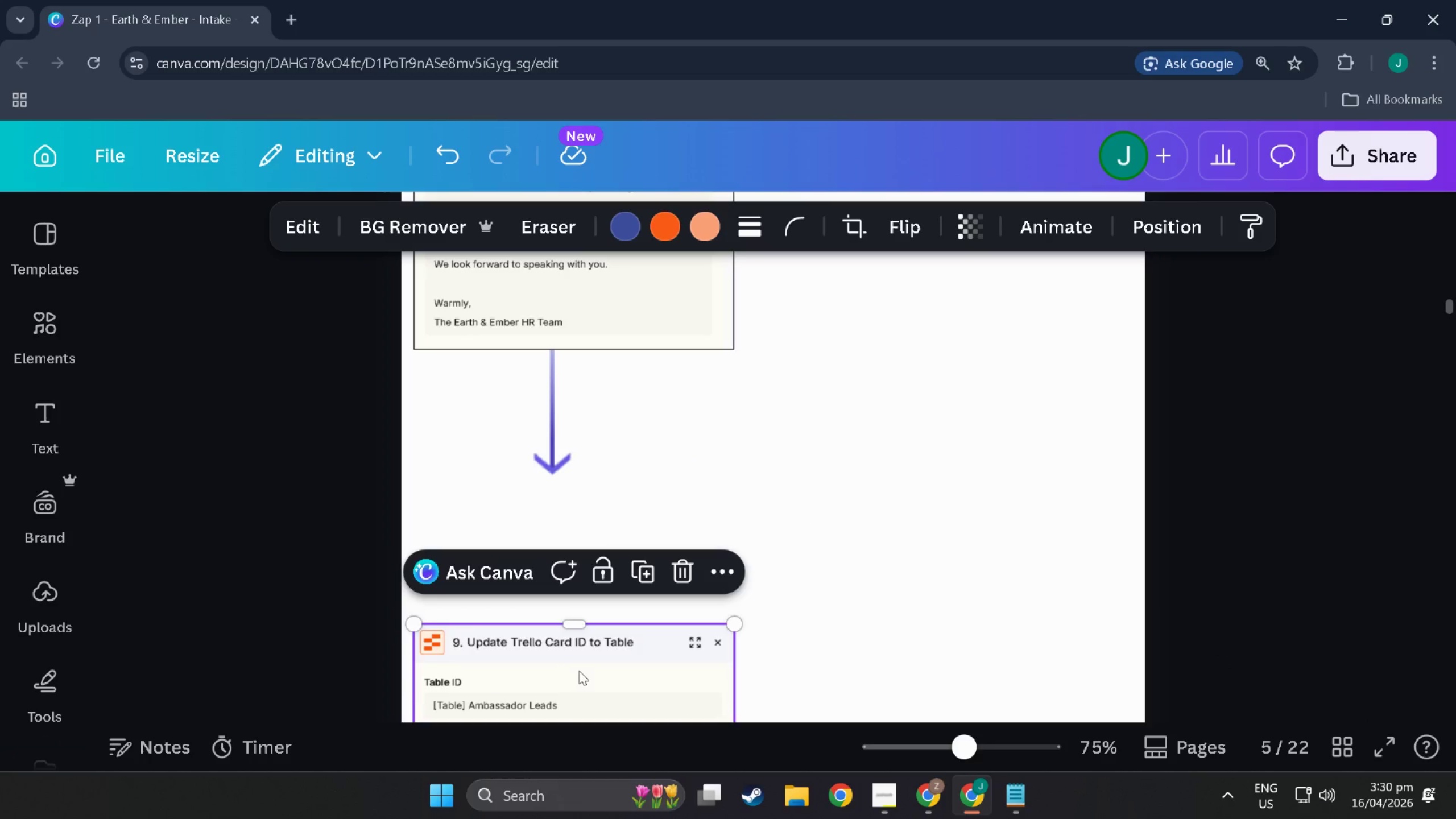 
left_click_drag(start_coordinate=[579, 671], to_coordinate=[575, 538])
 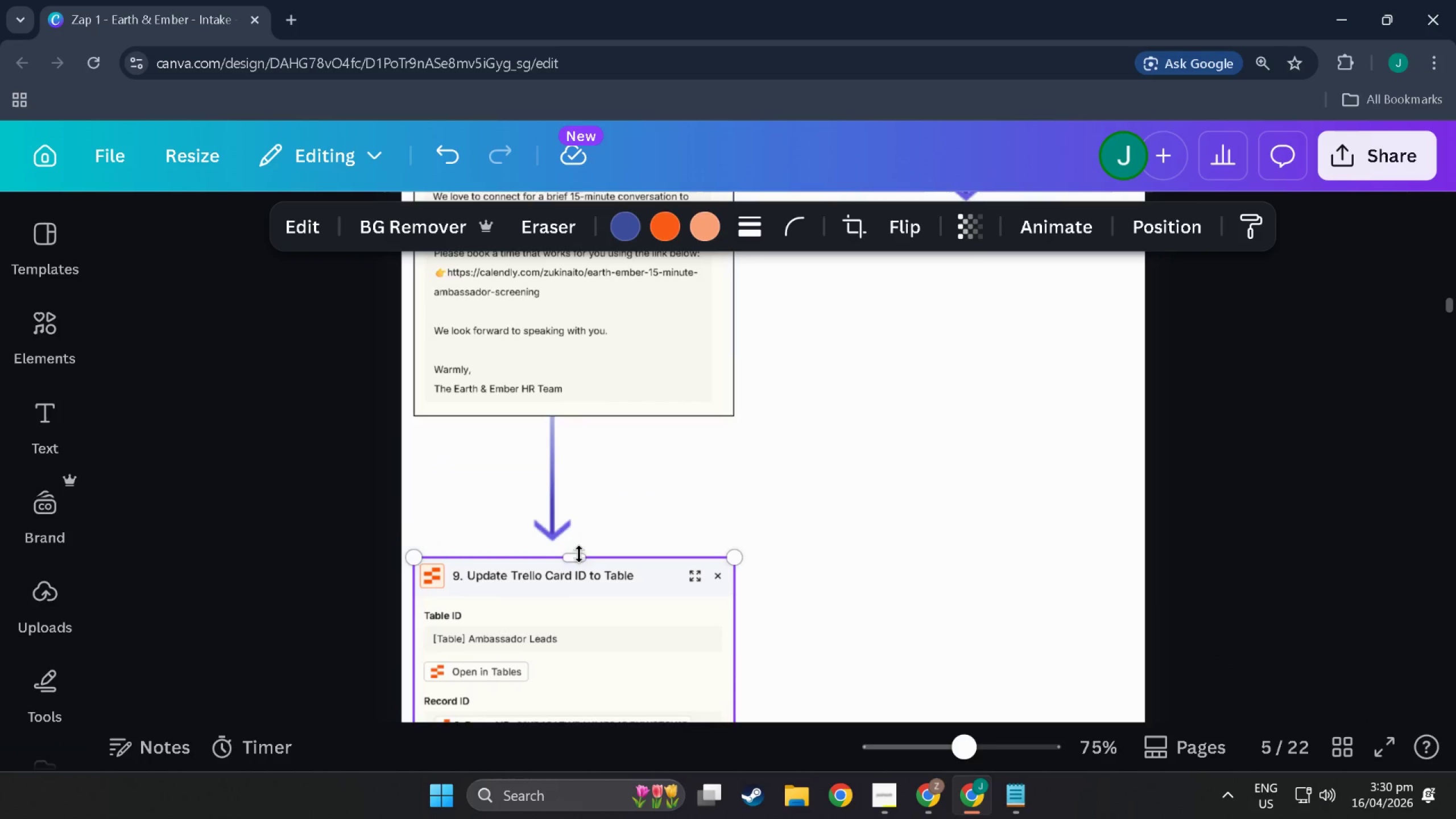 
left_click([576, 594])
 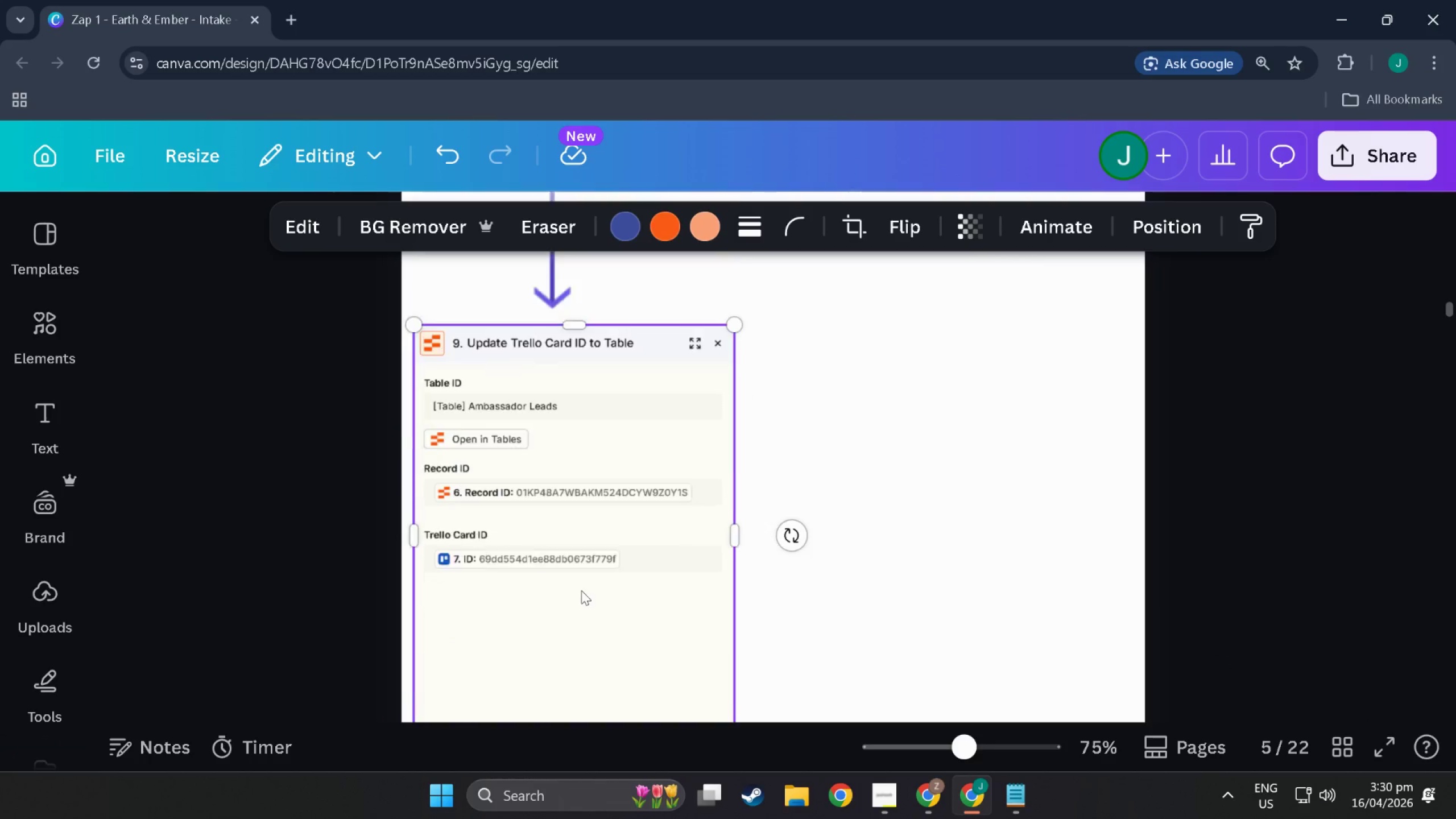 
scroll: coordinate [581, 589], scroll_direction: down, amount: 10.0
 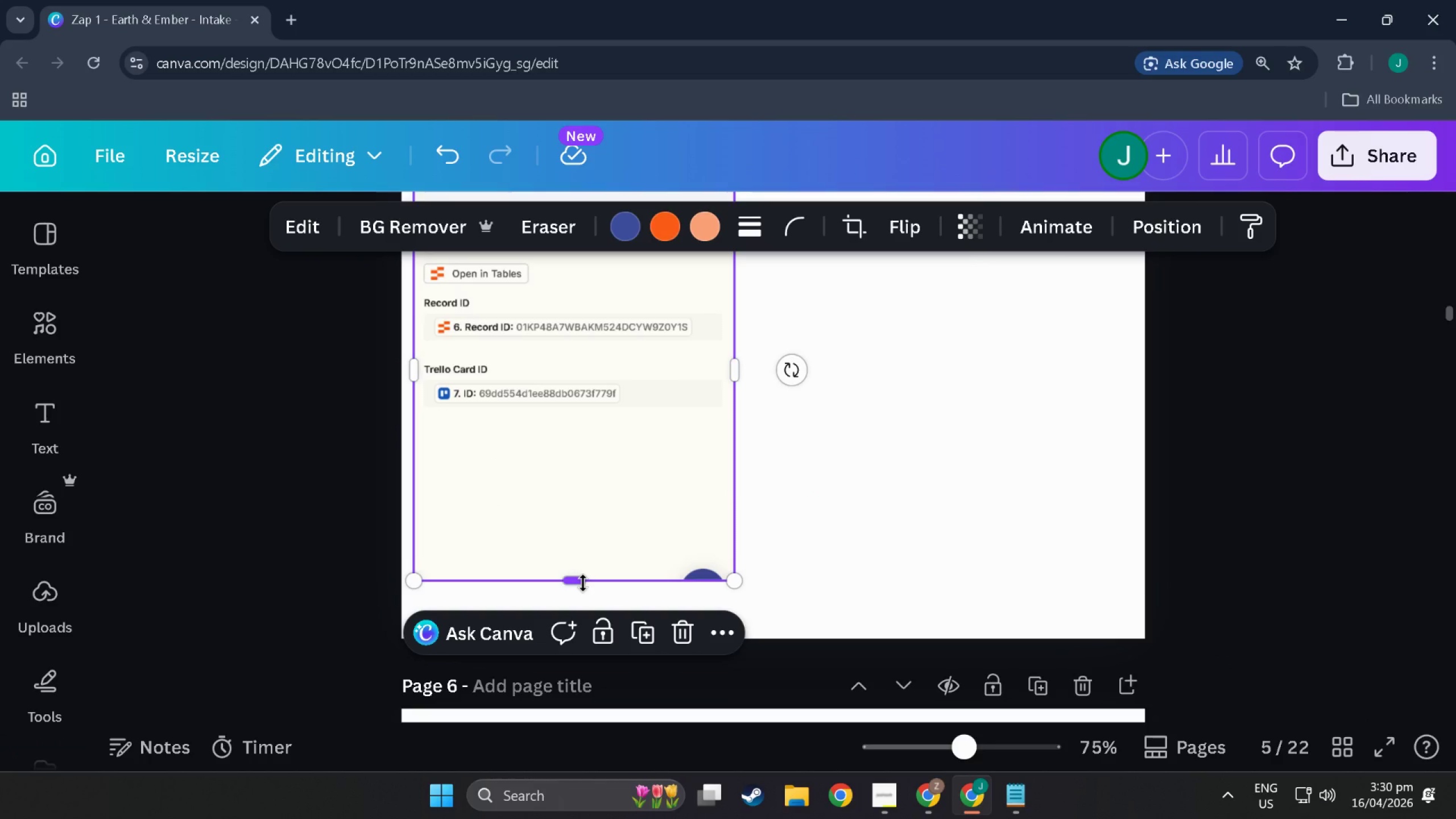 
left_click([583, 583])
 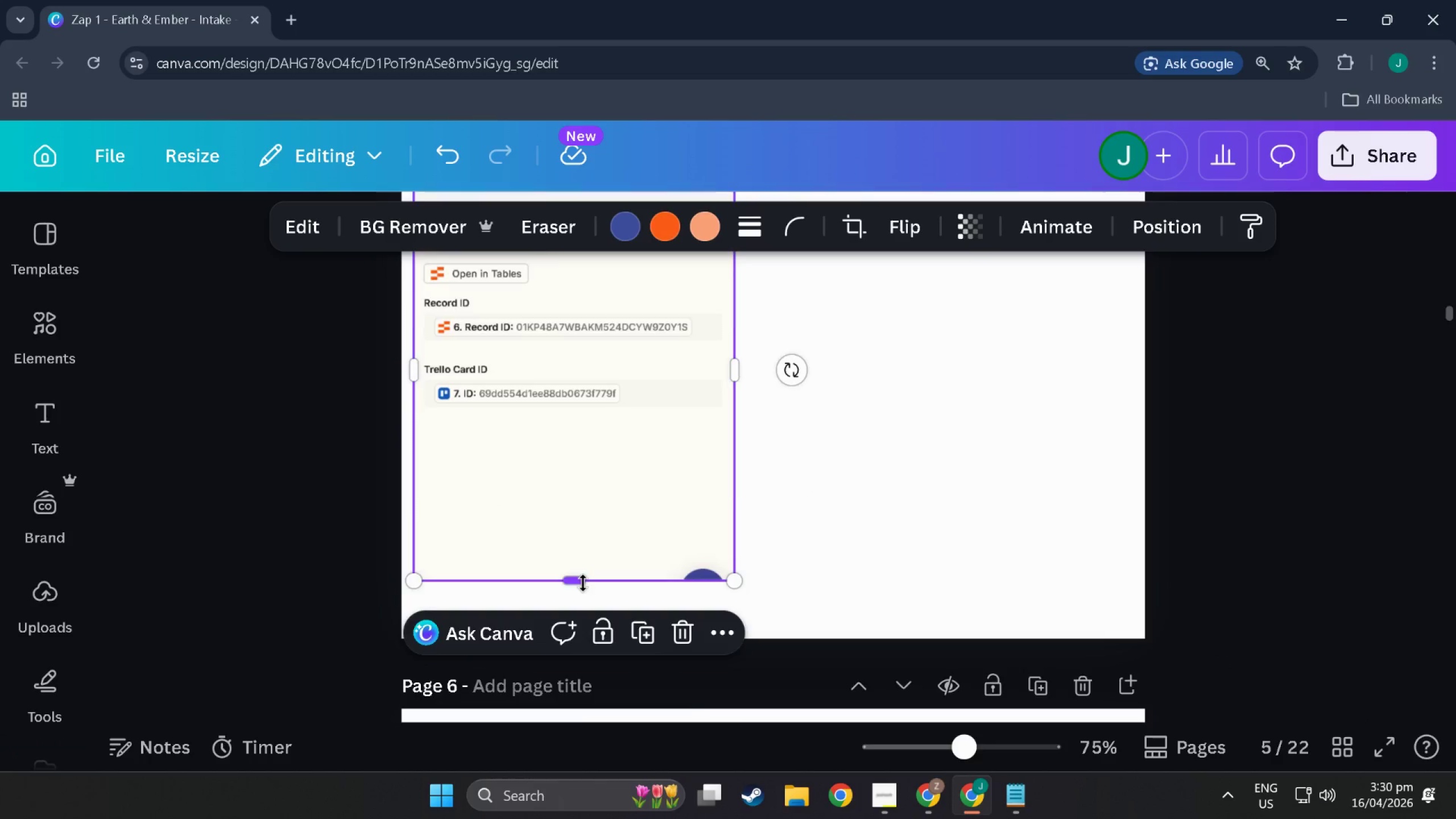 
scroll: coordinate [605, 552], scroll_direction: up, amount: 8.0
 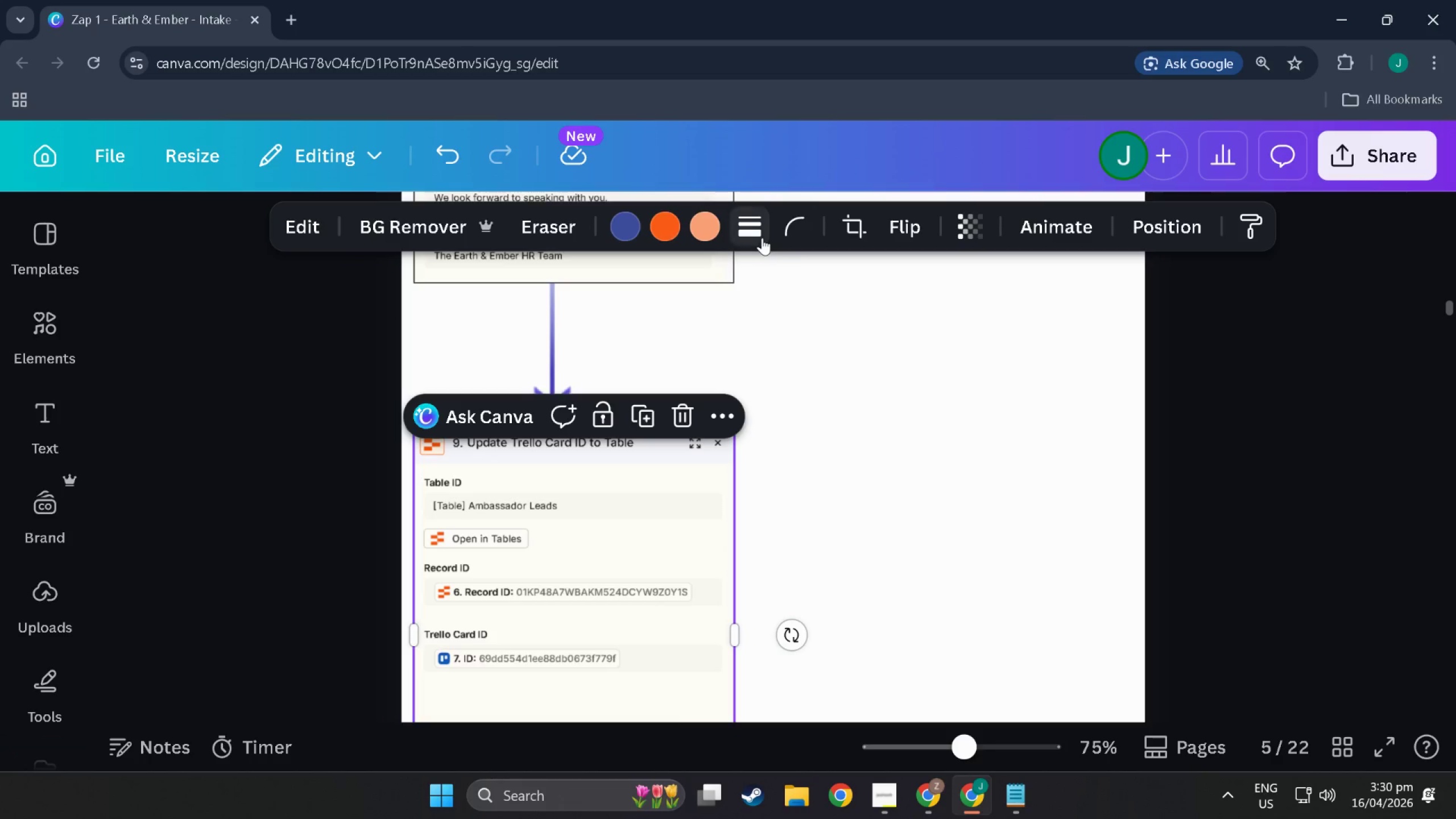 
left_click([762, 235])
 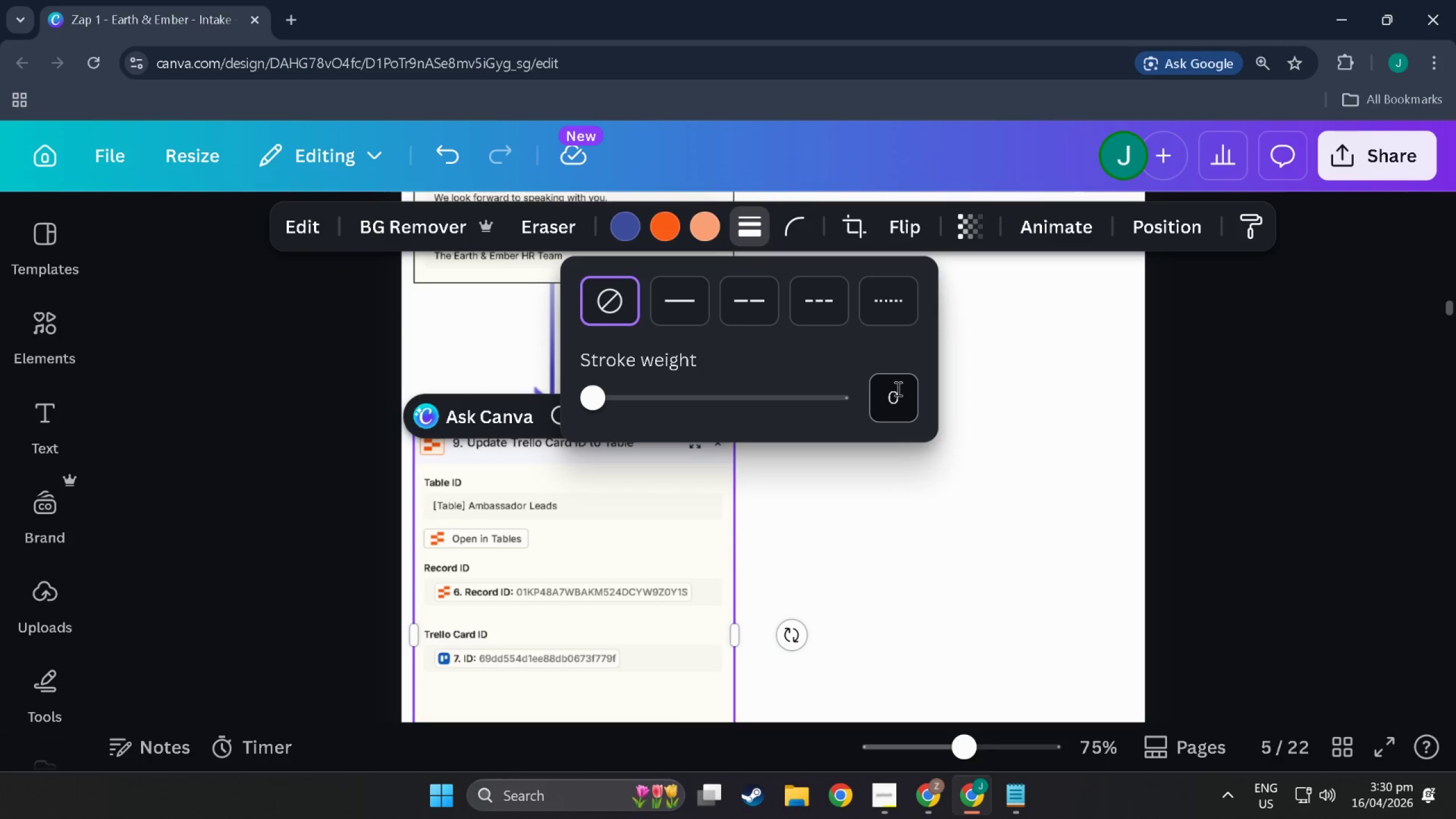 
left_click([897, 388])
 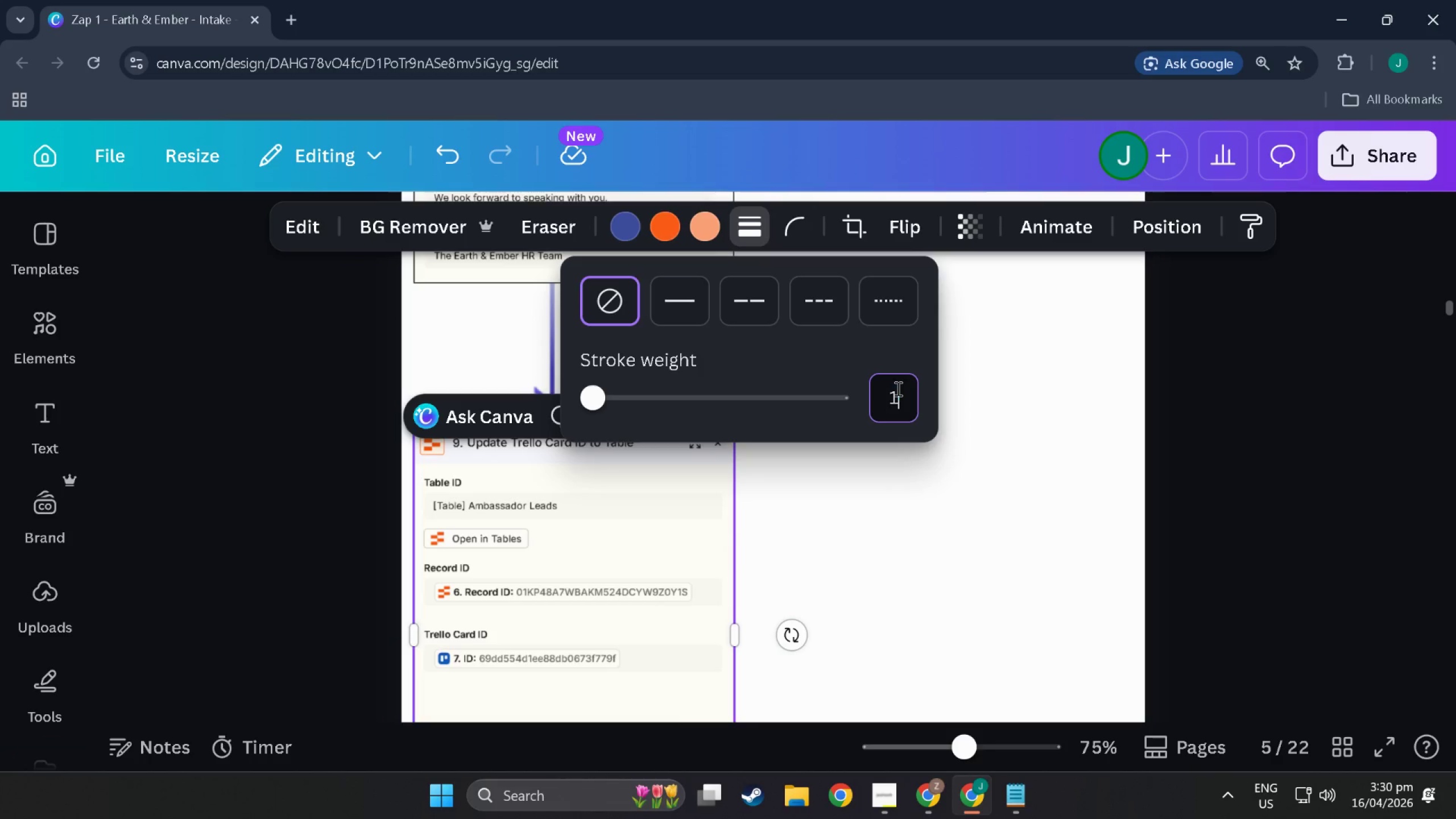 
key(1)
 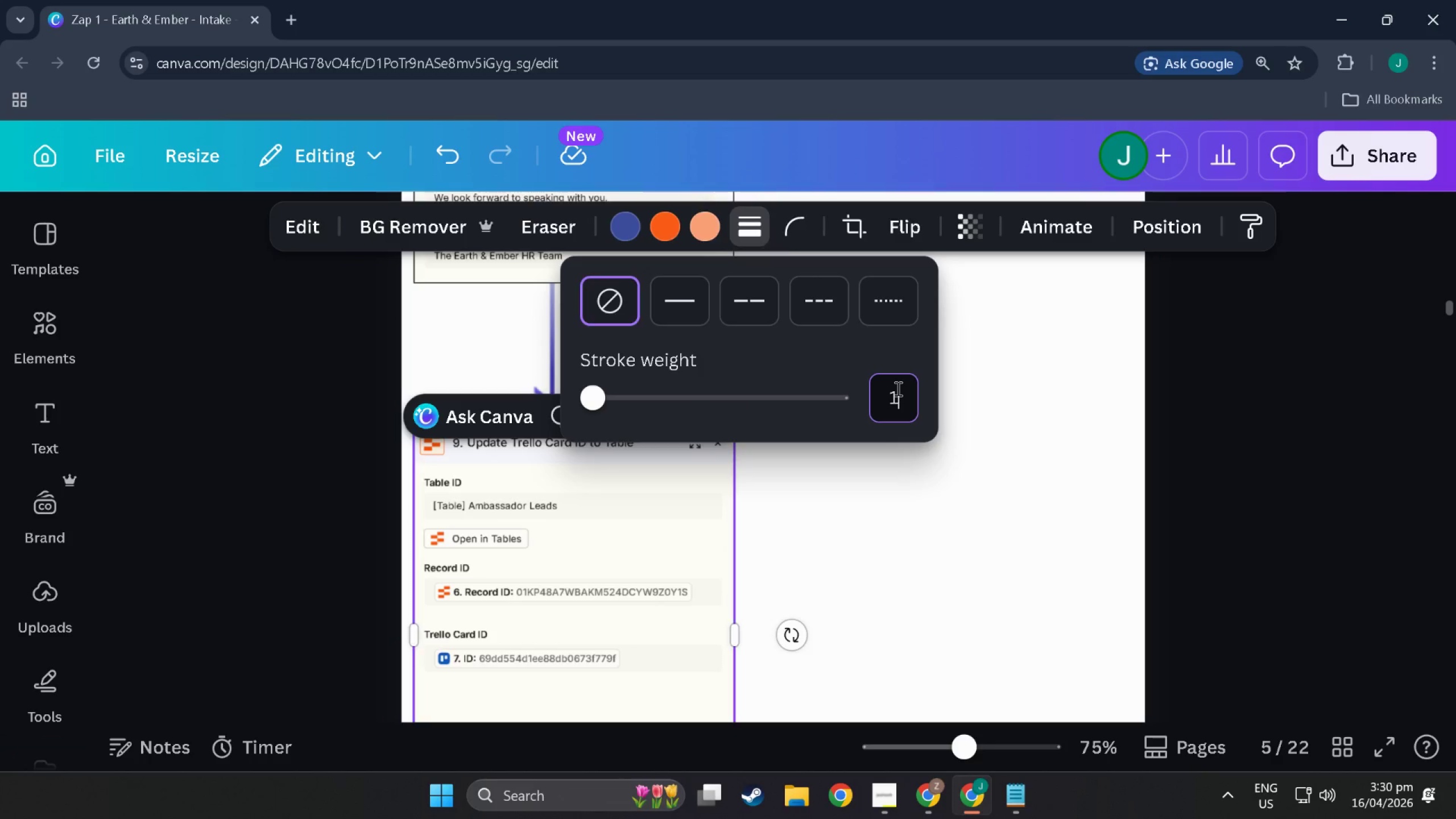 
key(NumpadEnter)
 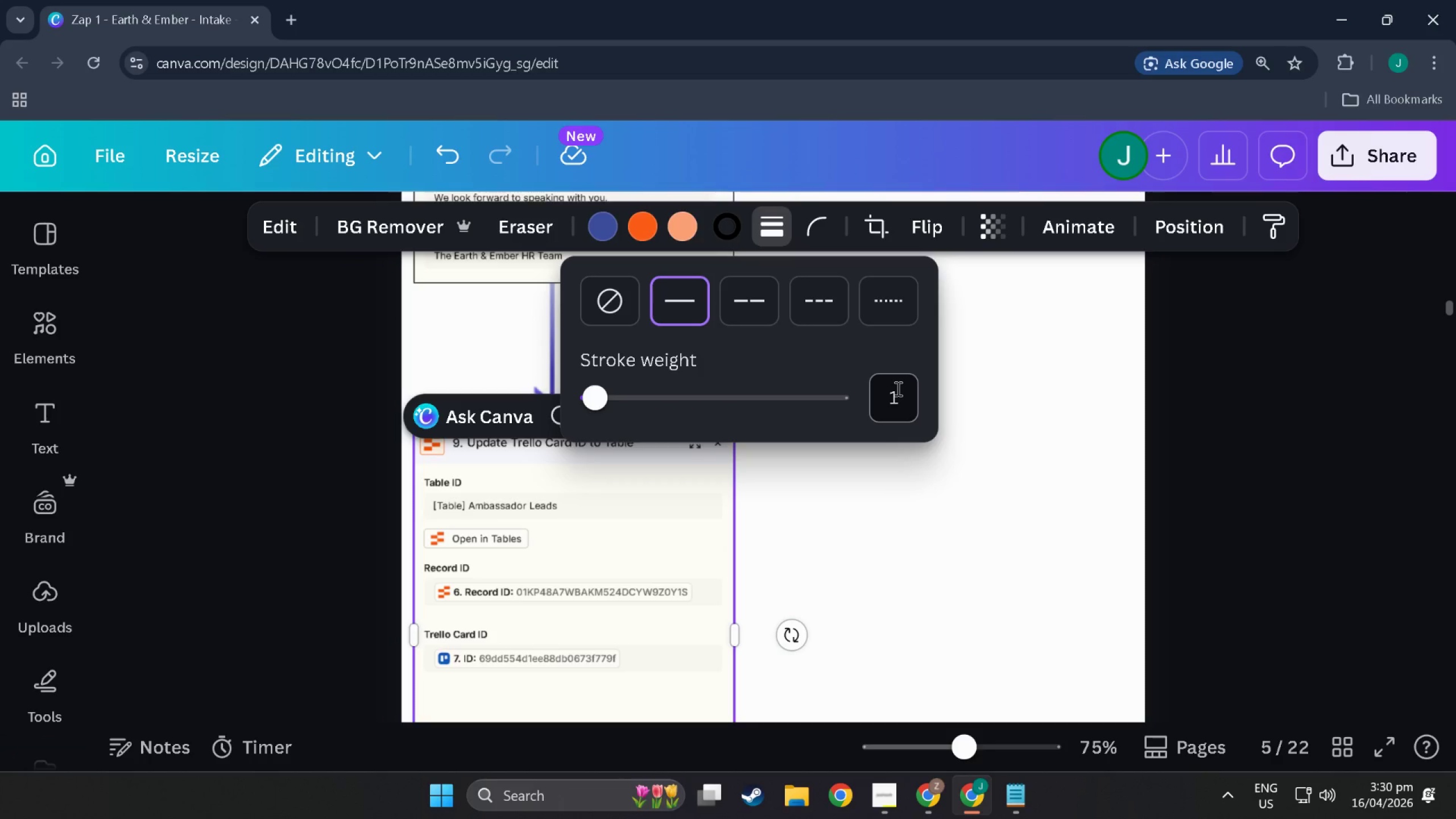 
left_click([1054, 466])
 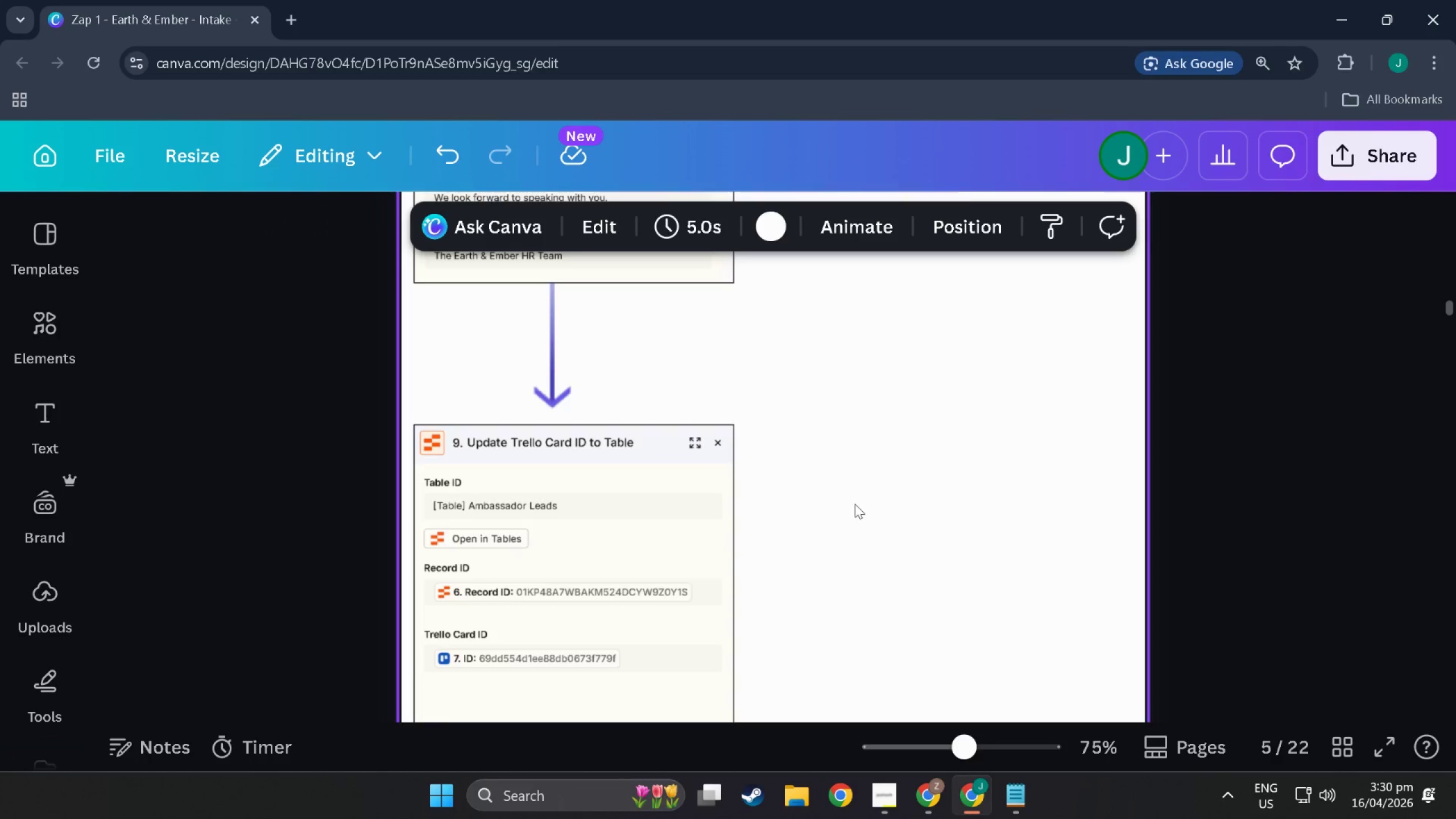 
scroll: coordinate [717, 564], scroll_direction: up, amount: 16.0
 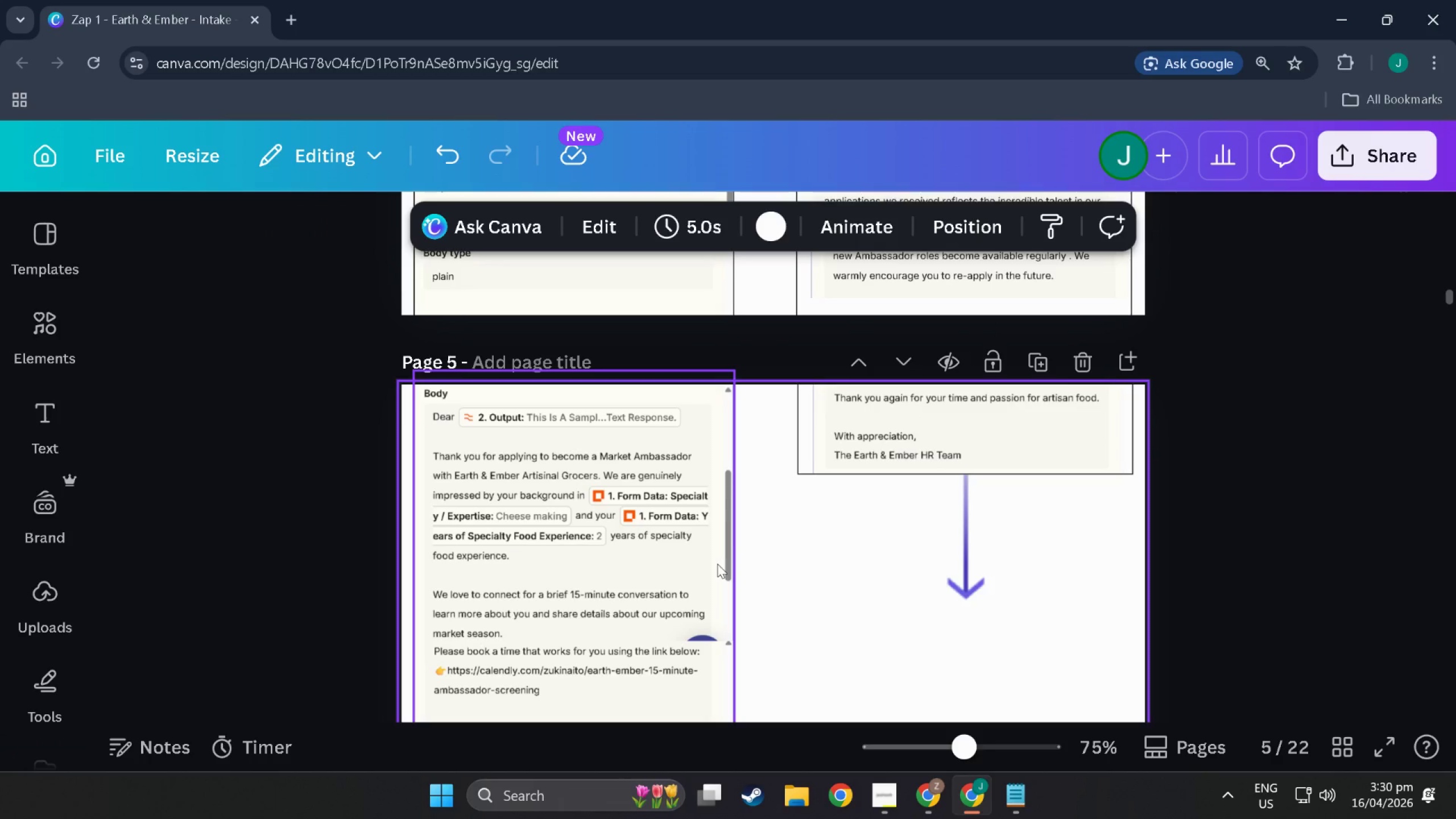 
key(Alt+Tab)
 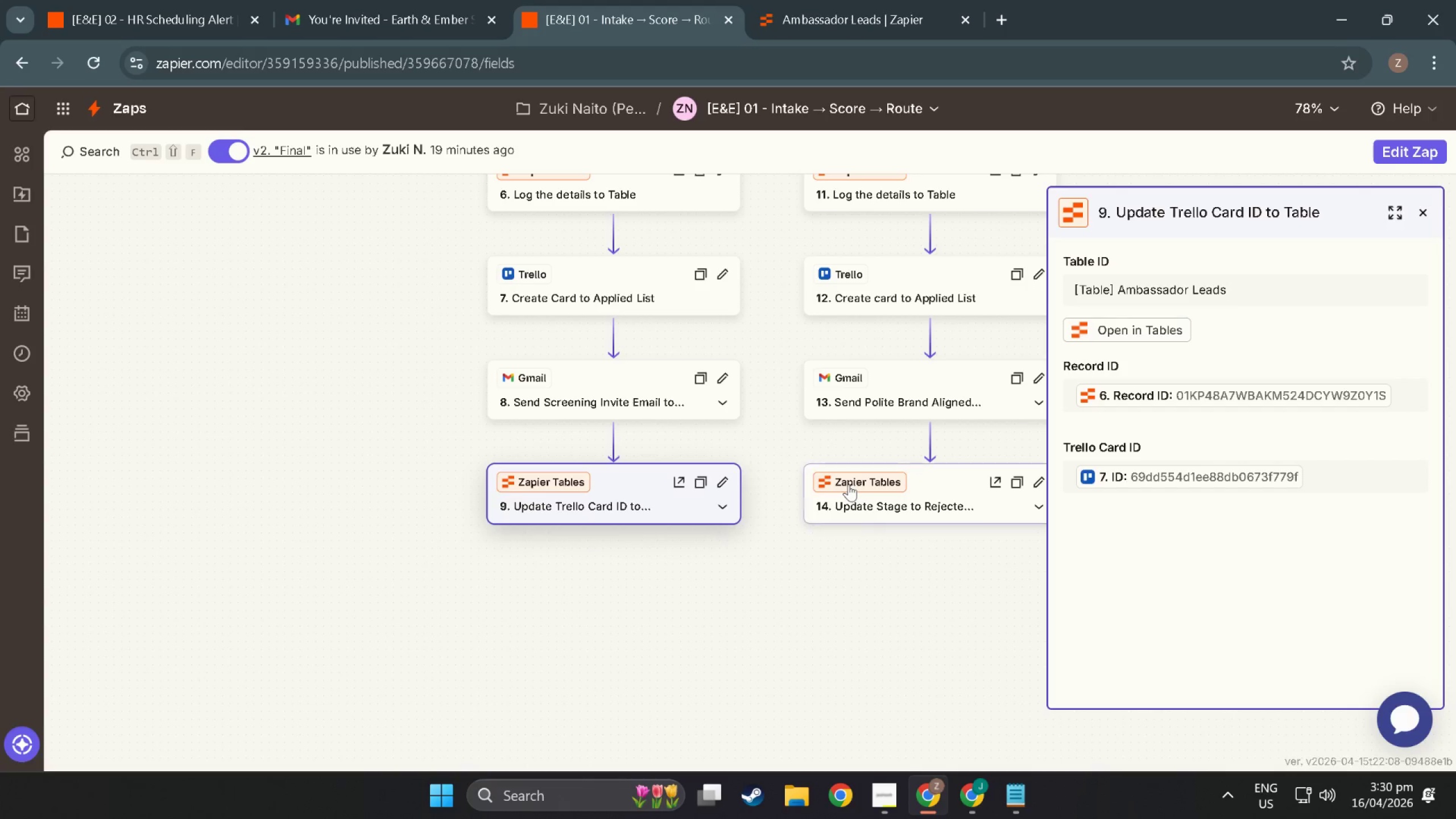 
left_click([888, 489])
 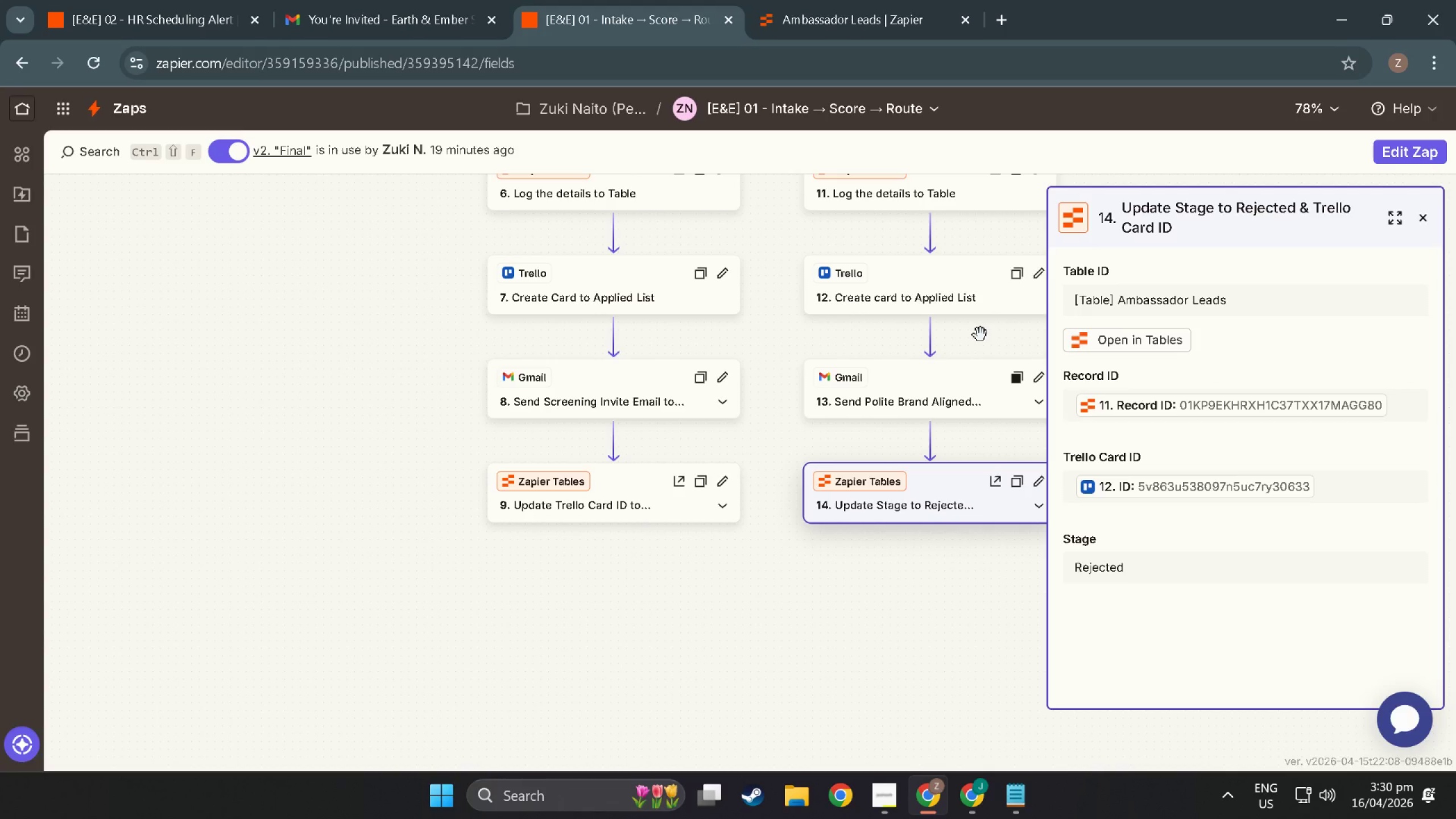 
wait(6.25)
 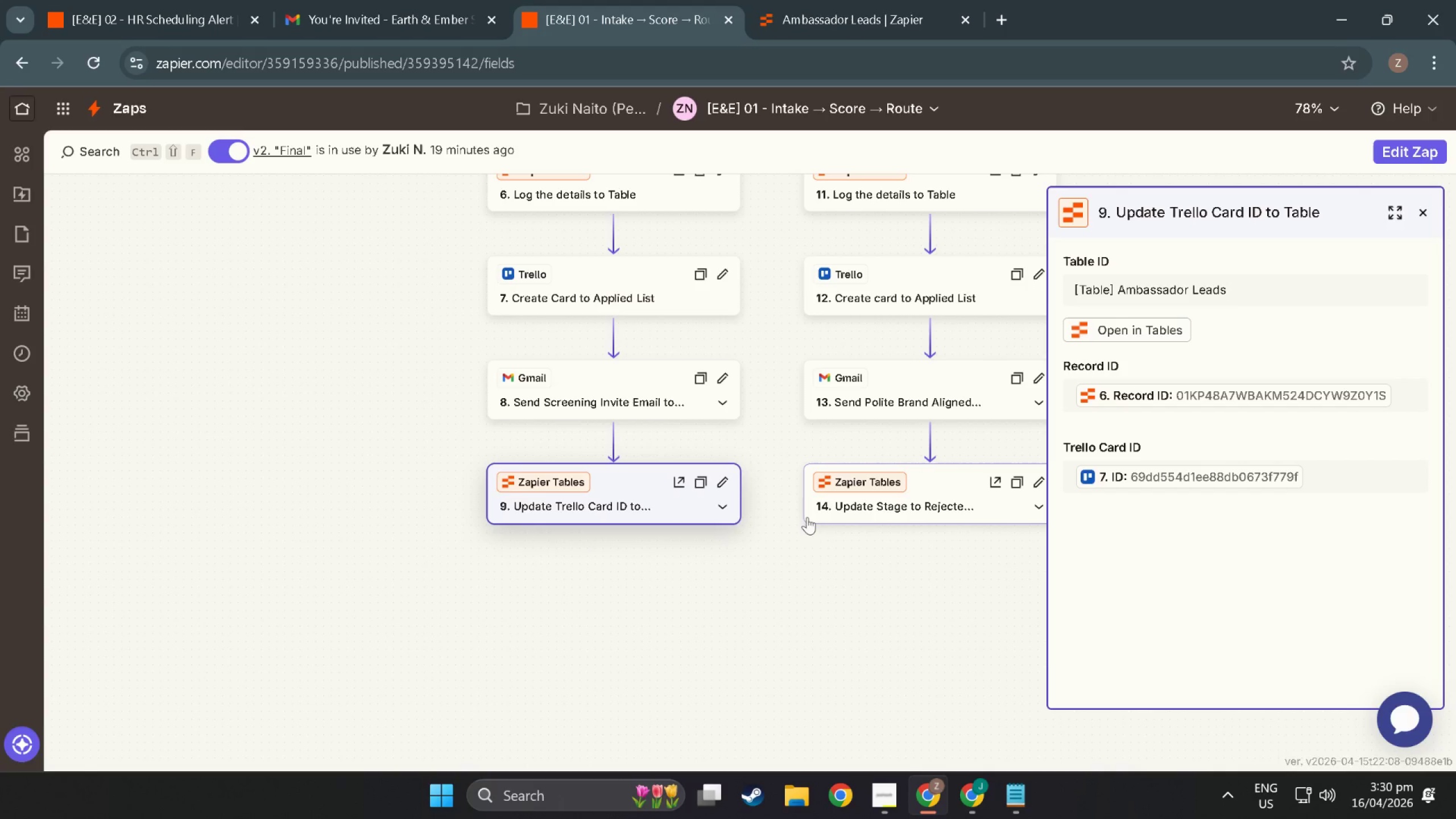 
key(Meta+MetaLeft)
 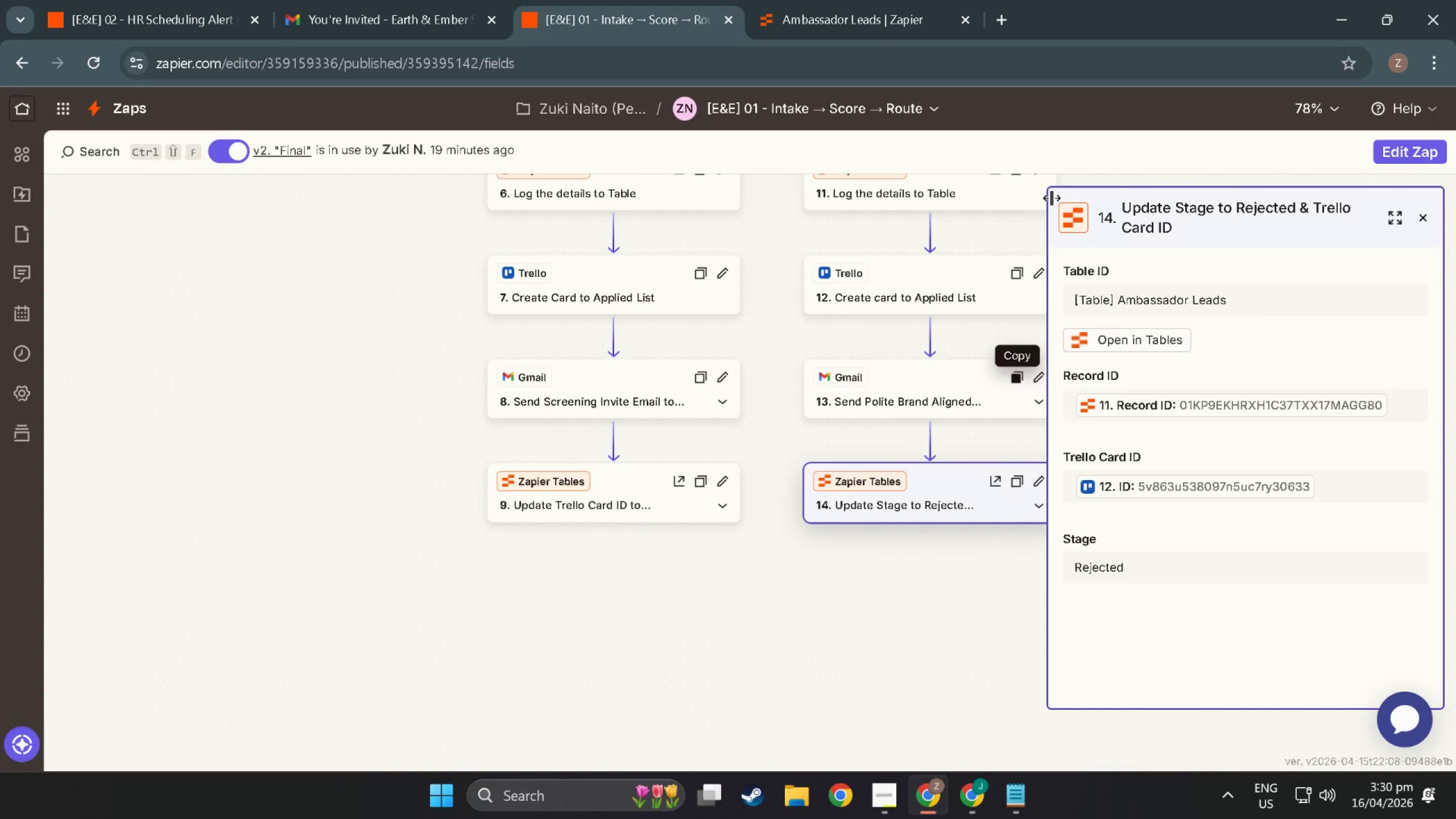 
key(Meta+Shift+ShiftLeft)
 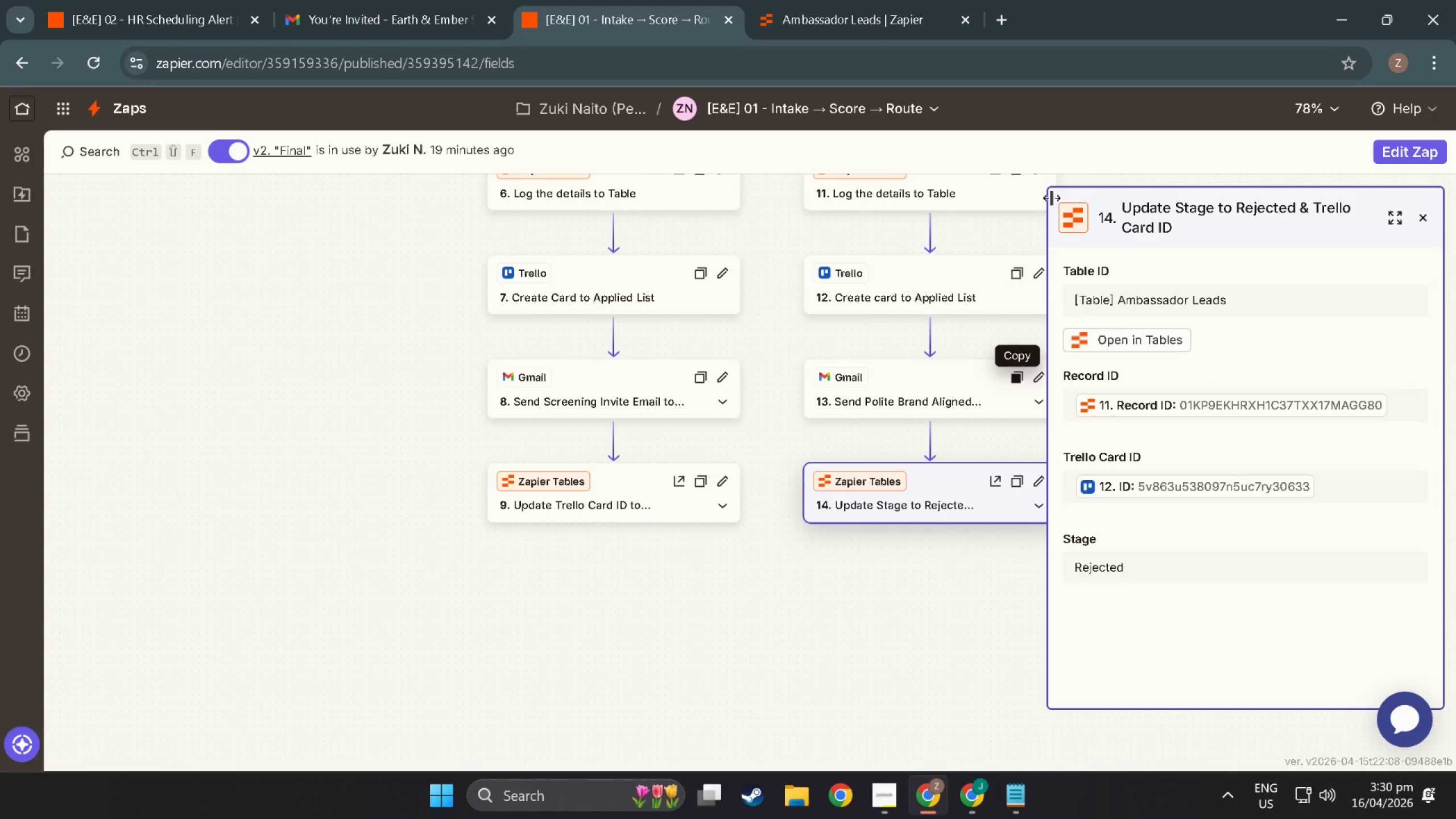 
key(Meta+Shift+S)
 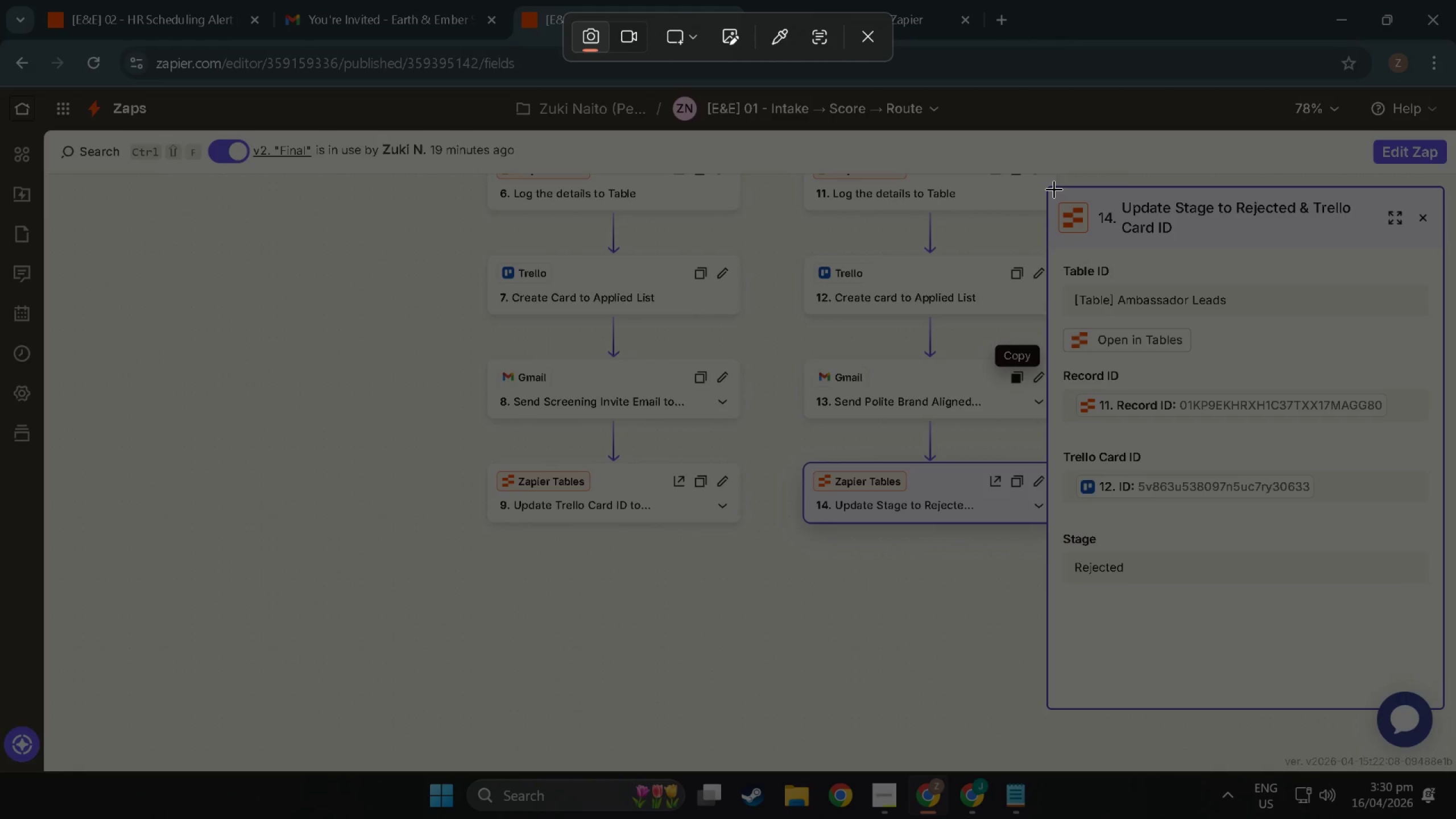 
left_click_drag(start_coordinate=[1053, 189], to_coordinate=[1441, 707])
 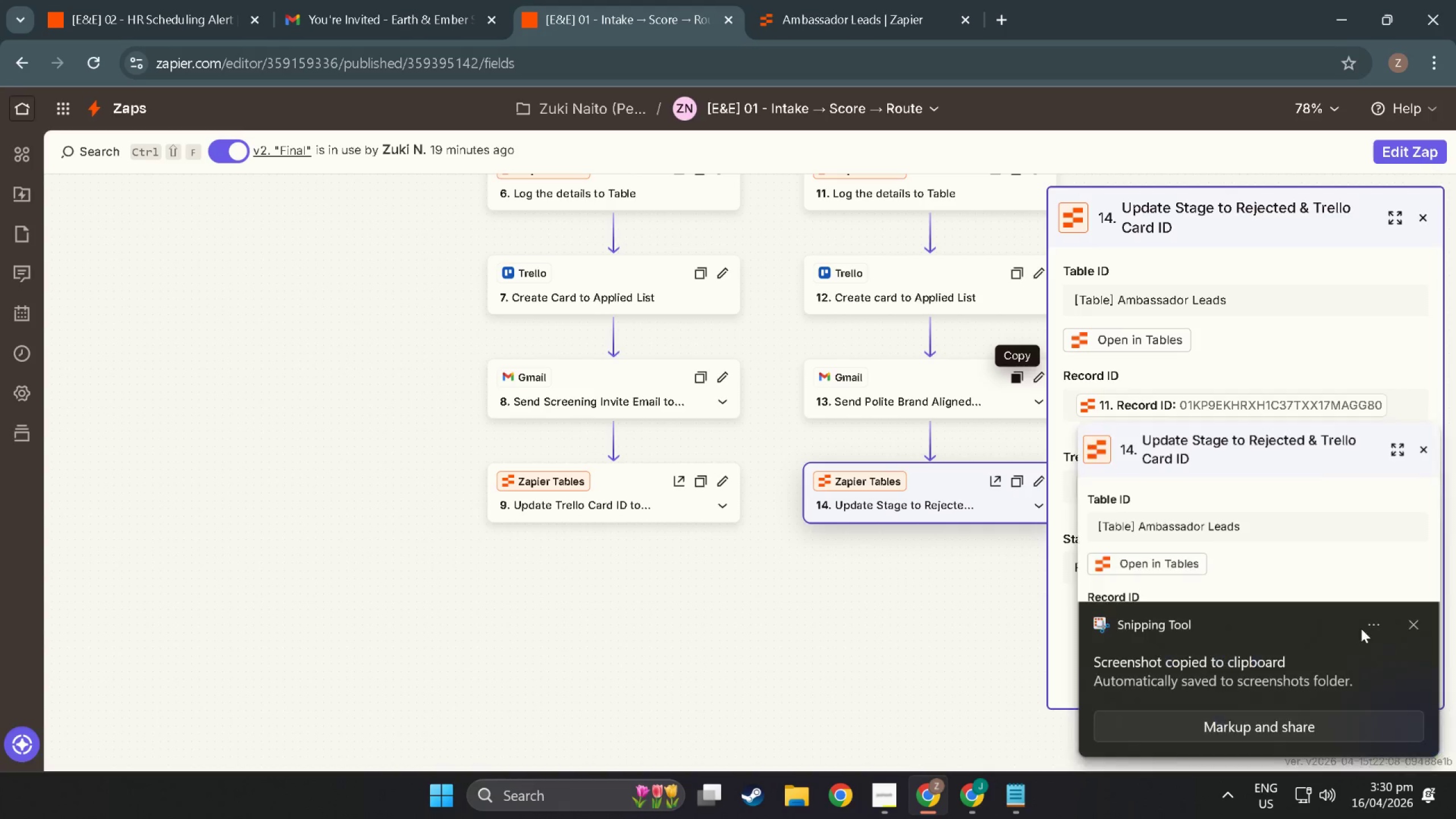 
key(Alt+Tab)
 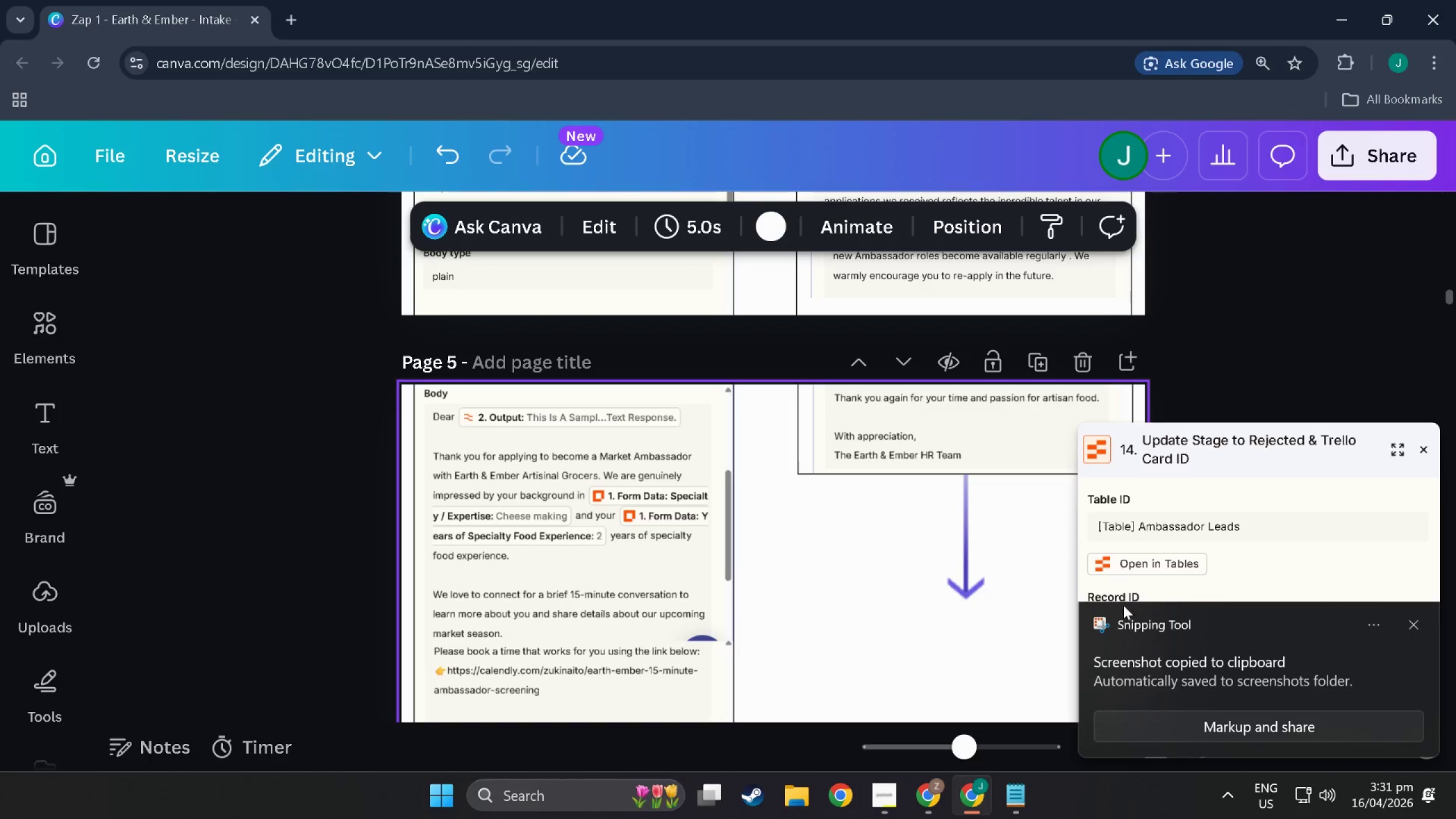 
left_click([874, 609])
 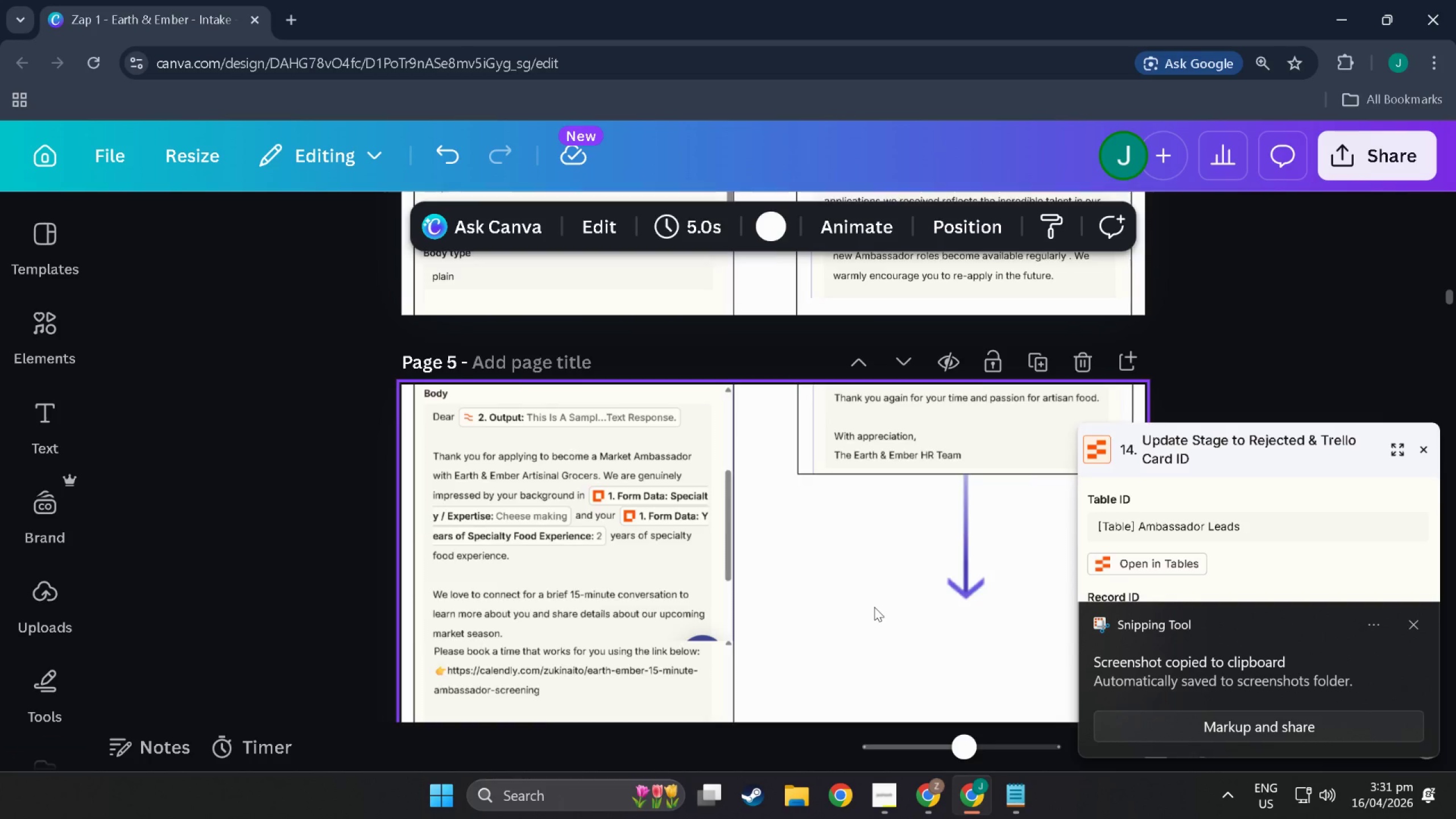 
left_click([875, 547])
 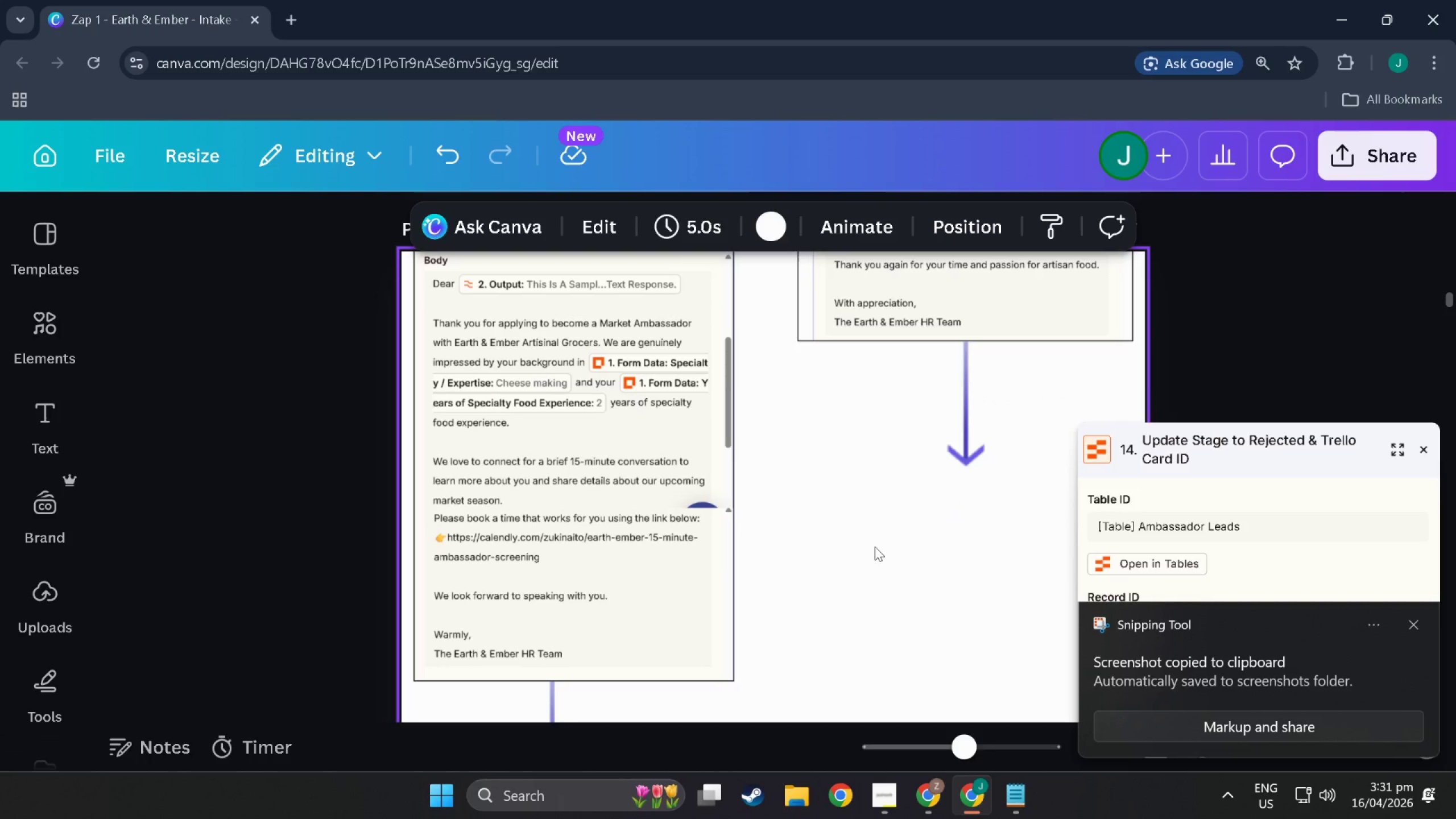 
scroll: coordinate [874, 607], scroll_direction: down, amount: 4.0
 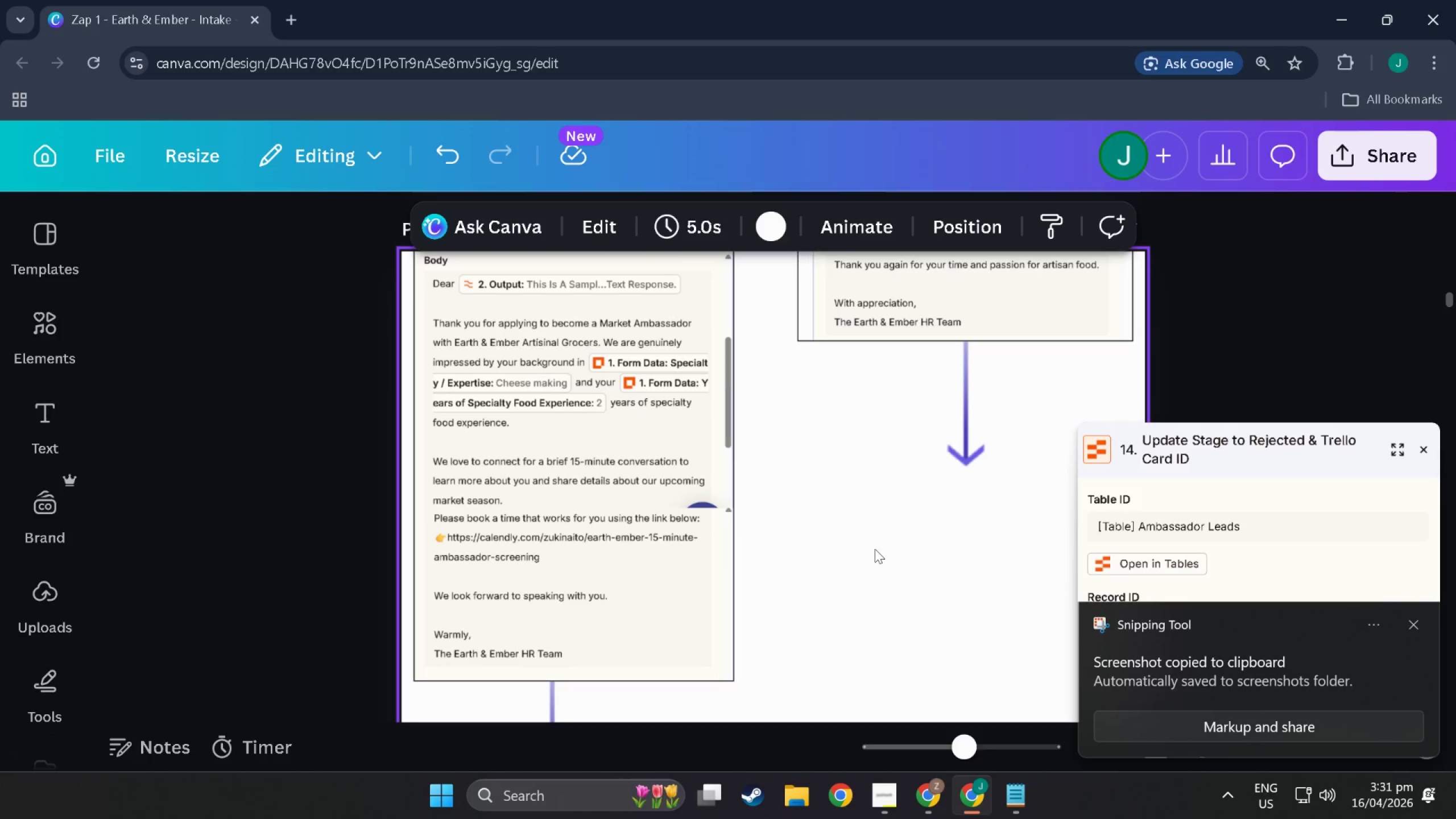 
key(Control+V)
 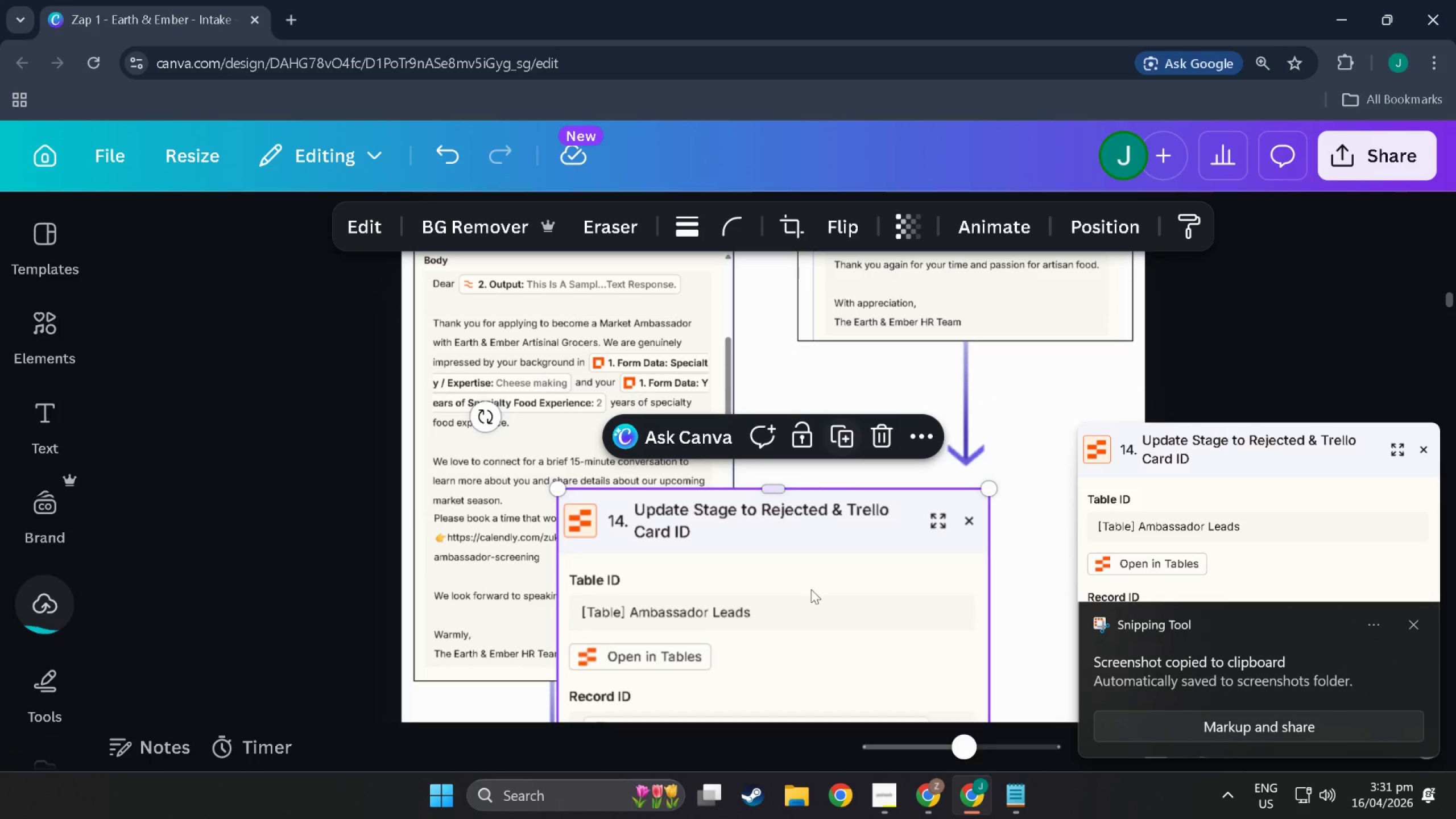 
left_click_drag(start_coordinate=[775, 614], to_coordinate=[1015, 580])
 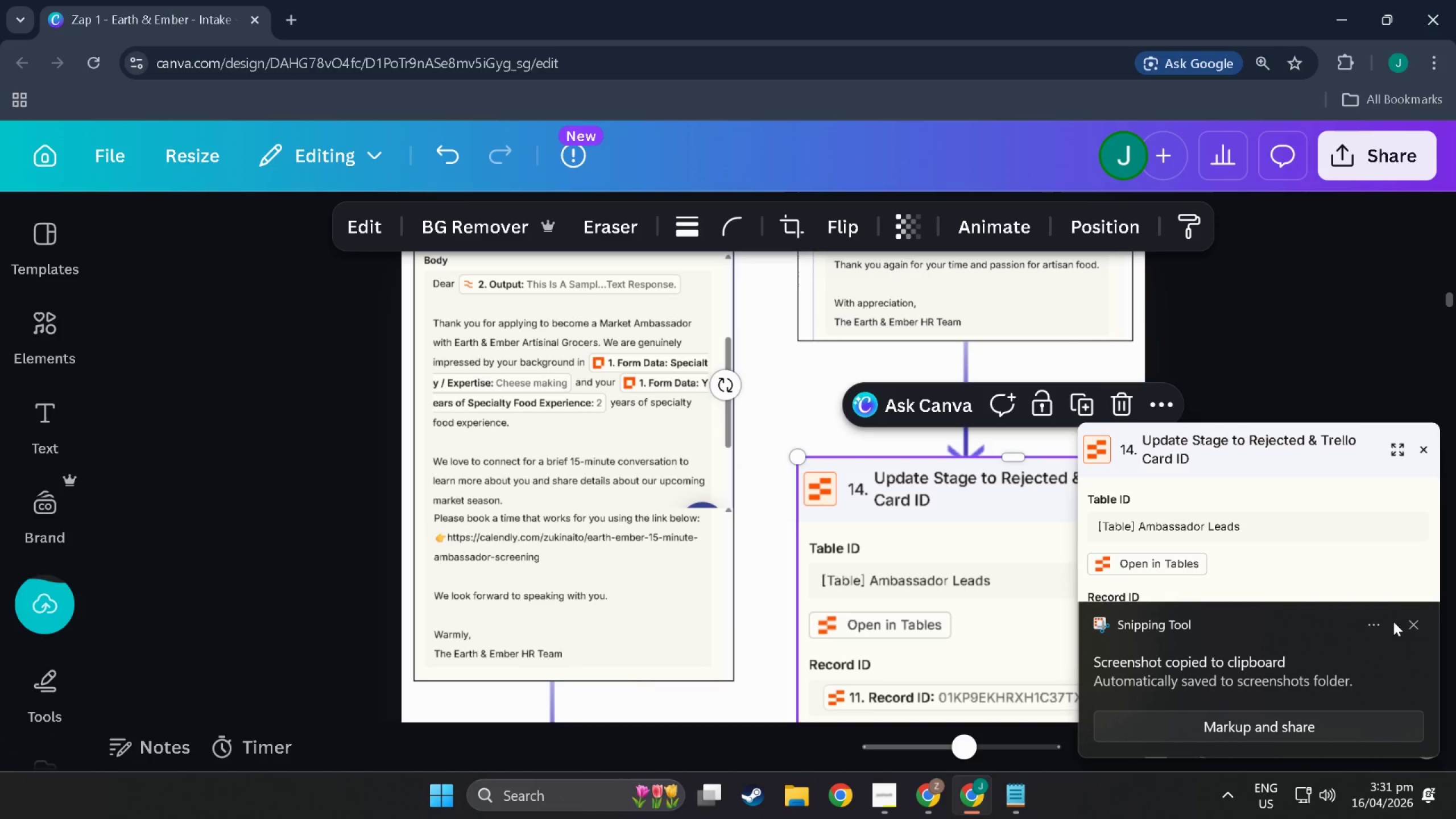 
left_click([1408, 624])
 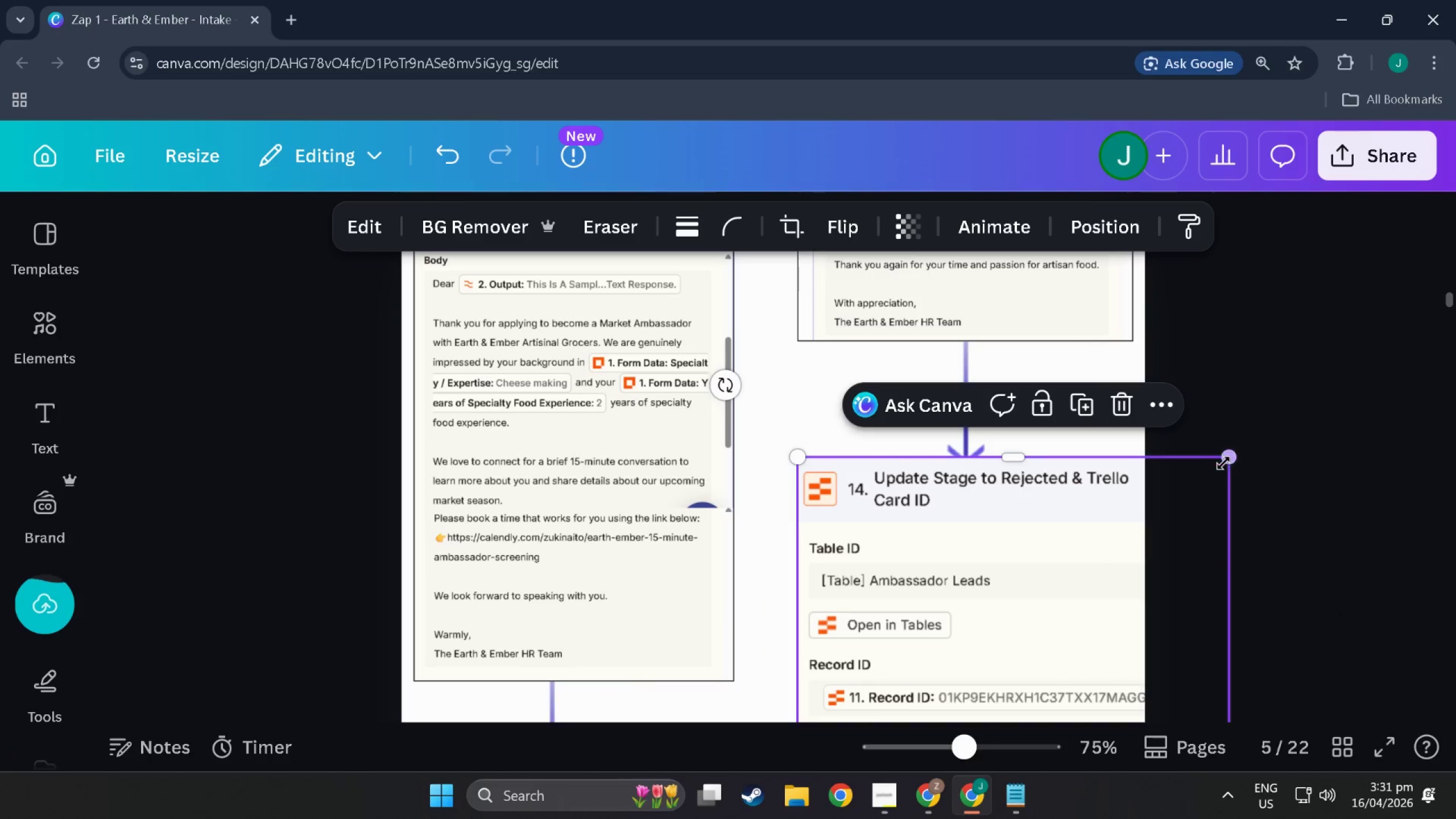 
left_click_drag(start_coordinate=[1224, 461], to_coordinate=[1028, 515])
 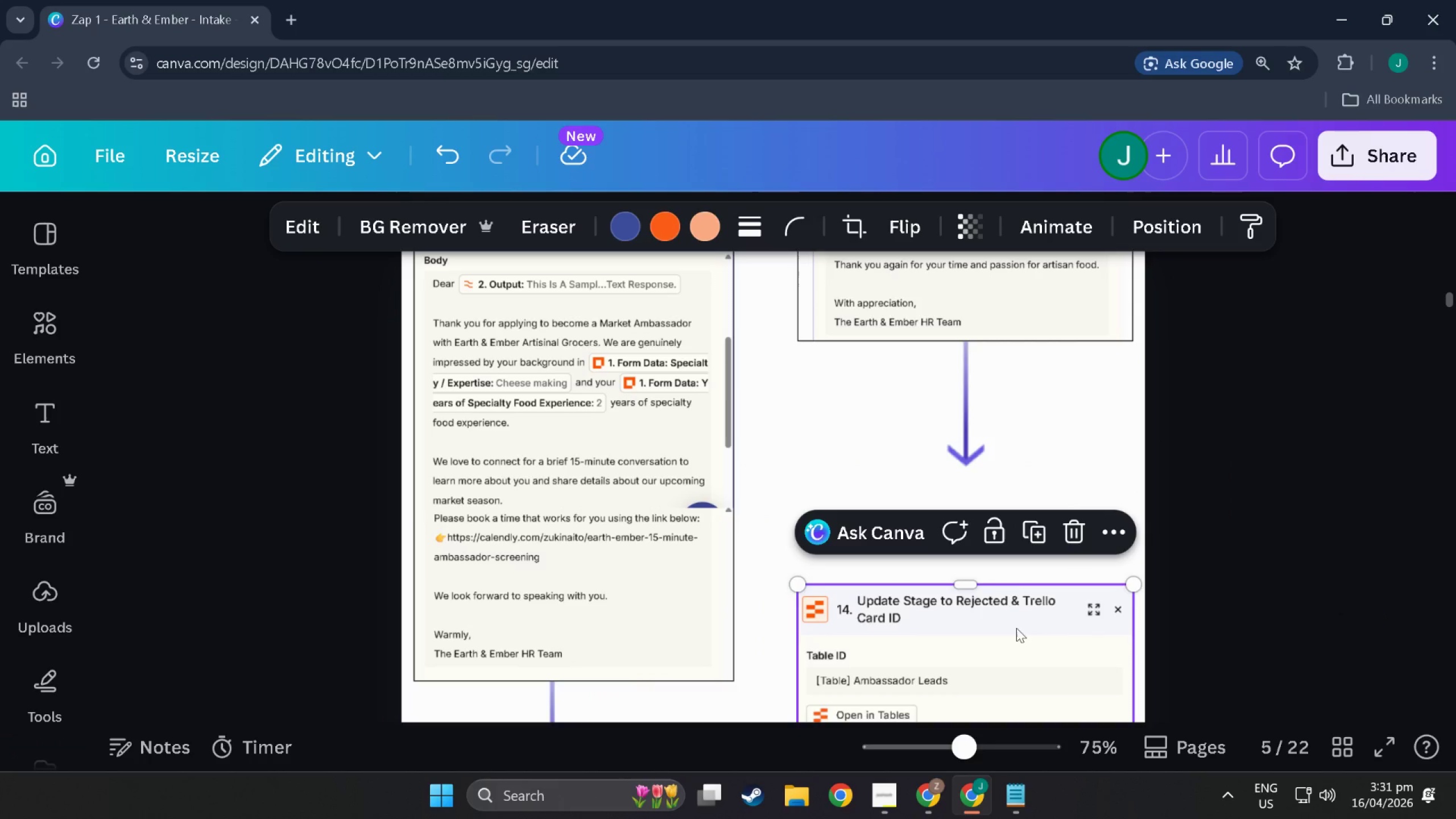 
left_click_drag(start_coordinate=[1015, 632], to_coordinate=[1012, 532])
 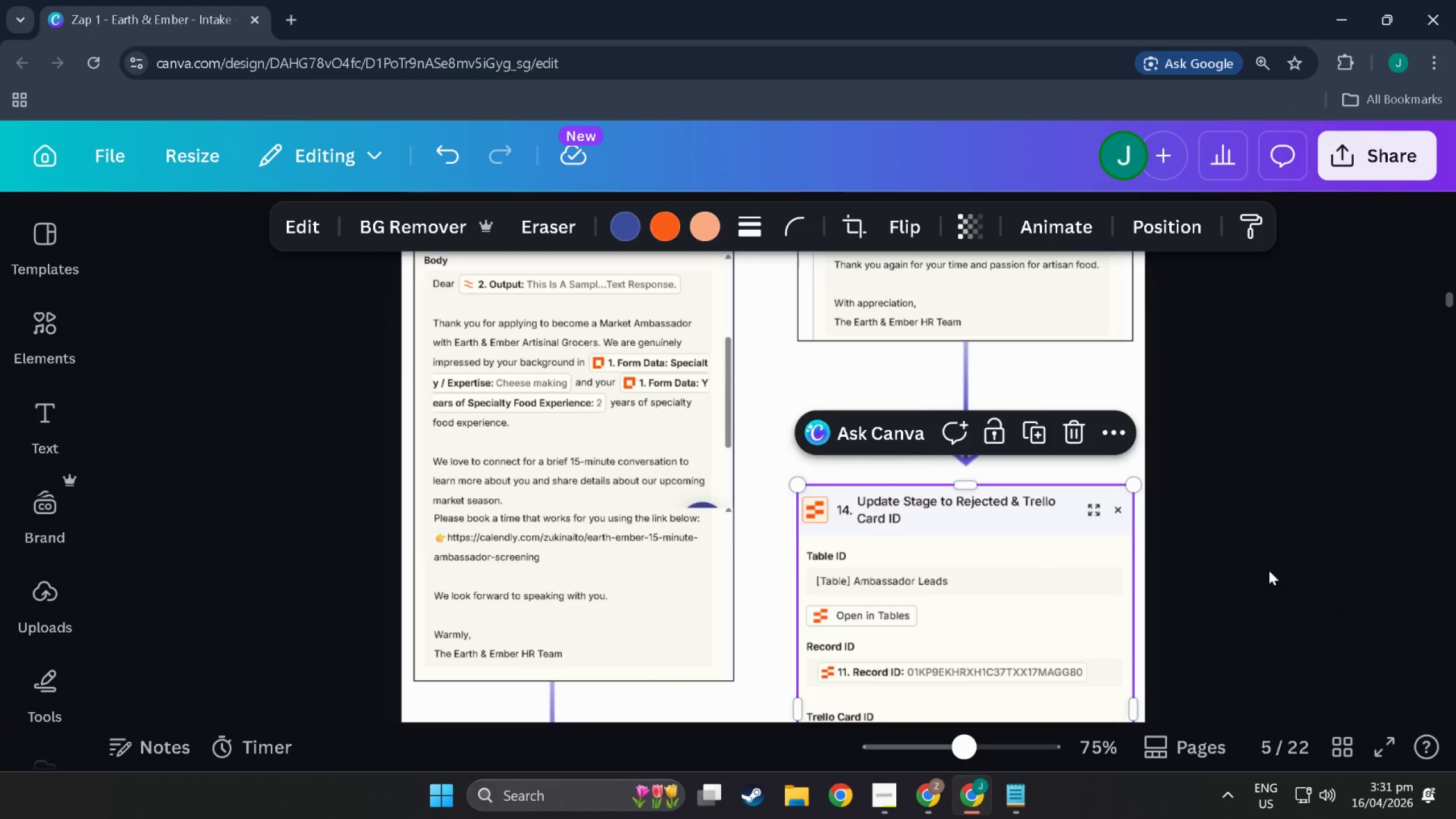 
key(Alt+Tab)
 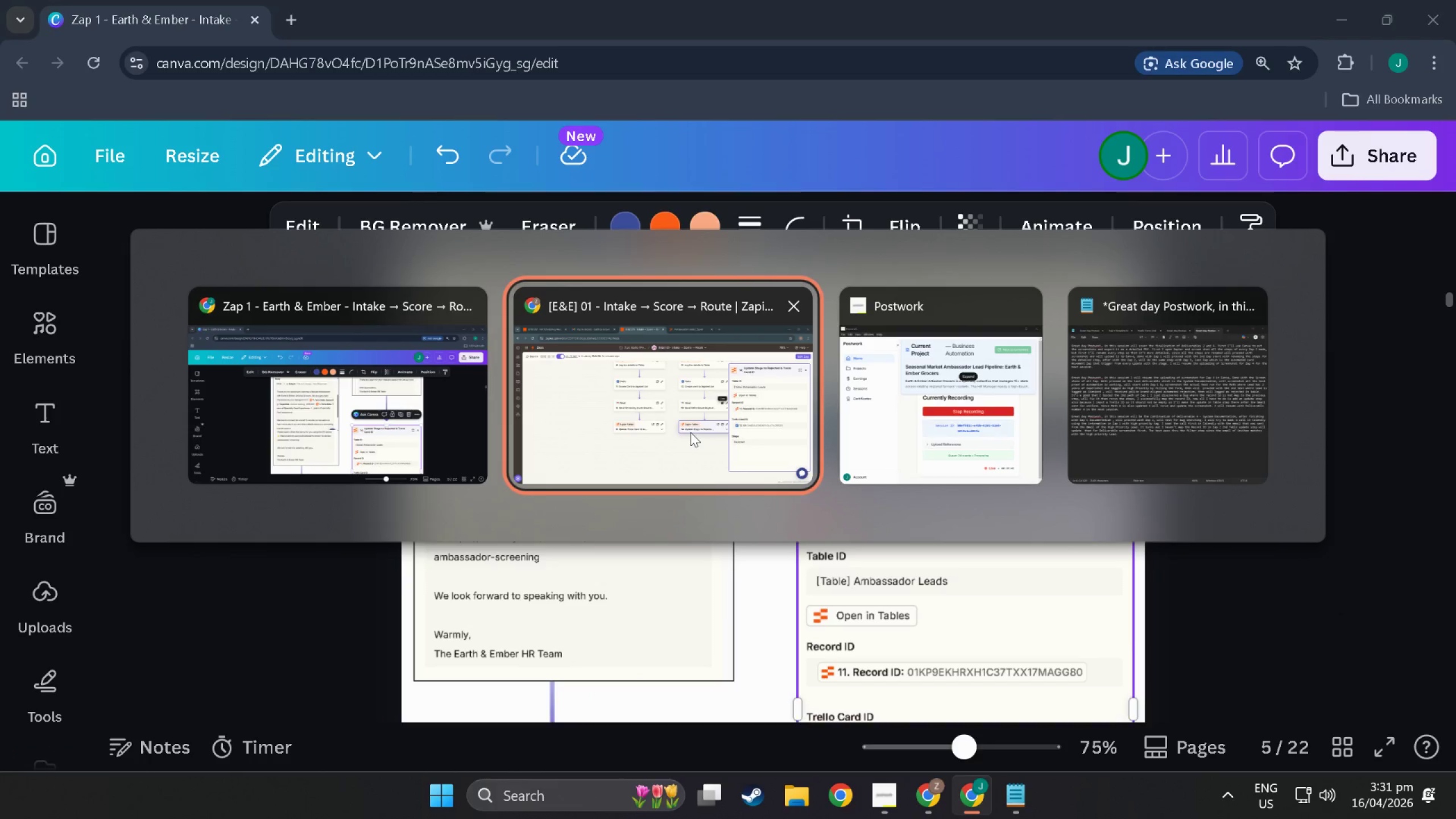 
key(Alt+Tab)
 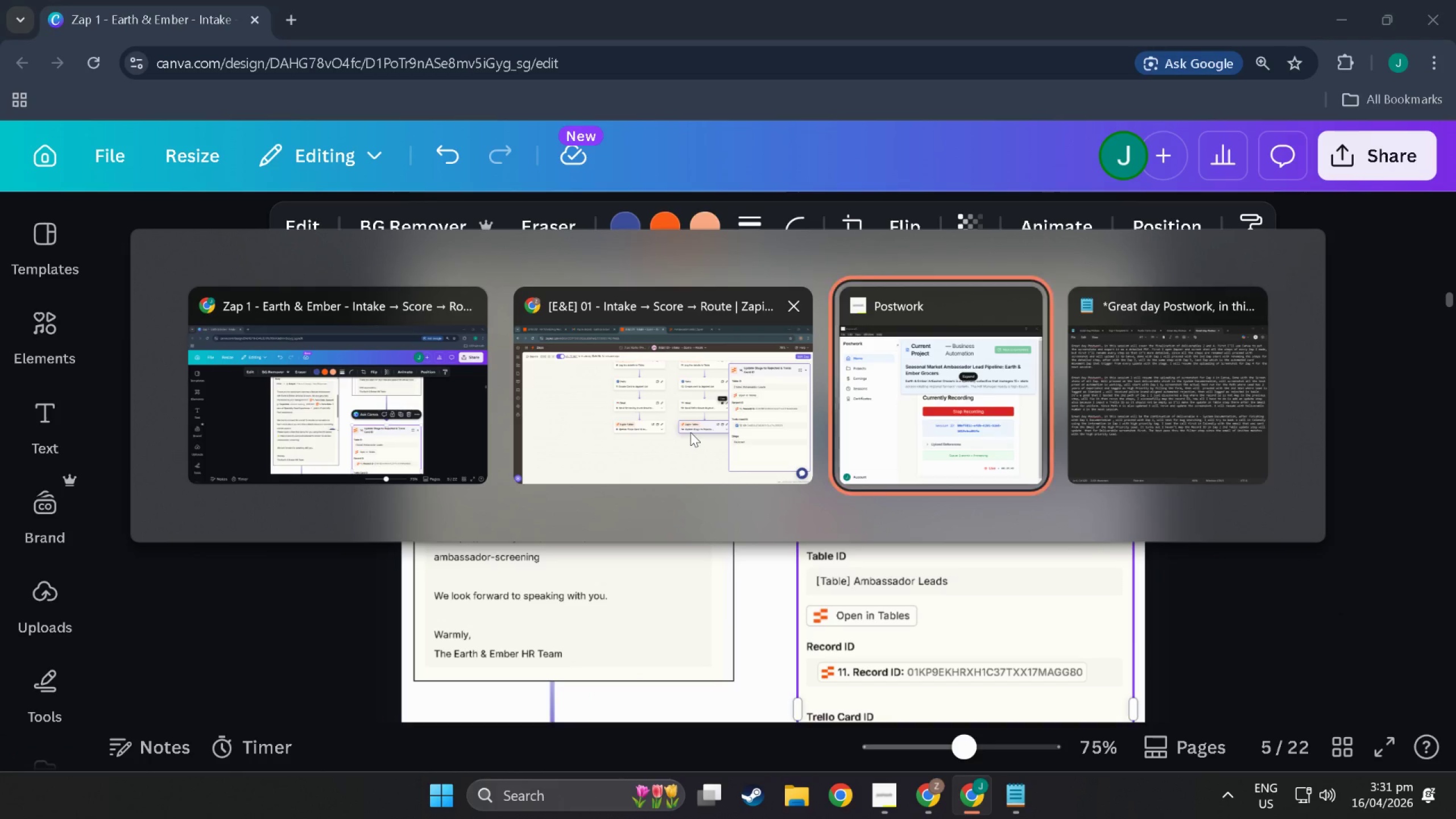 
key(Alt+Tab)
 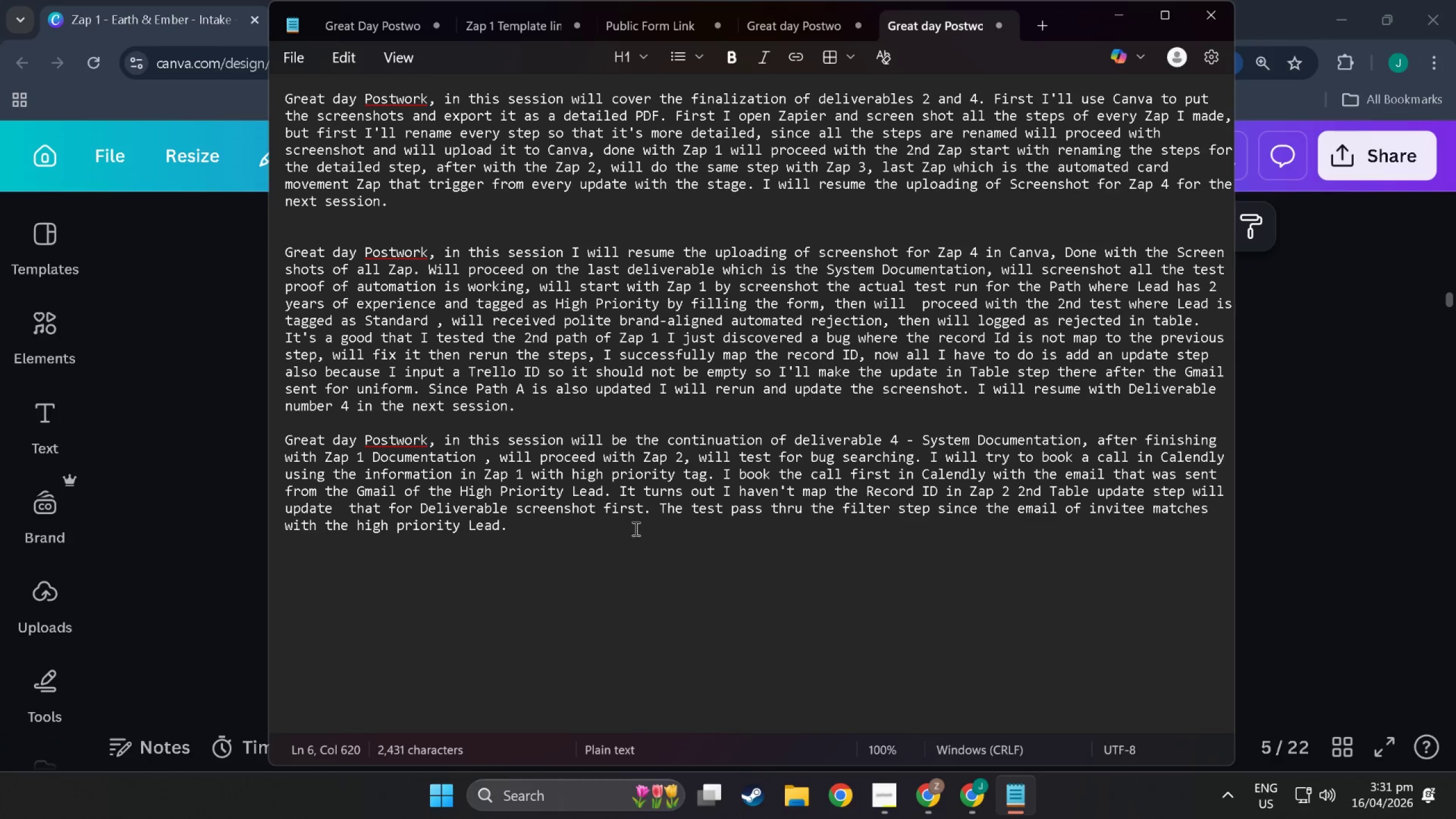 
type( It seems that  I )
key(Backspace)
key(Backspace)
key(Backspace)
type(I haveen)
key(Backspace)
key(Backspace)
type(n;)
key(Backspace)
type('t update the D)
key(Backspace)
type(Zap 1 in Deliverable 2 so I update it as well togetgh)
key(Backspace)
key(Backspace)
type(her with the Zap 2 so  I)
key(Backspace)
key(Backspace)
key(Backspace)
type( I won't forget ut)
key(Backspace)
key(Backspace)
type(it. )
 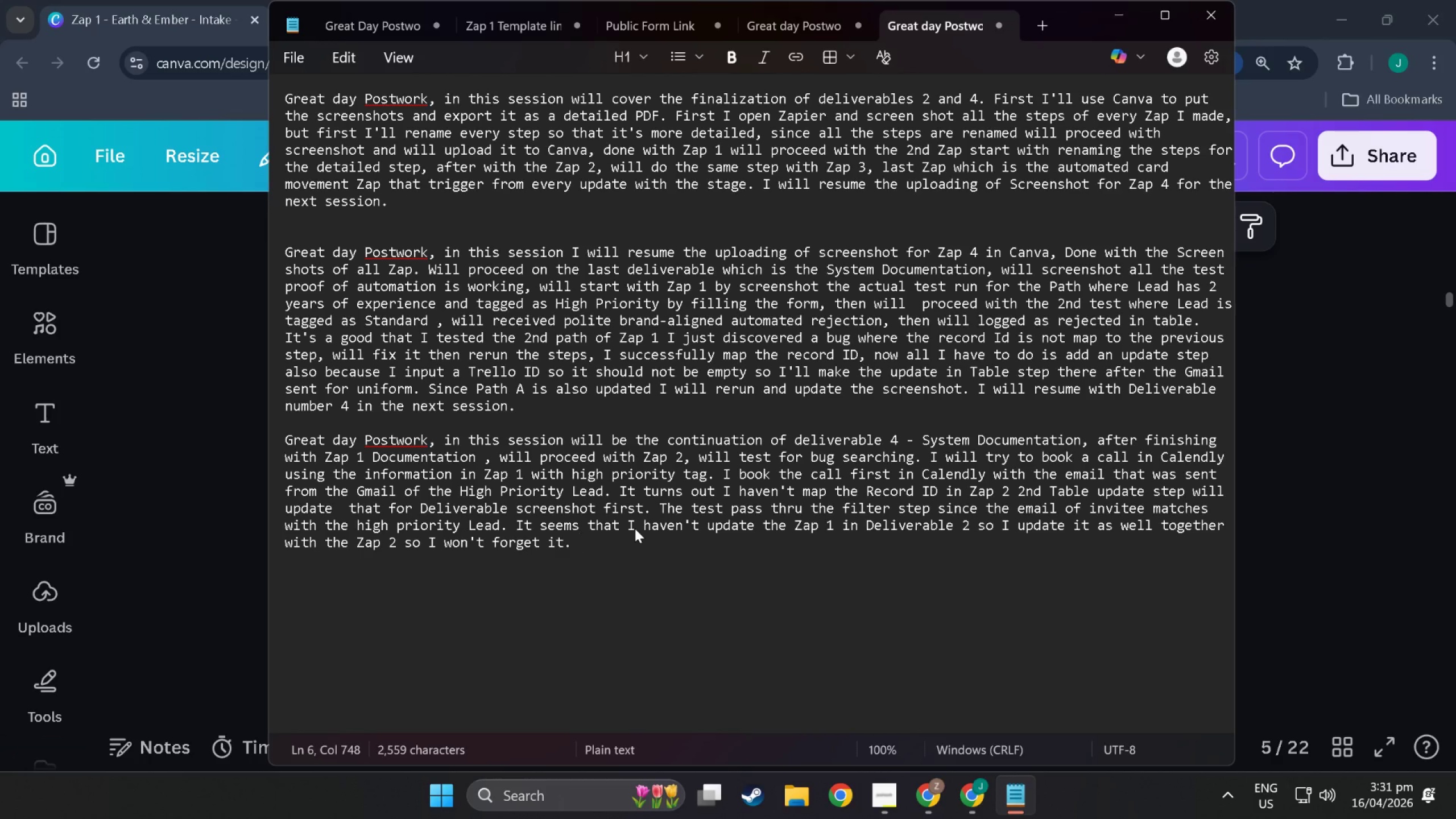 
type(sinc)
key(Backspace)
key(Backspace)
key(Backspace)
key(Backspace)
type(Since everythiun)
key(Backspace)
key(Backspace)
type(ng is updated i)
key(Backspace)
type(on )
 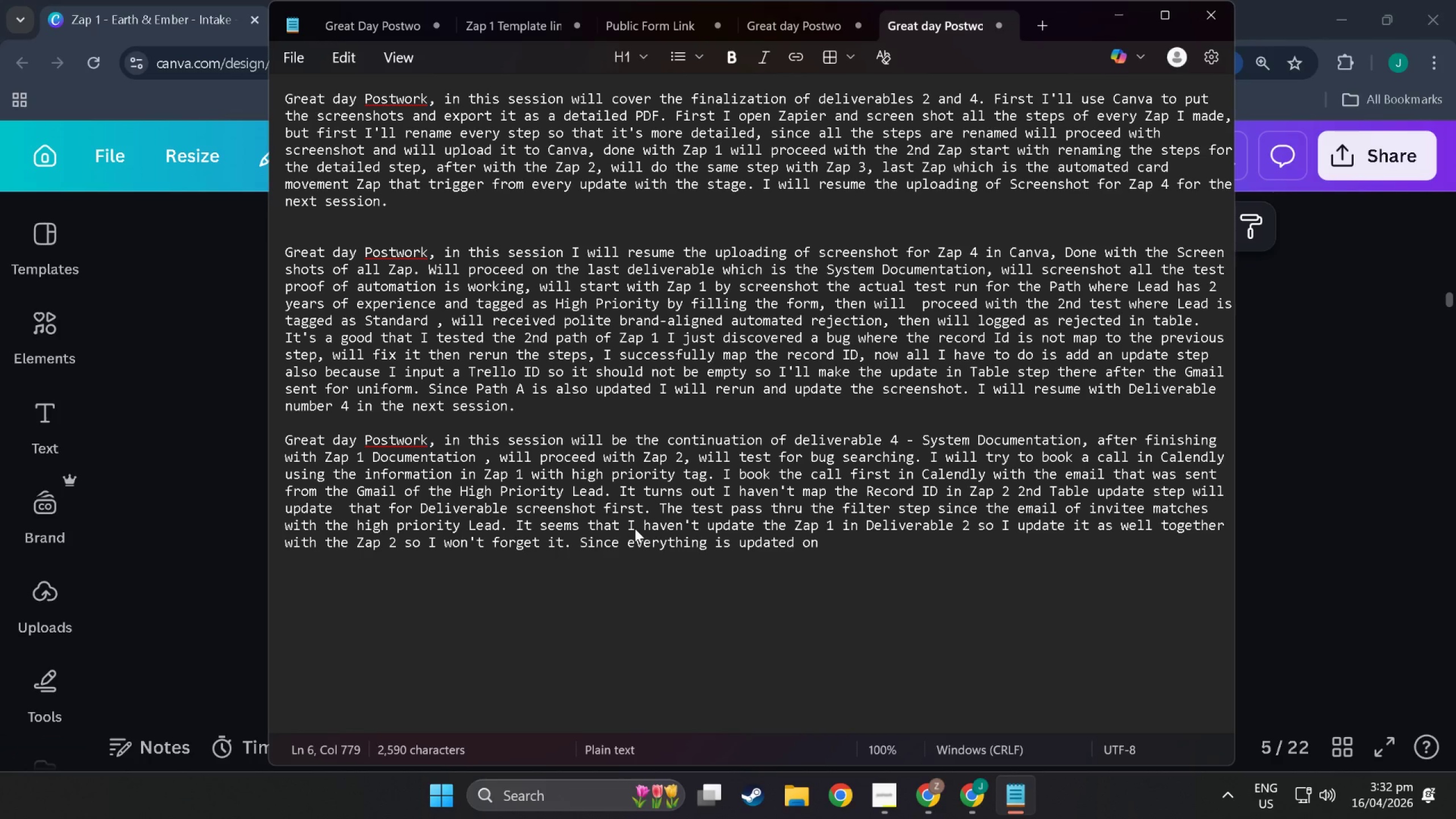 
 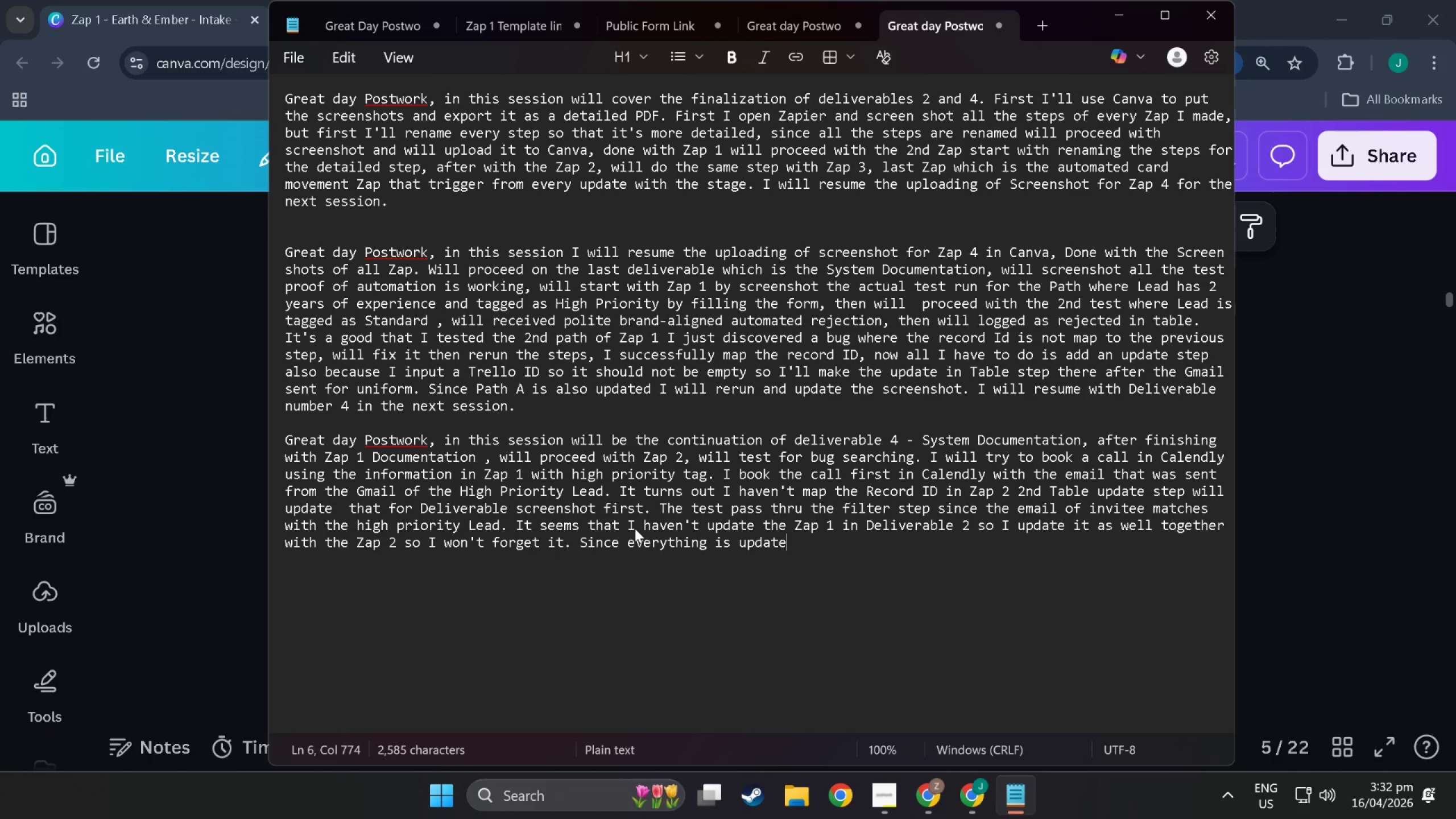 
hold_key(key=ShiftLeft, duration=1.53)
 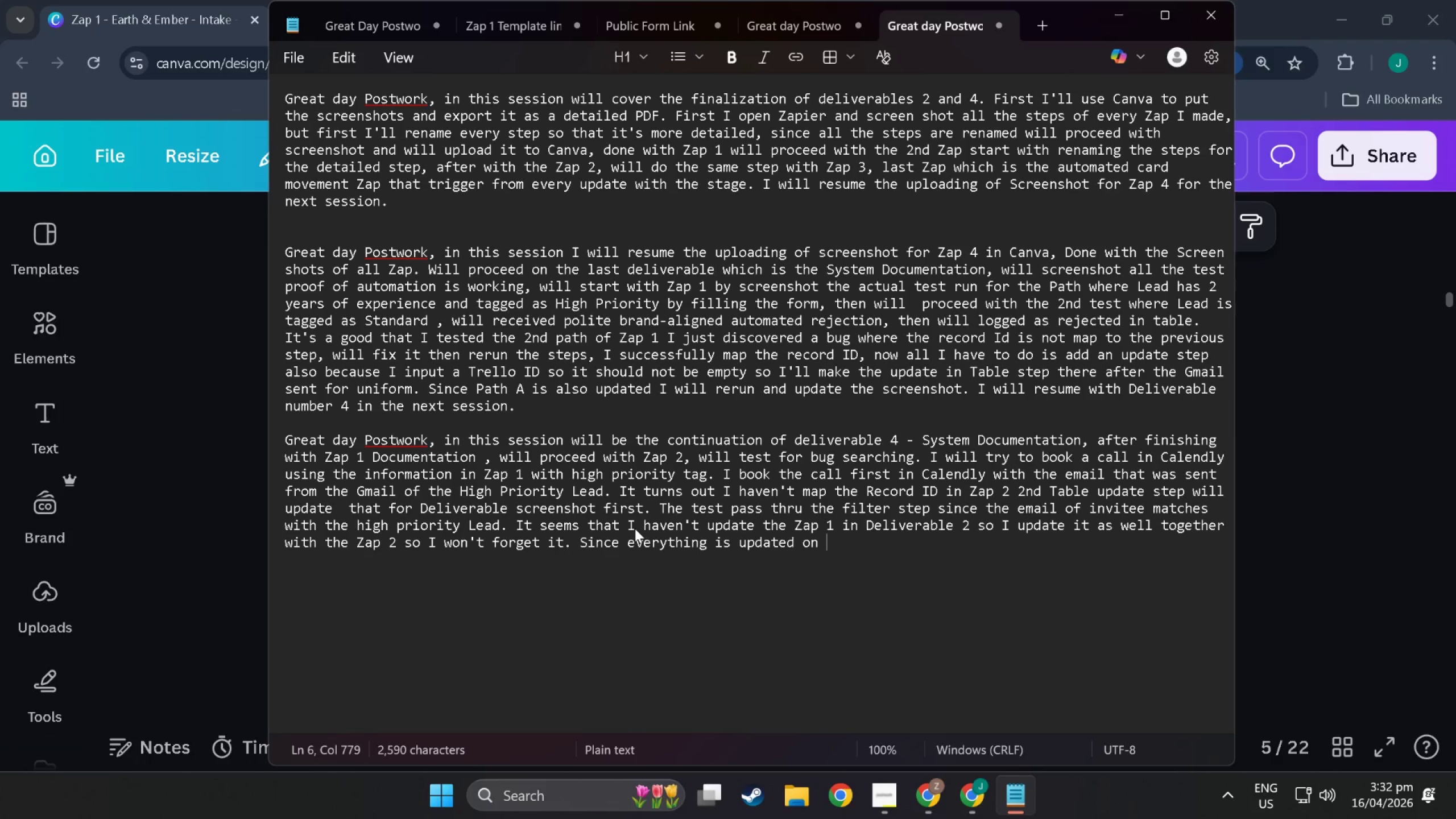 
hold_key(key=ShiftLeft, duration=1.52)
 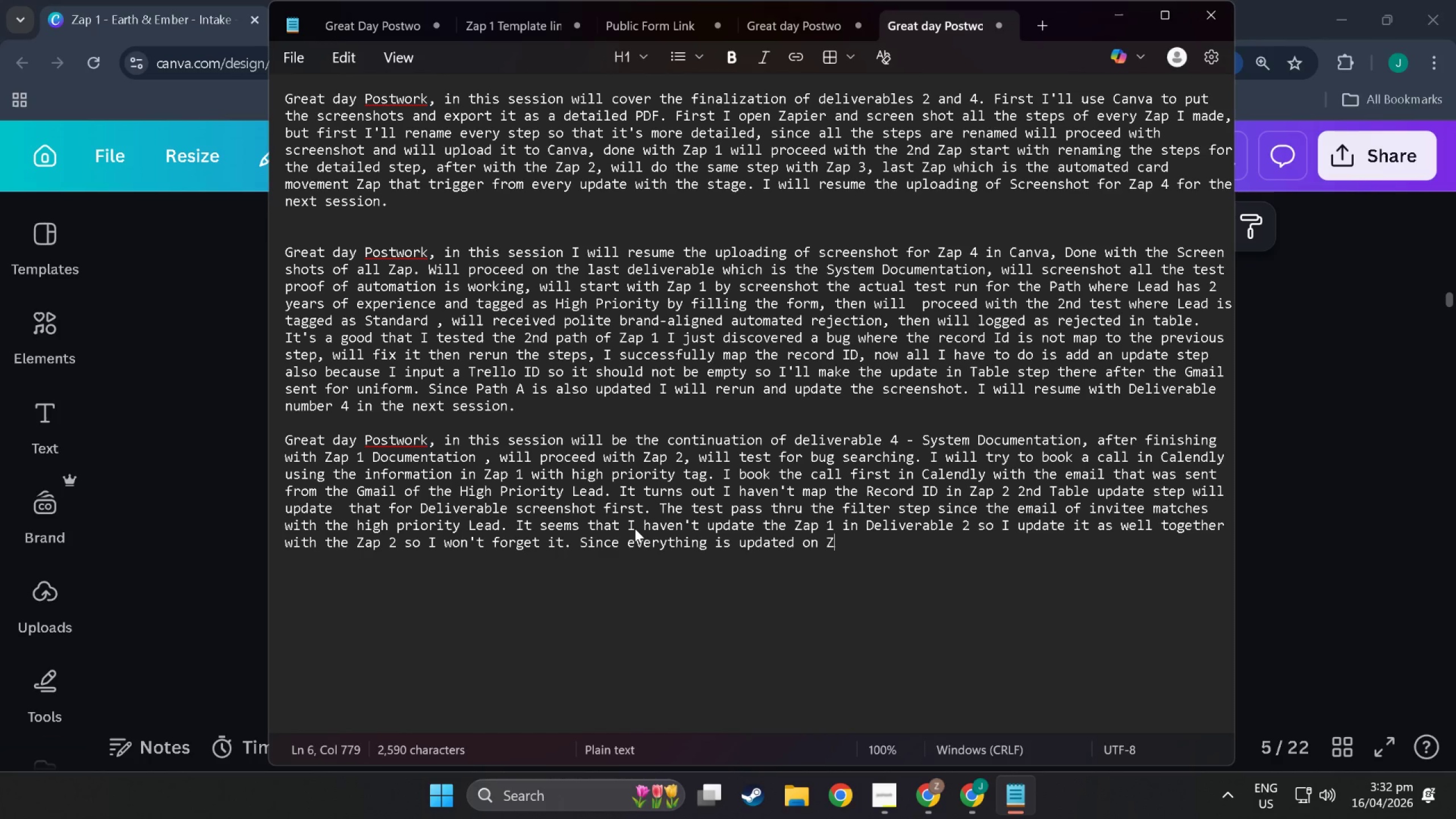 
type(Zap 2)
key(Backspace)
type(2 will contun)
key(Backspace)
key(Backspace)
type(inye )
key(Backspace)
key(Backspace)
key(Backspace)
type(ue with the screenshot.)
 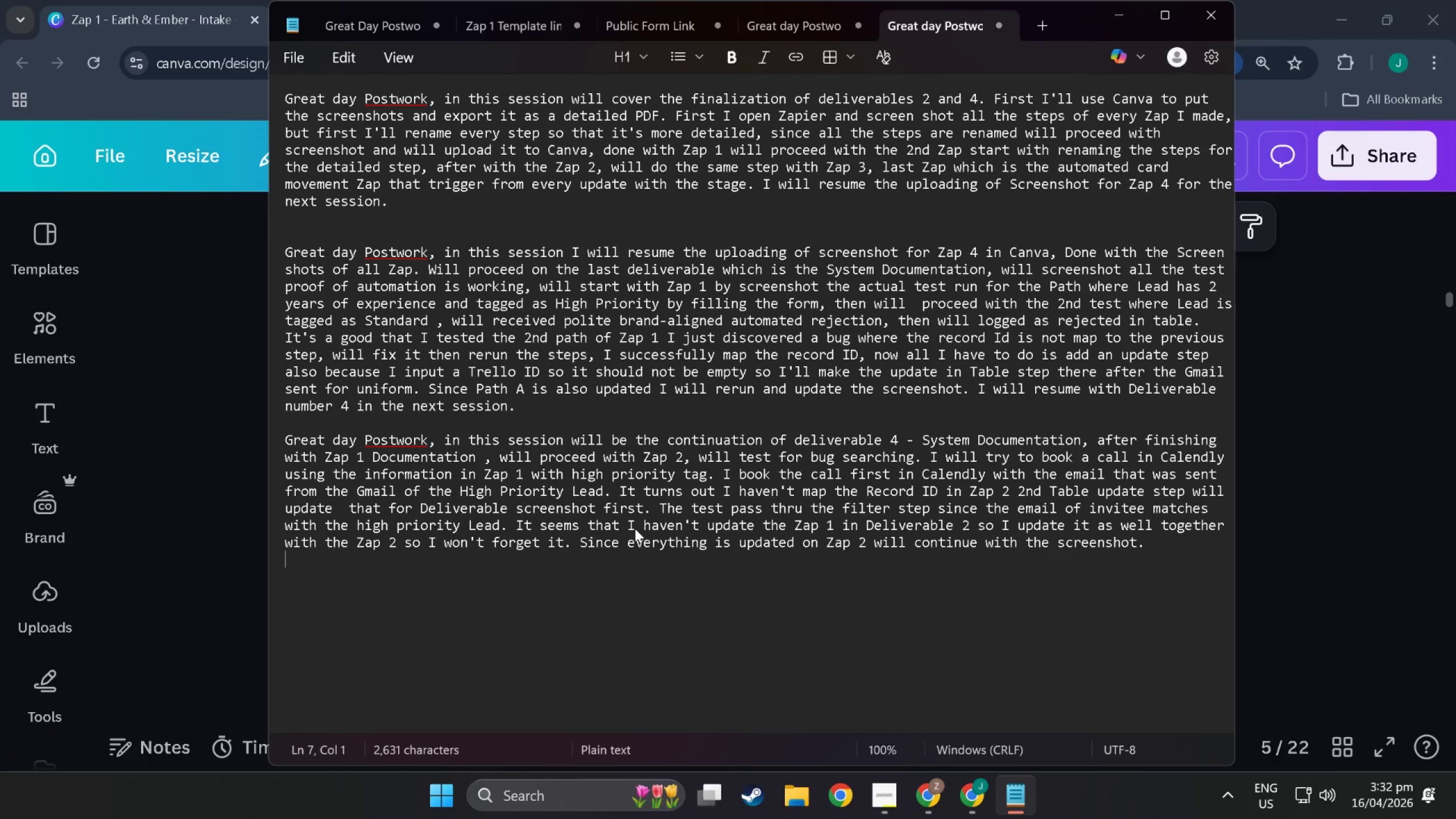 
key(Enter)
 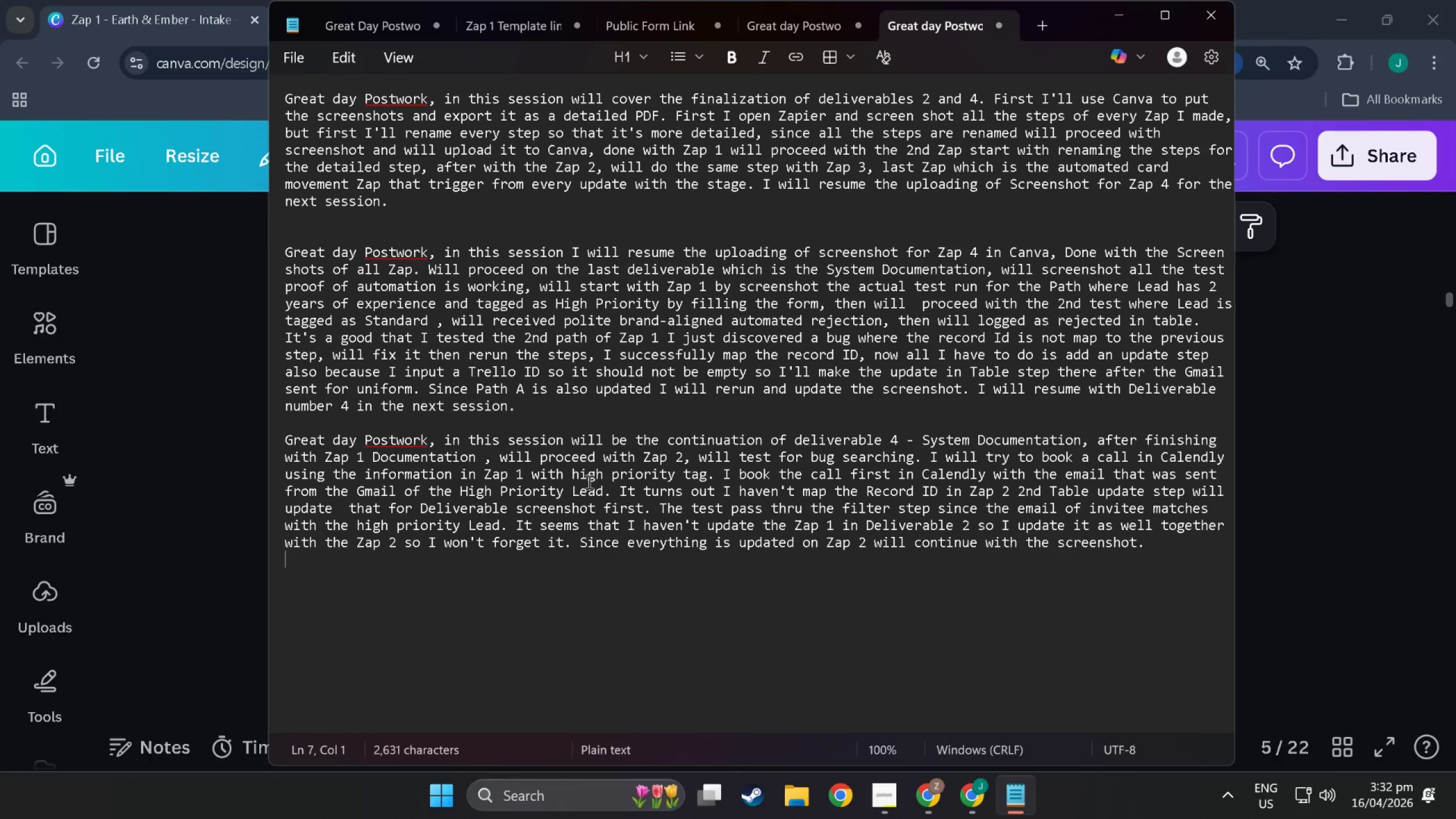 
key(Backspace)
 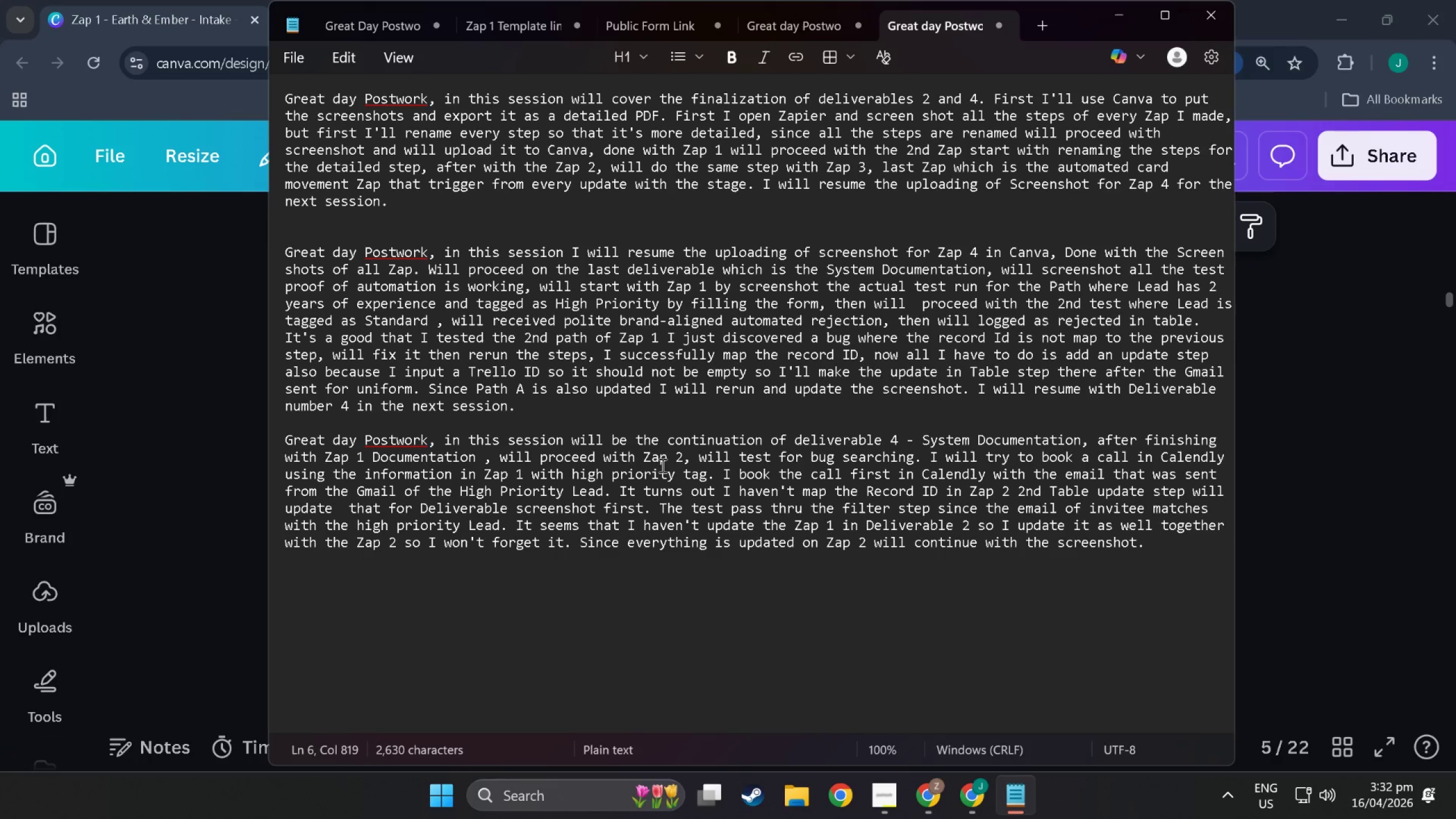 
key(Alt+Tab)
 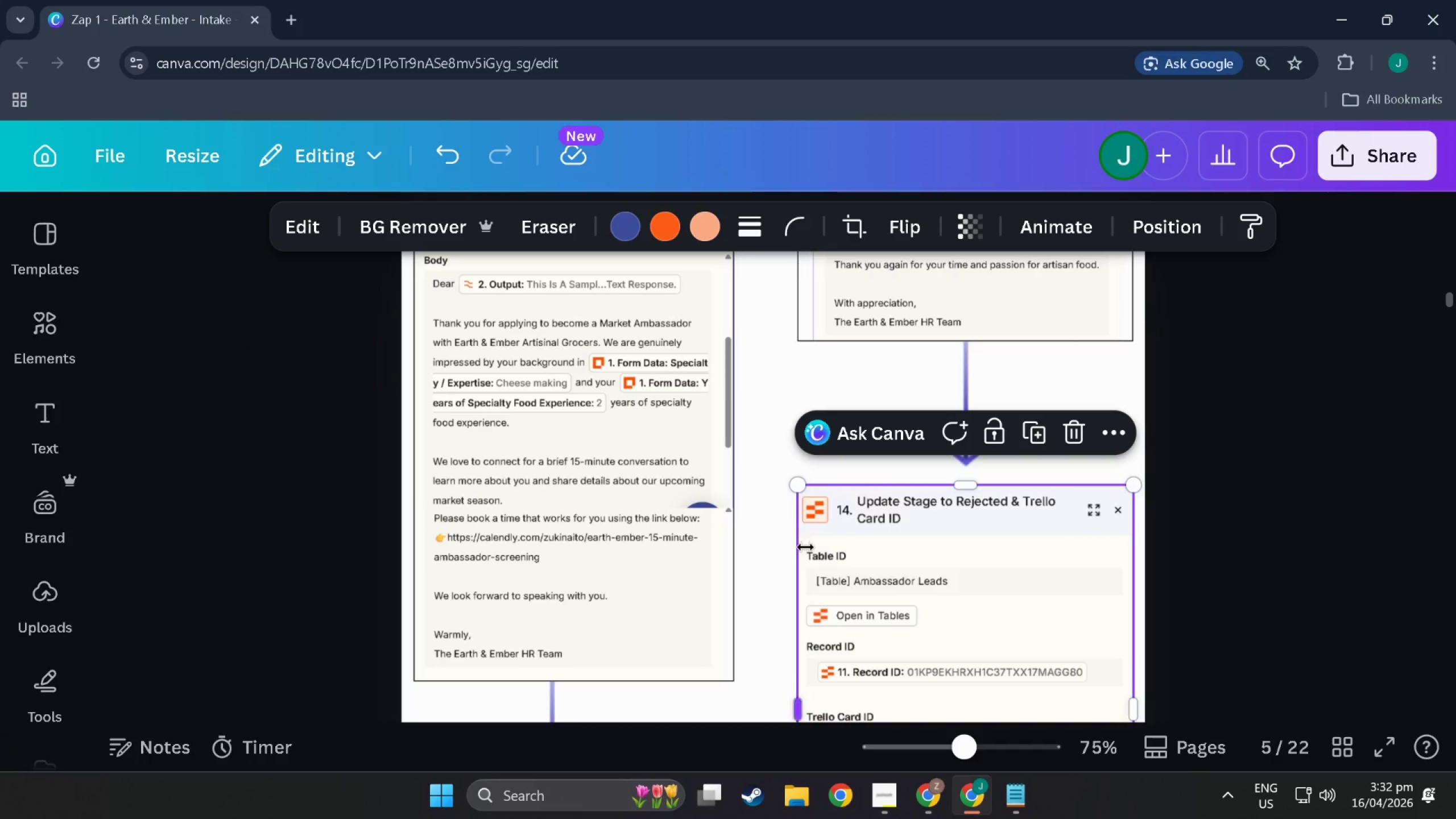 
scroll: coordinate [1149, 562], scroll_direction: down, amount: 17.0
 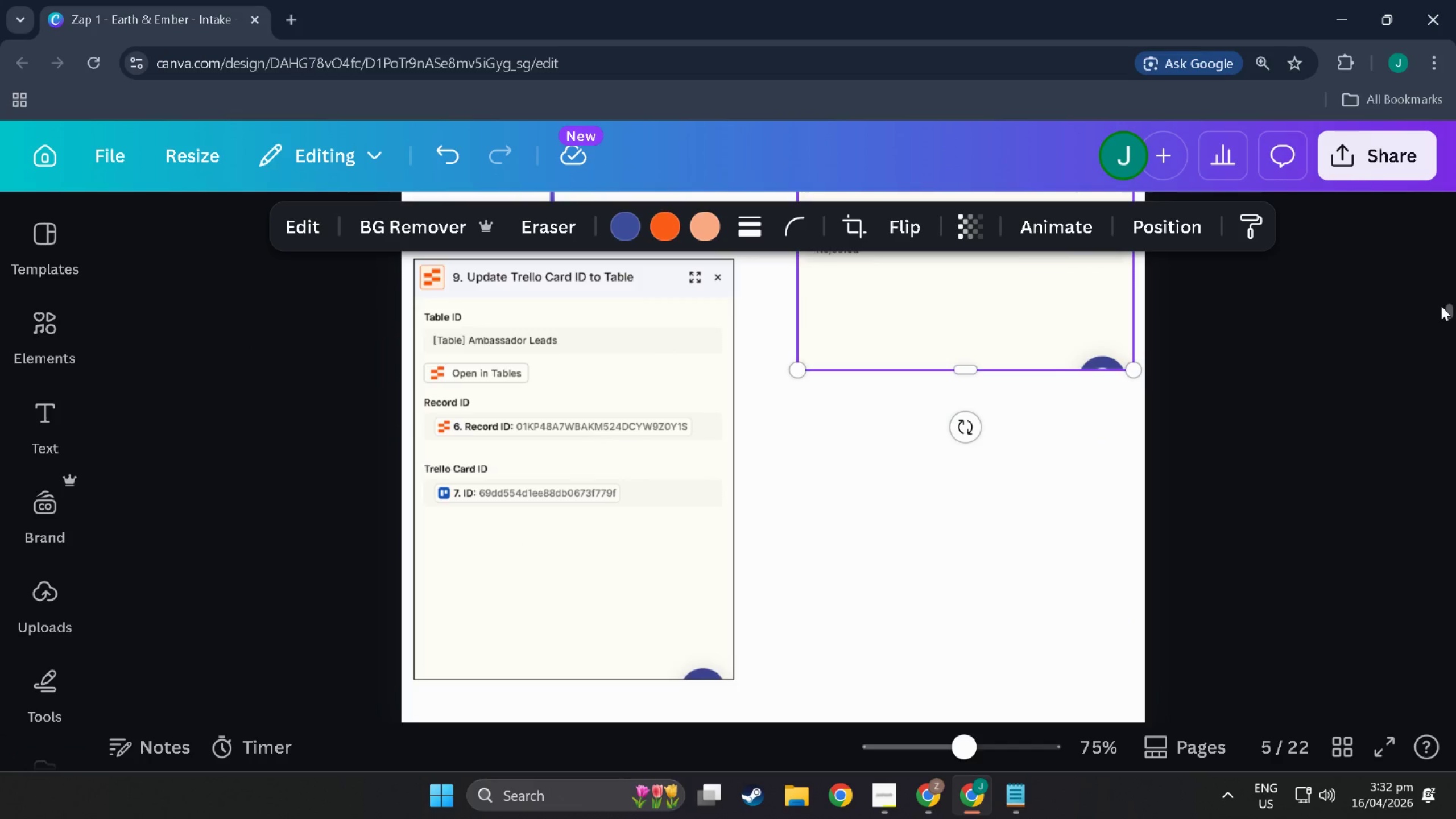 
left_click_drag(start_coordinate=[1446, 307], to_coordinate=[1453, 683])
 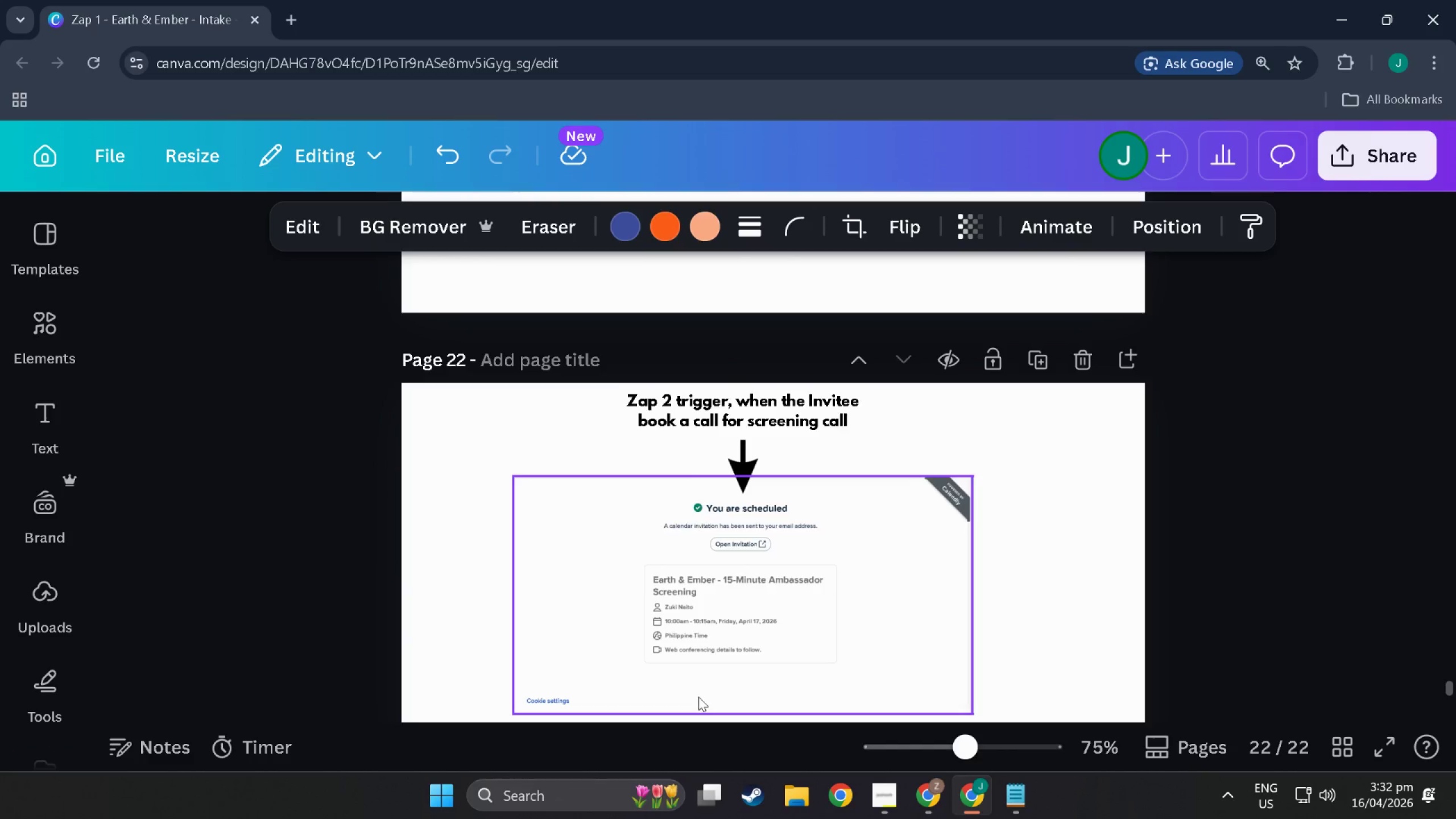 
key(Alt+Tab)
 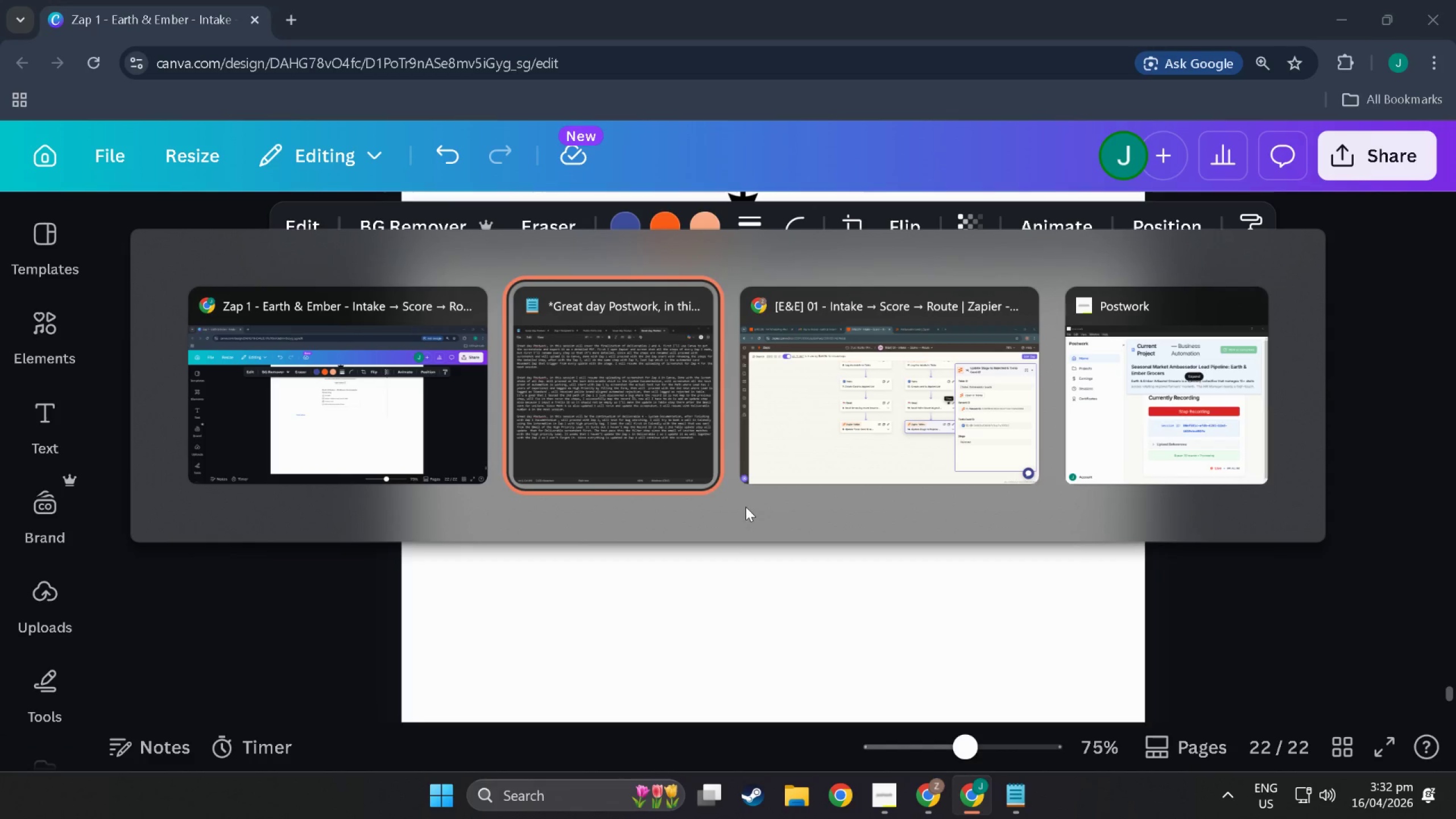 
scroll: coordinate [874, 611], scroll_direction: down, amount: 8.0
 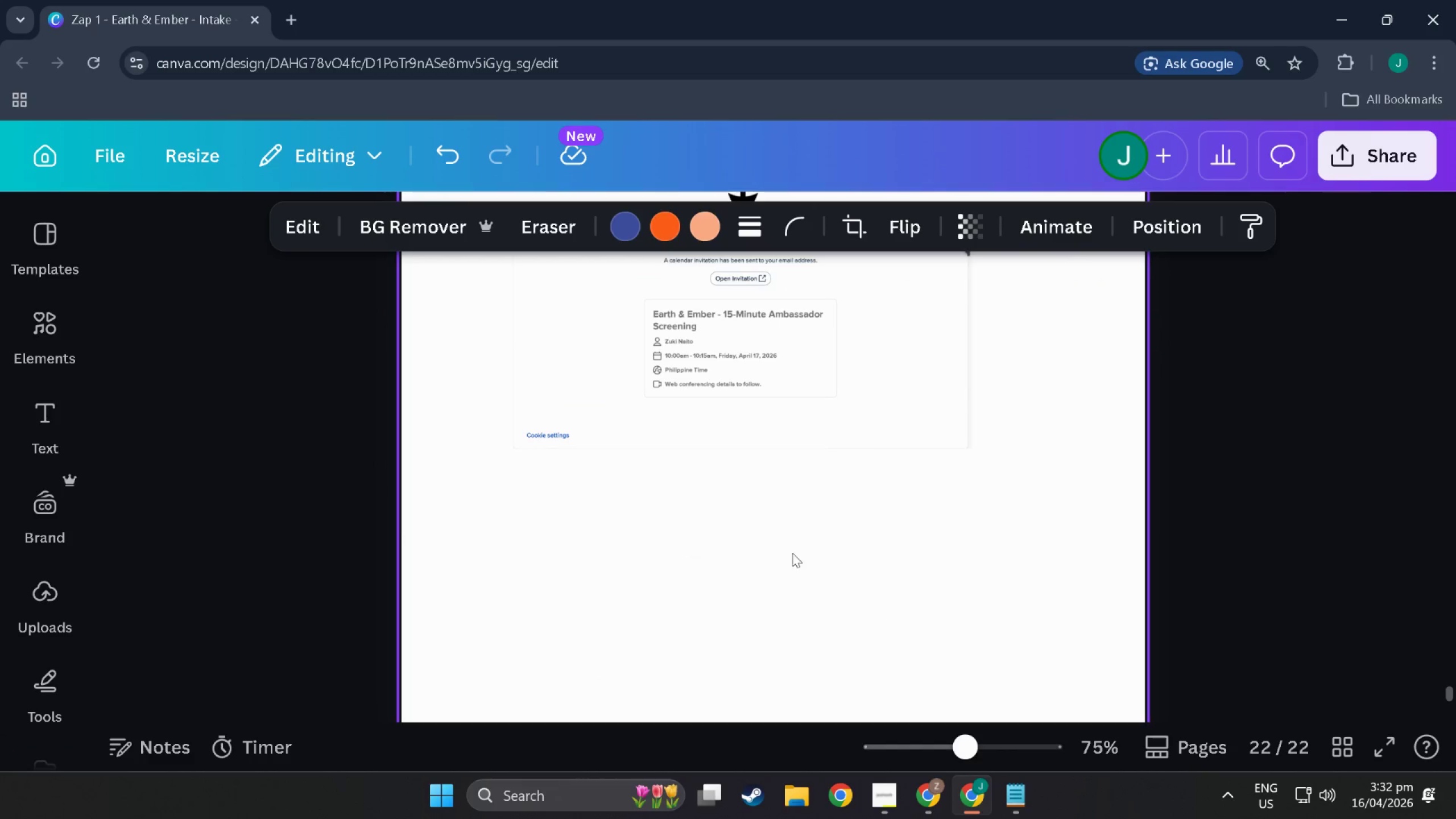 
key(Alt+Tab)
 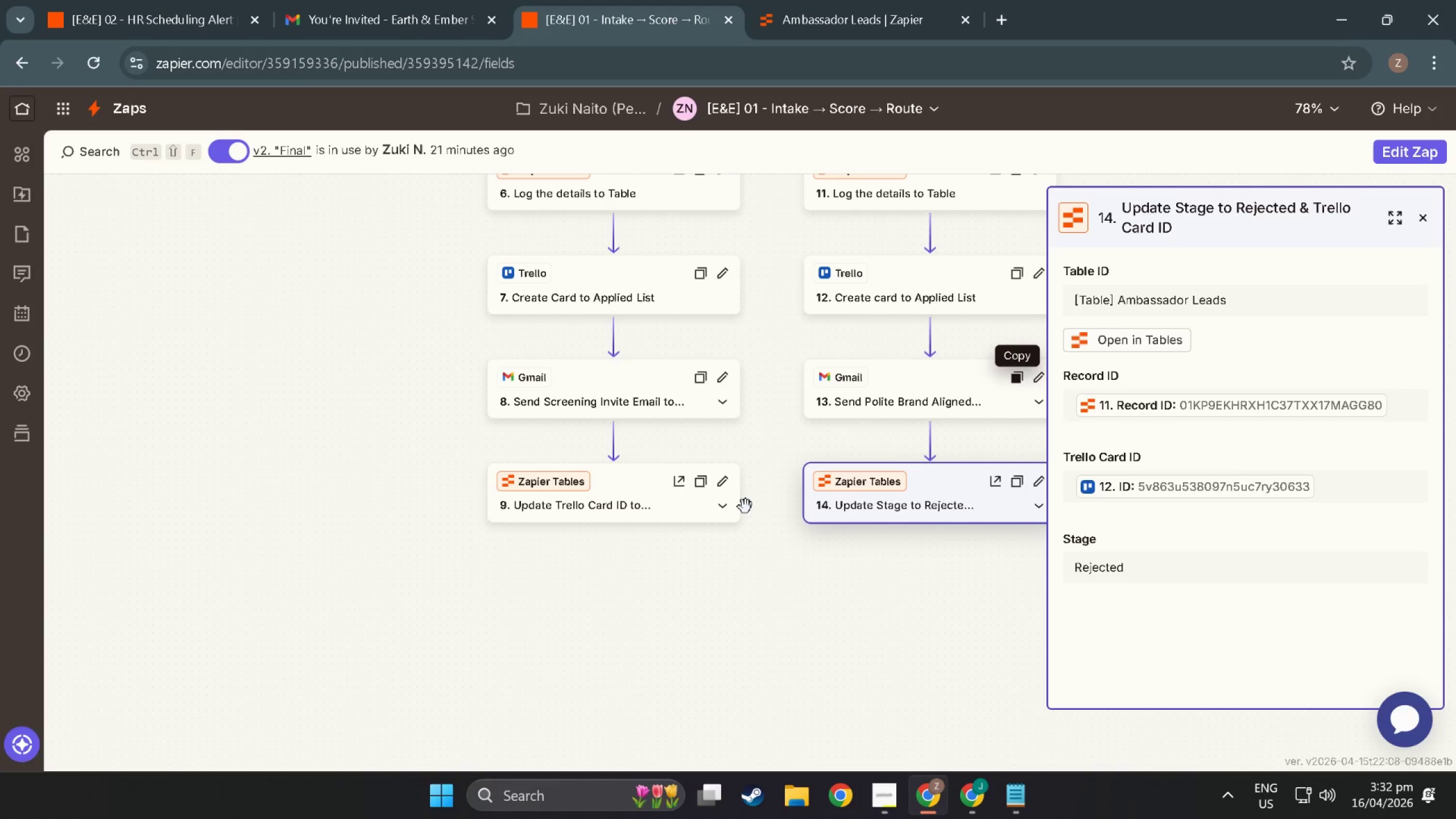 
scroll: coordinate [518, 472], scroll_direction: up, amount: 46.0
 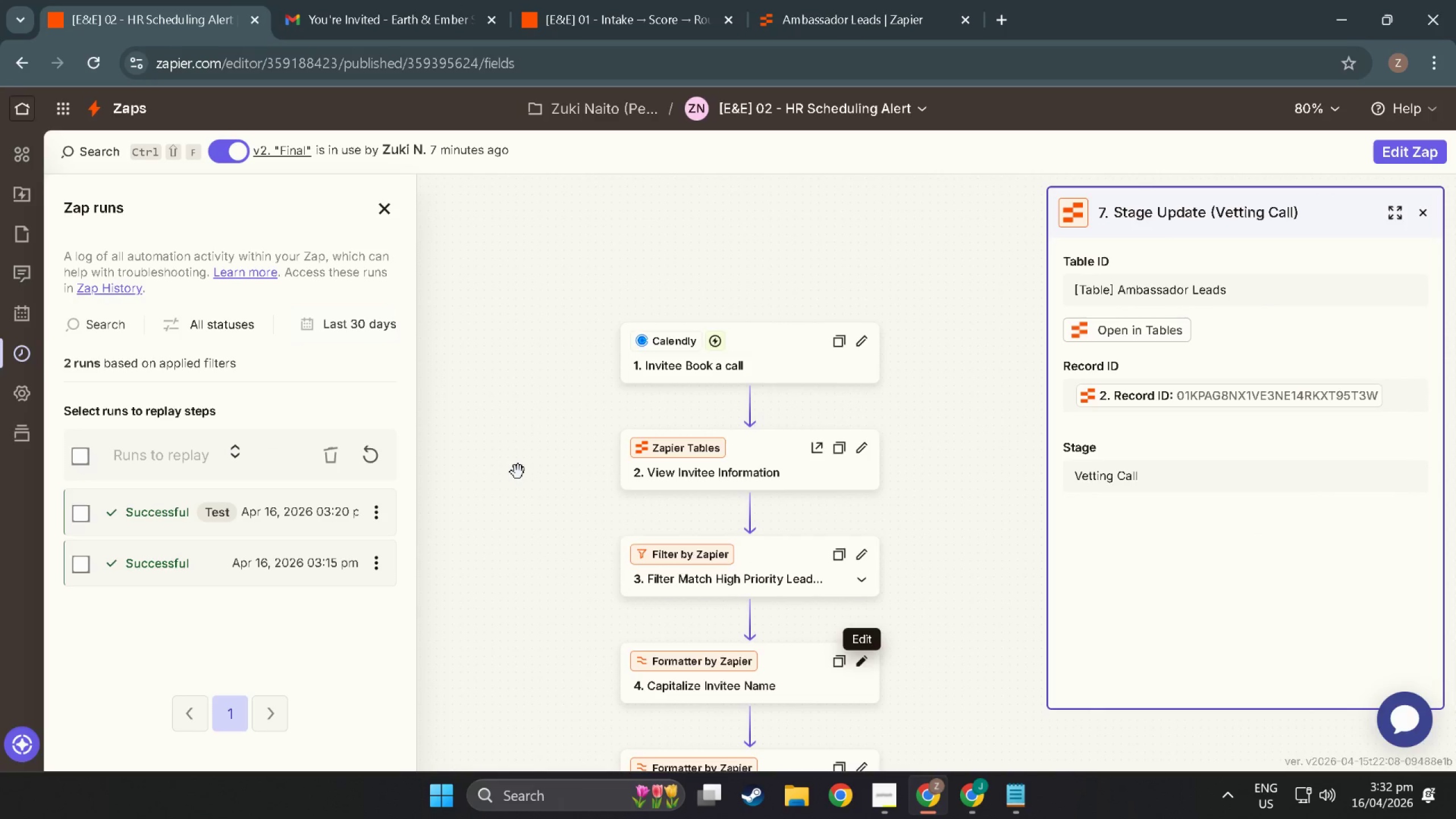 
scroll: coordinate [518, 473], scroll_direction: down, amount: 22.0
 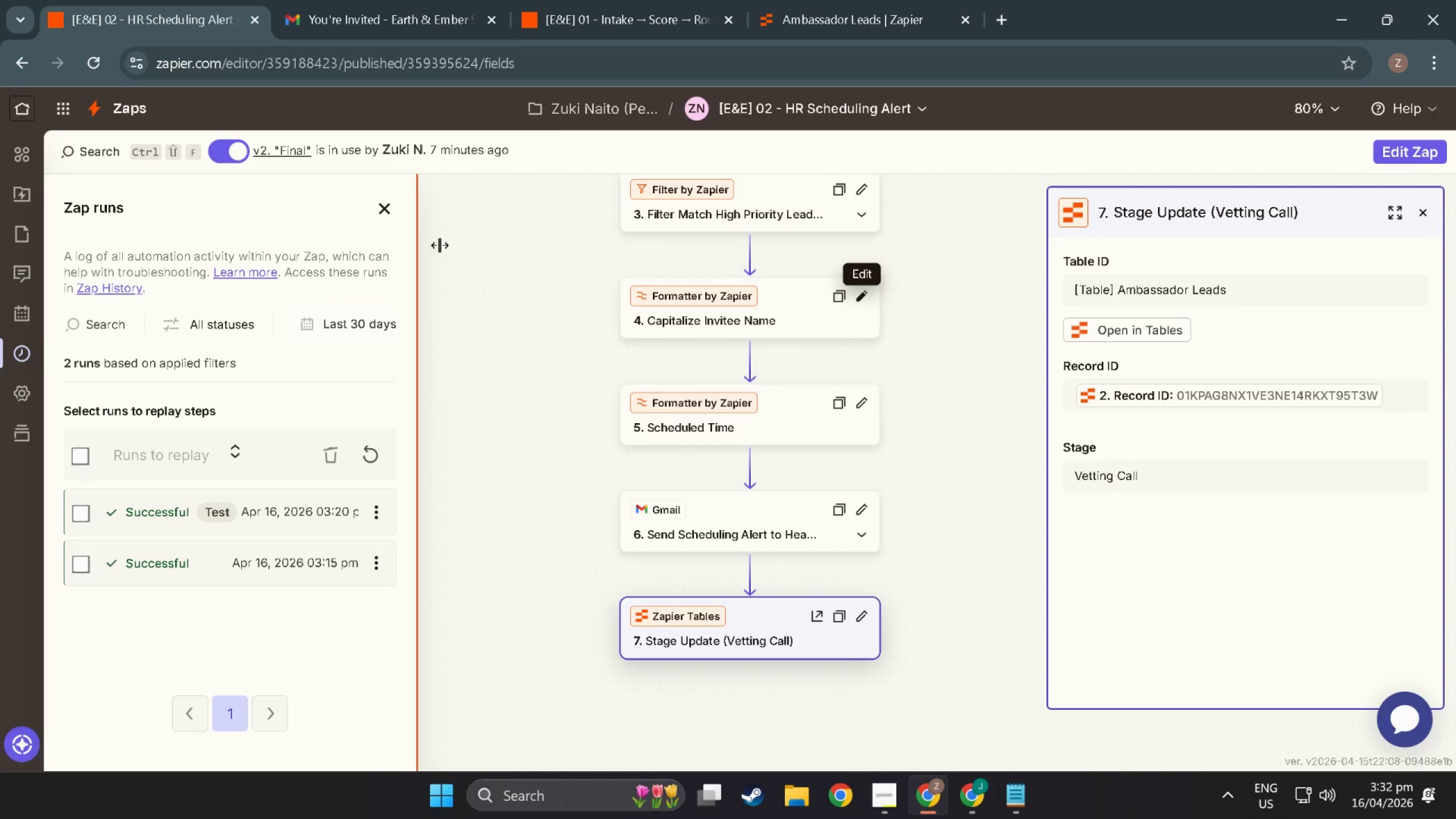 
key(Alt+AltLeft)
 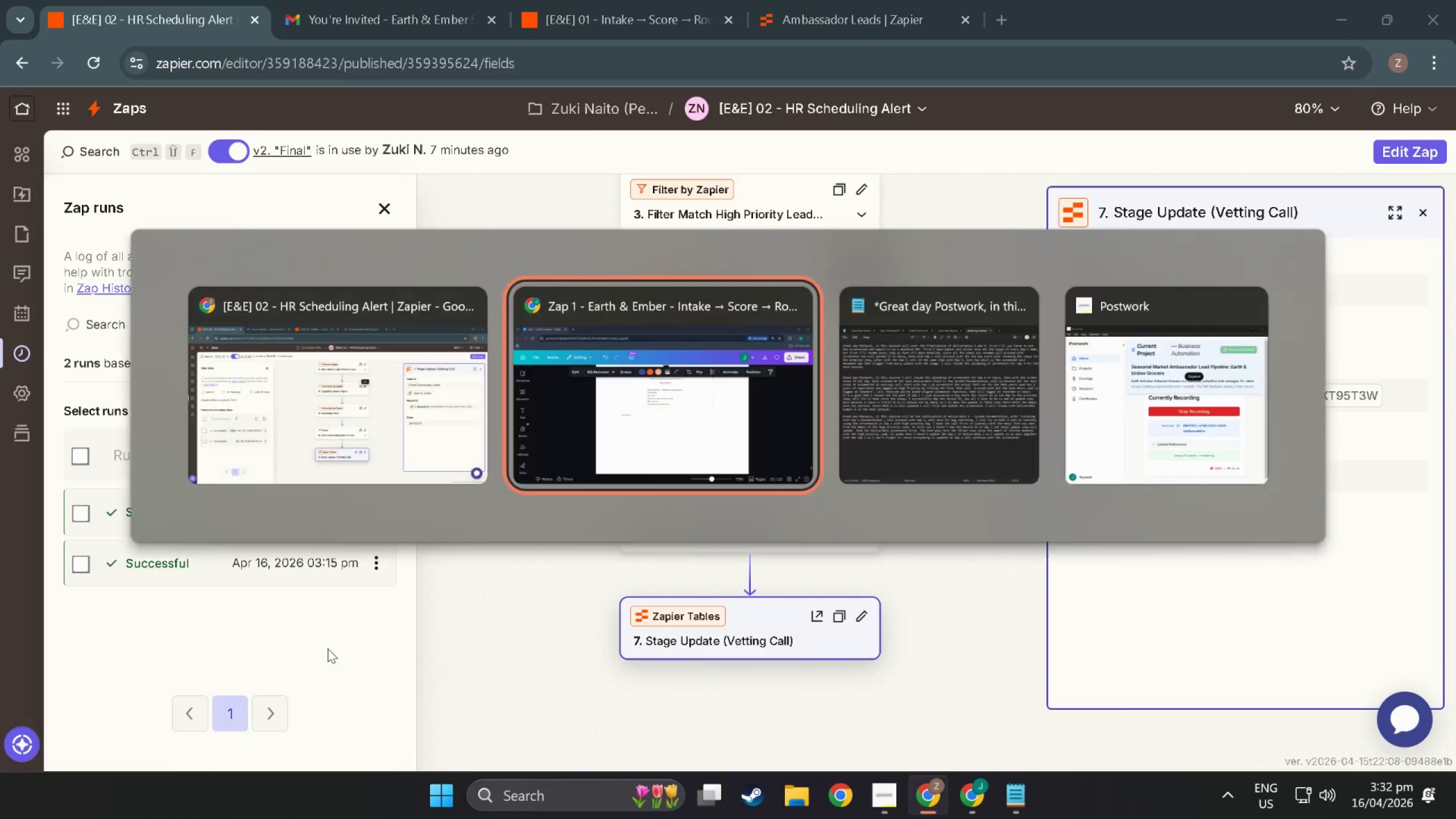 
key(Alt+Tab)
 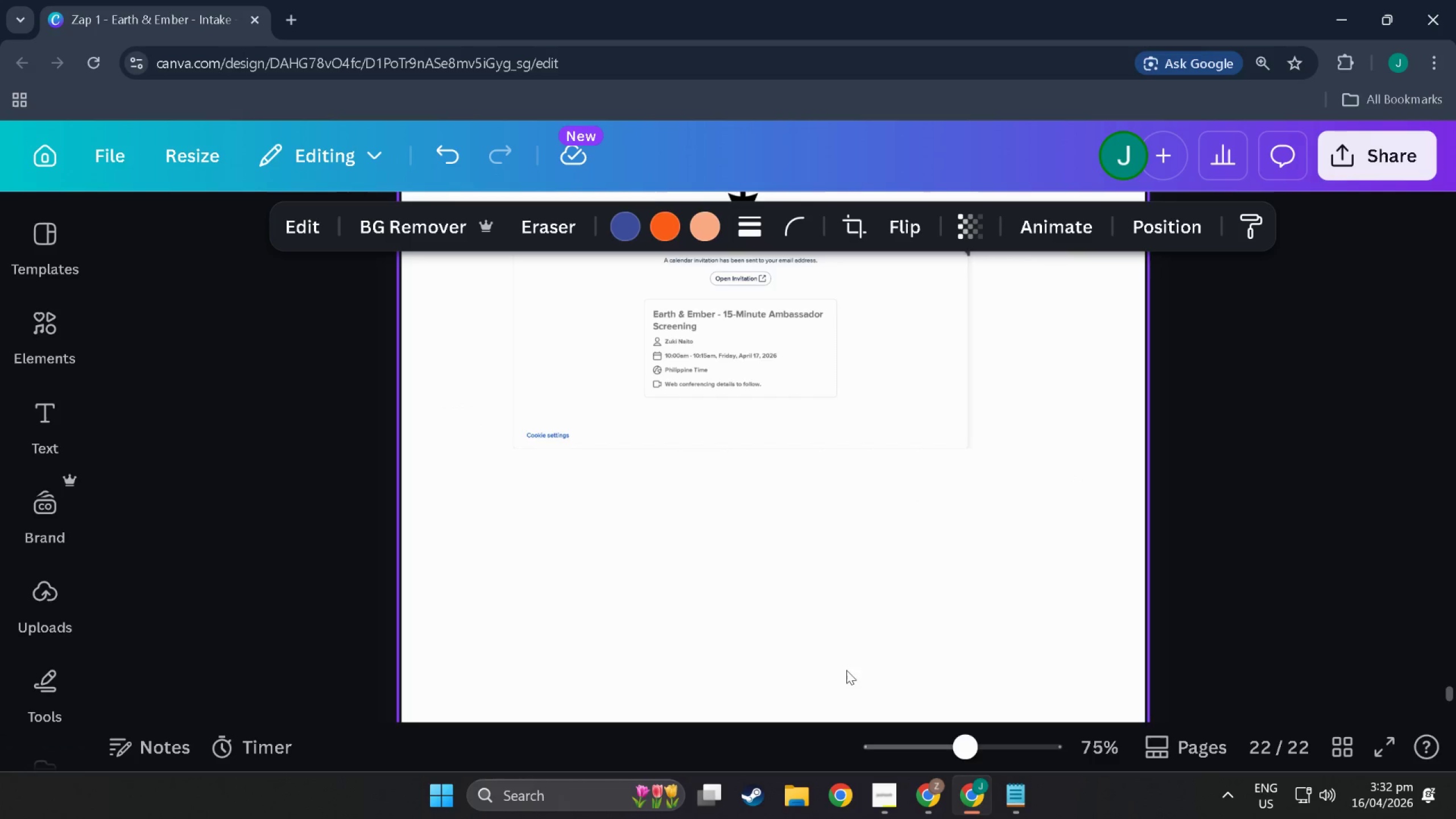 
scroll: coordinate [1069, 544], scroll_direction: up, amount: 3.0
 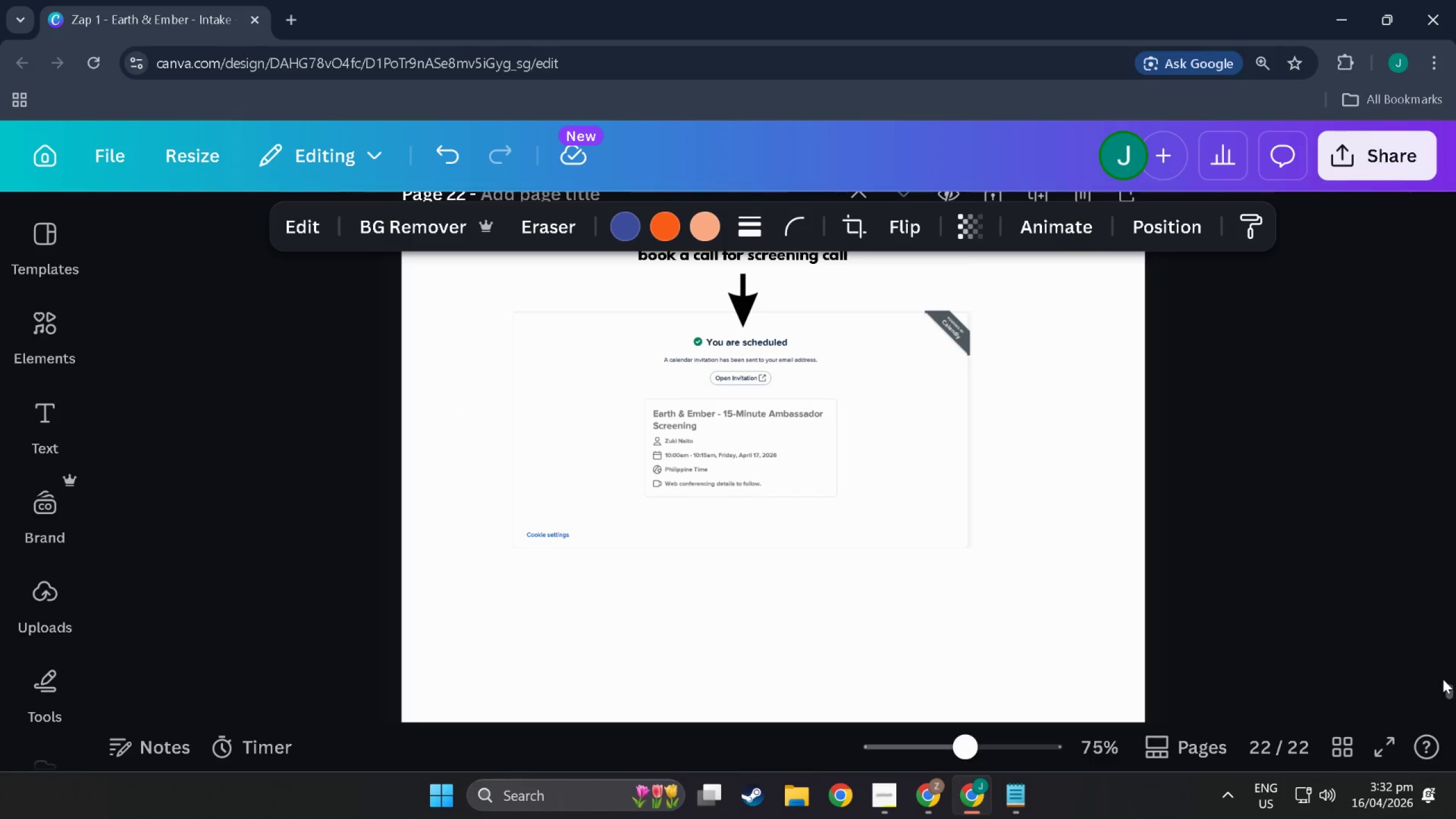 
left_click_drag(start_coordinate=[1445, 686], to_coordinate=[1453, 751])
 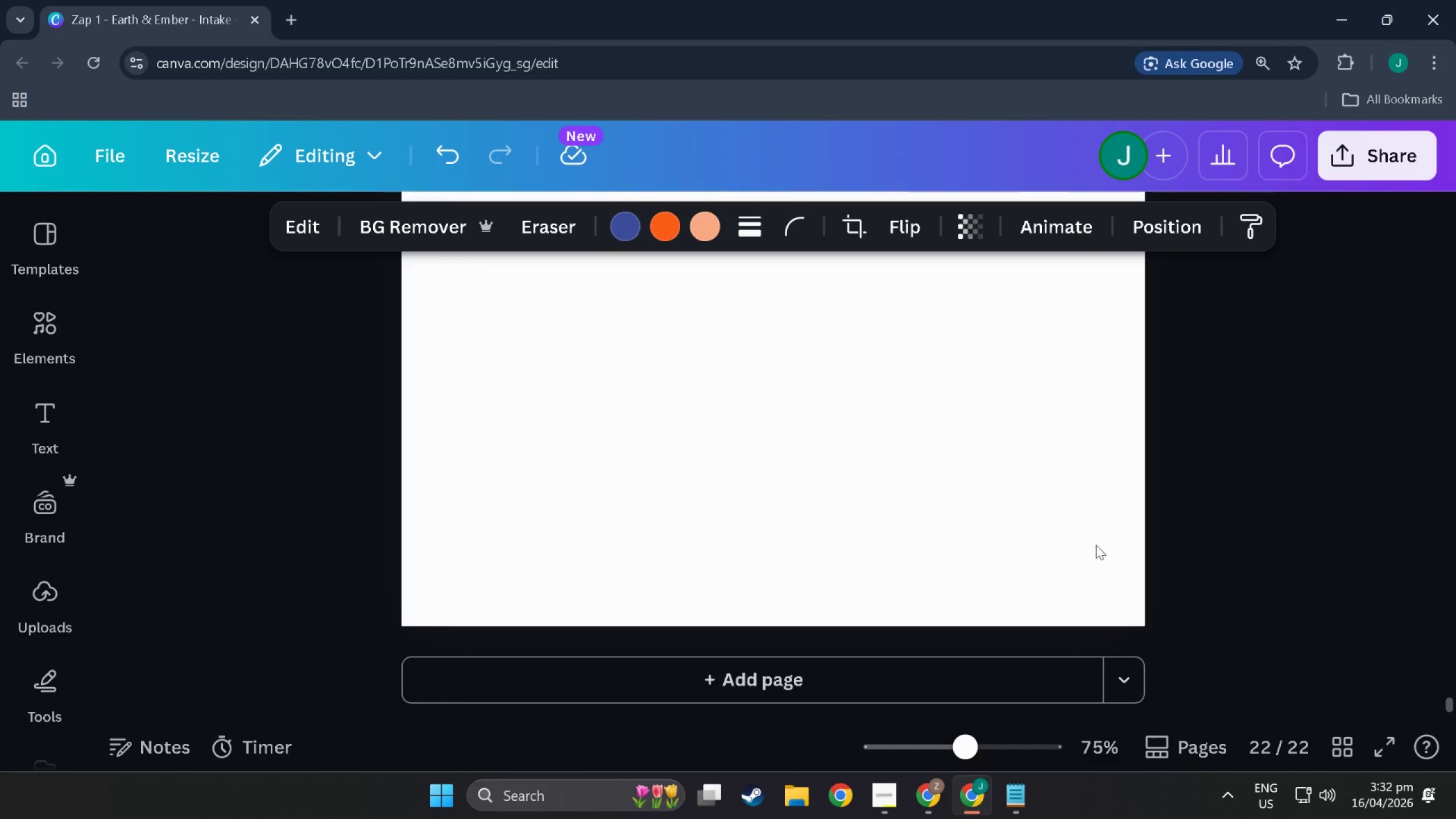 
scroll: coordinate [956, 505], scroll_direction: up, amount: 28.0
 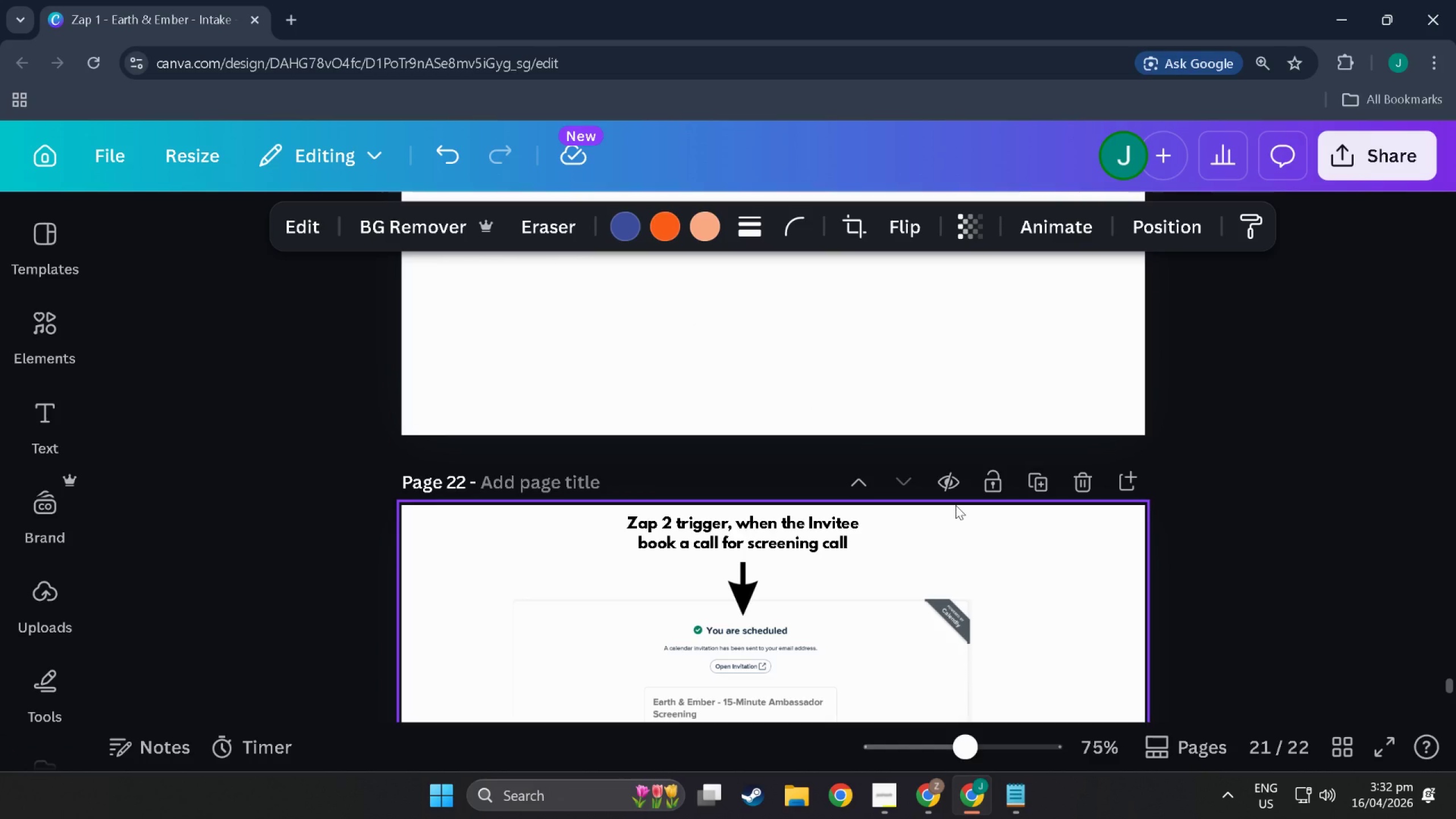 
wait(5.62)
 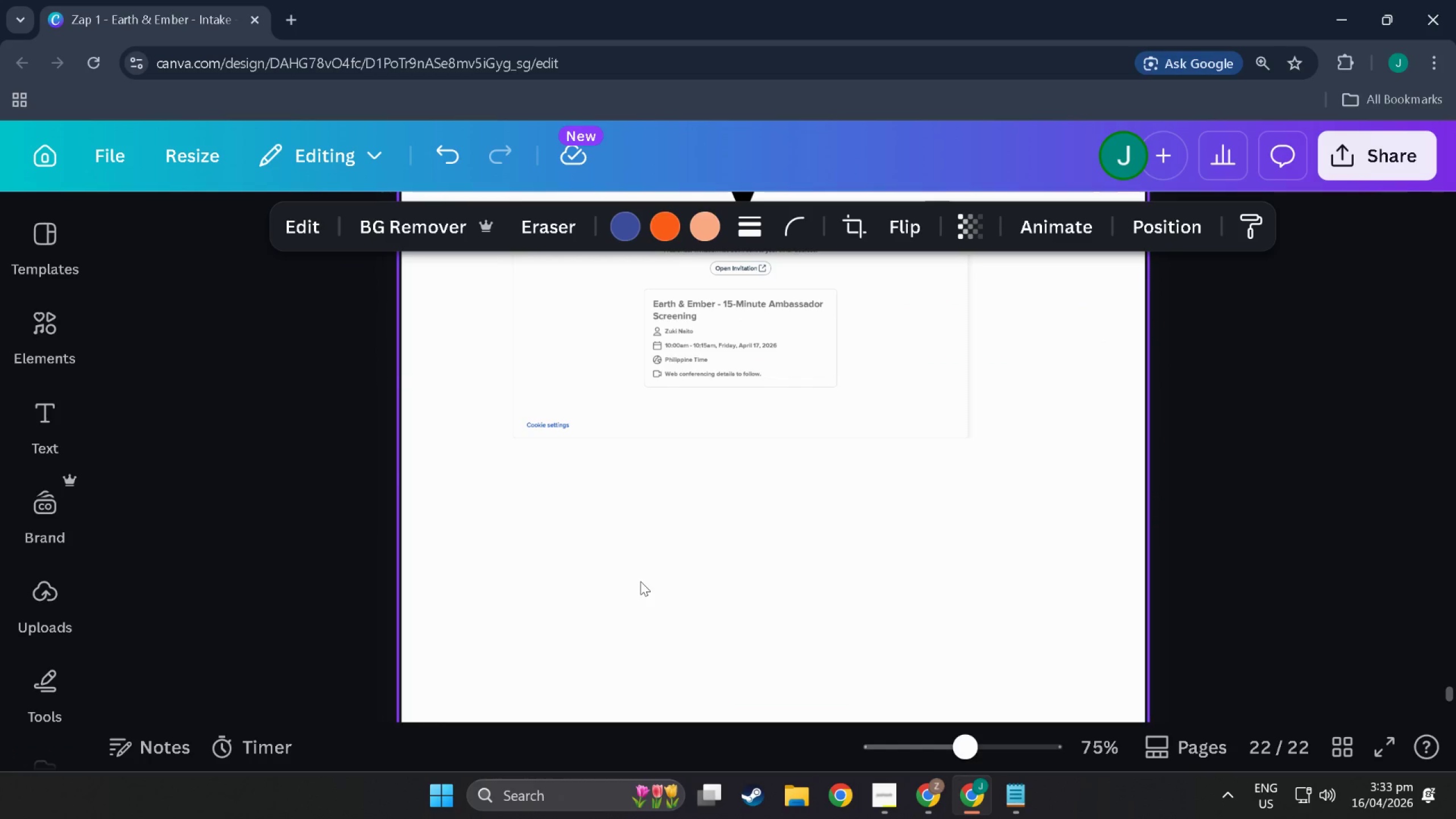 
key(Alt+Tab)
 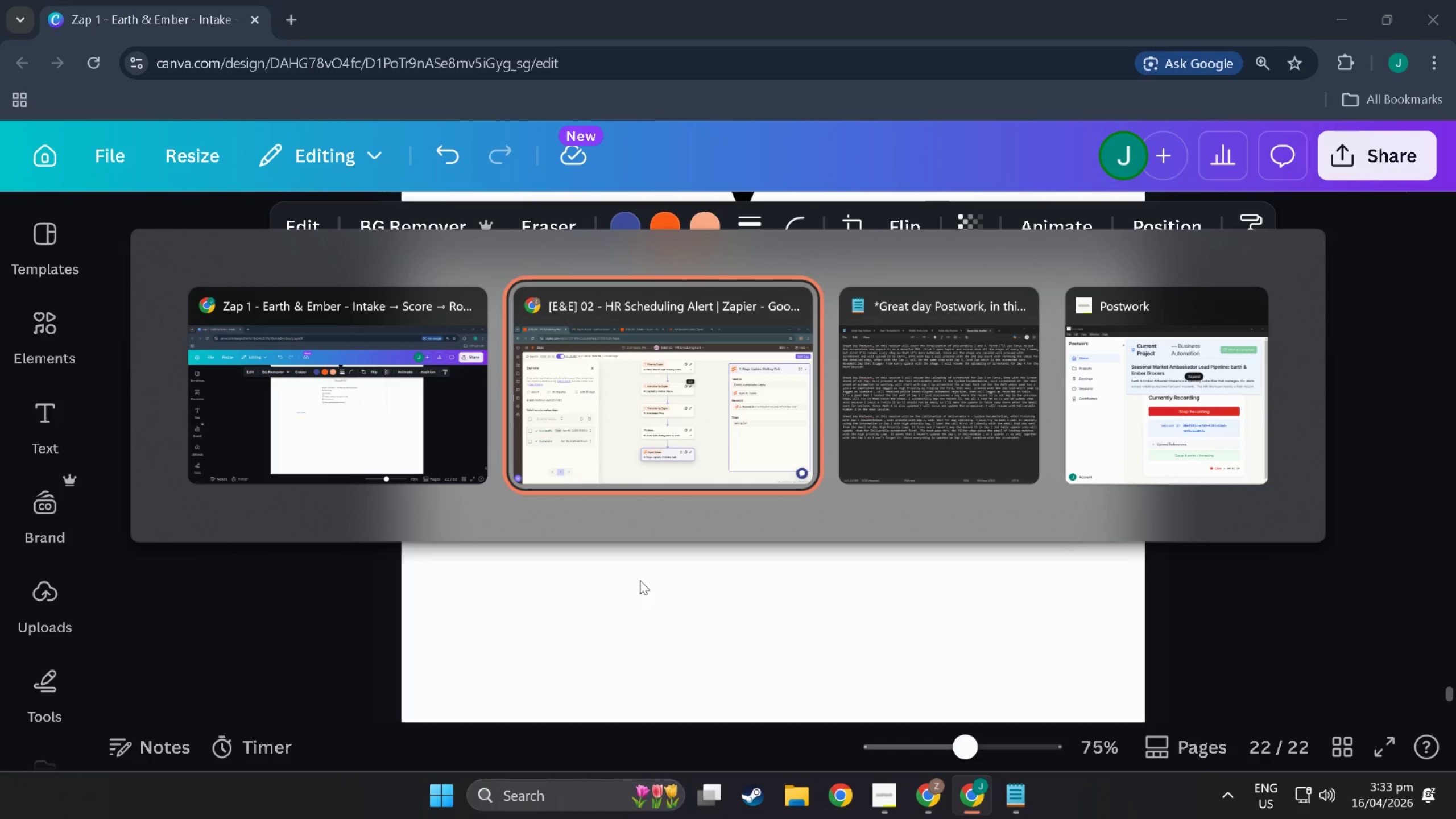 
scroll: coordinate [651, 617], scroll_direction: down, amount: 12.0
 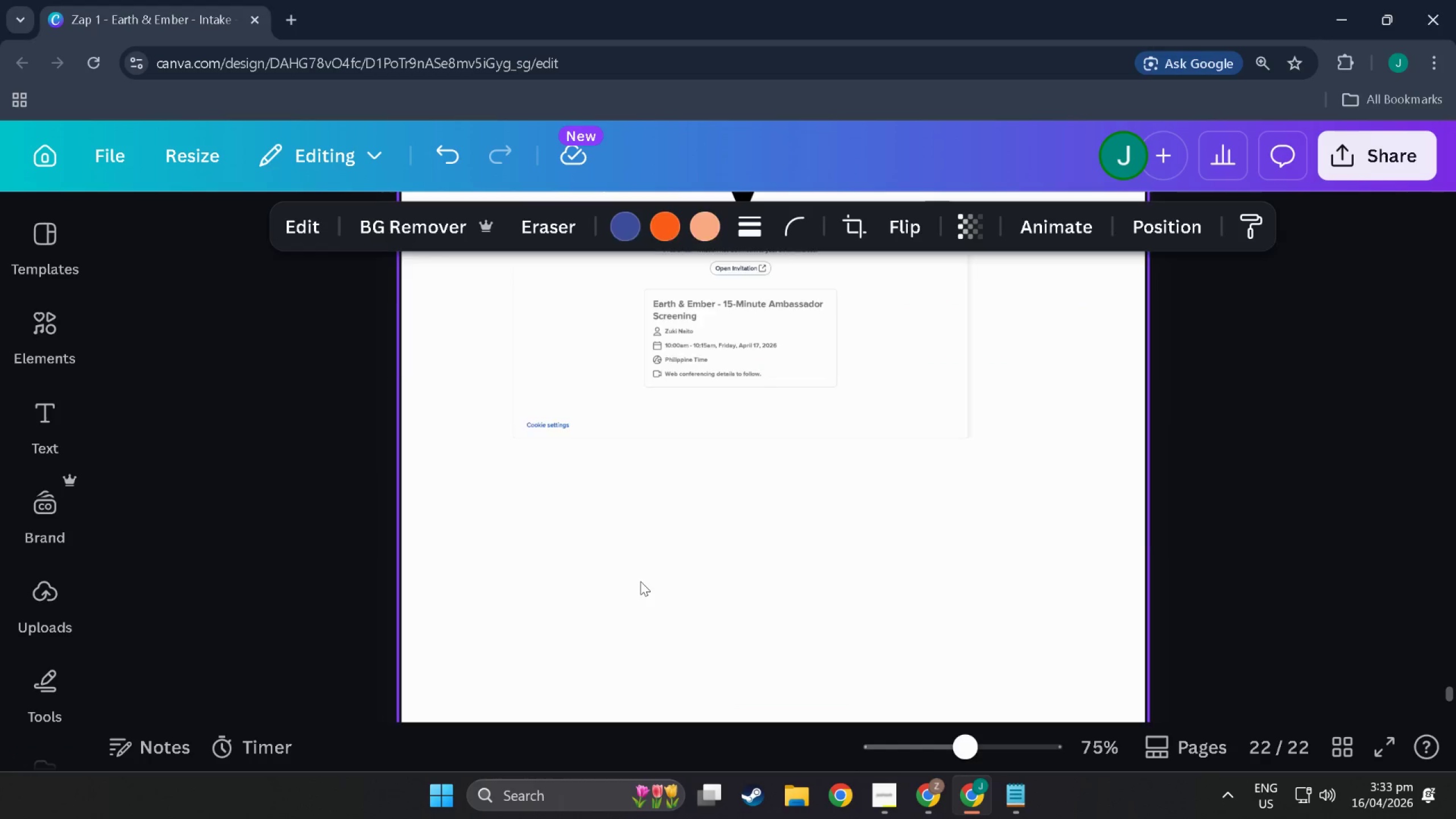 
scroll: coordinate [735, 553], scroll_direction: up, amount: 4.0
 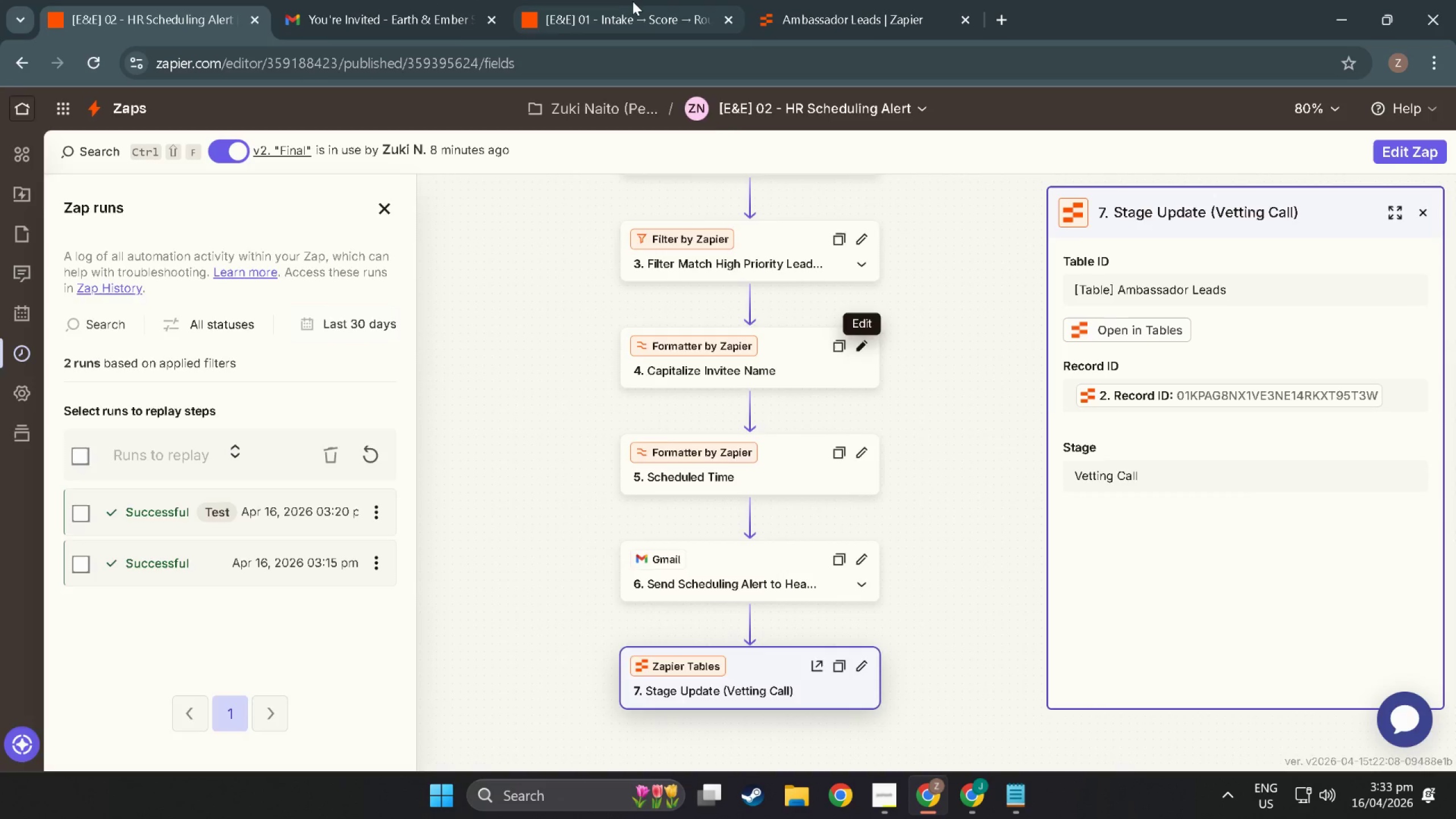 
left_click([633, 1])
 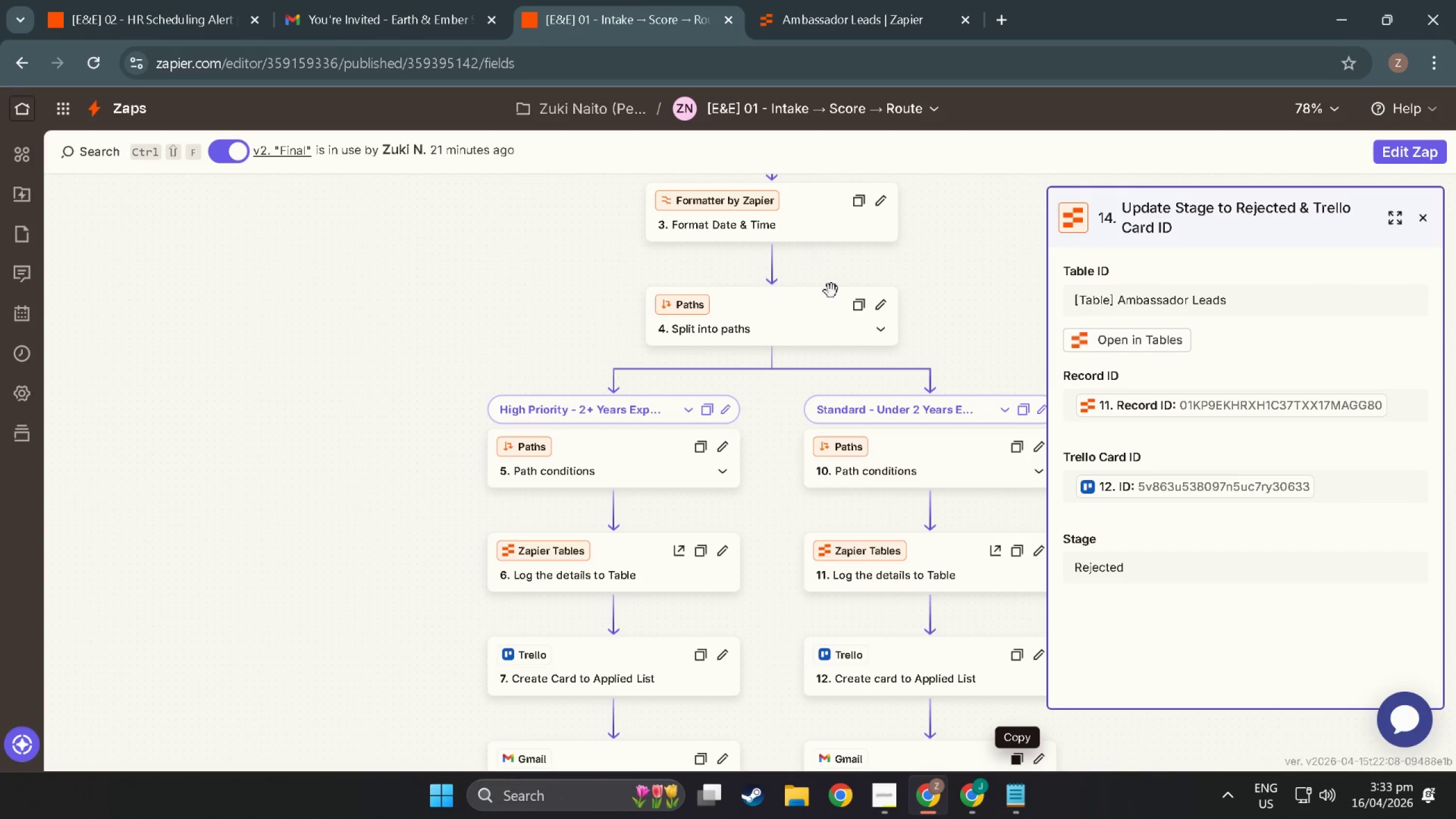 
scroll: coordinate [712, 448], scroll_direction: down, amount: 26.0
 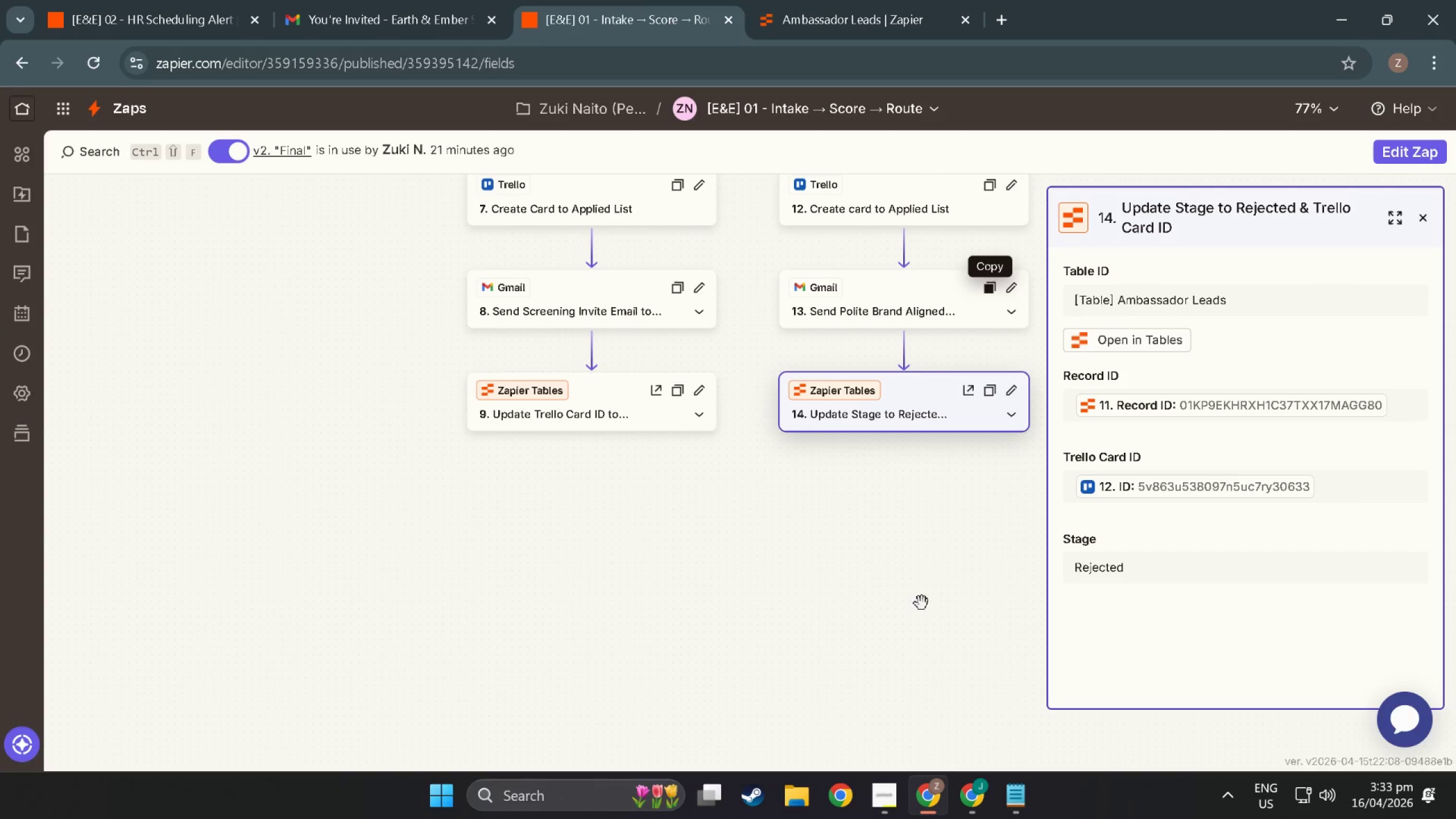 
left_click([871, 600])
 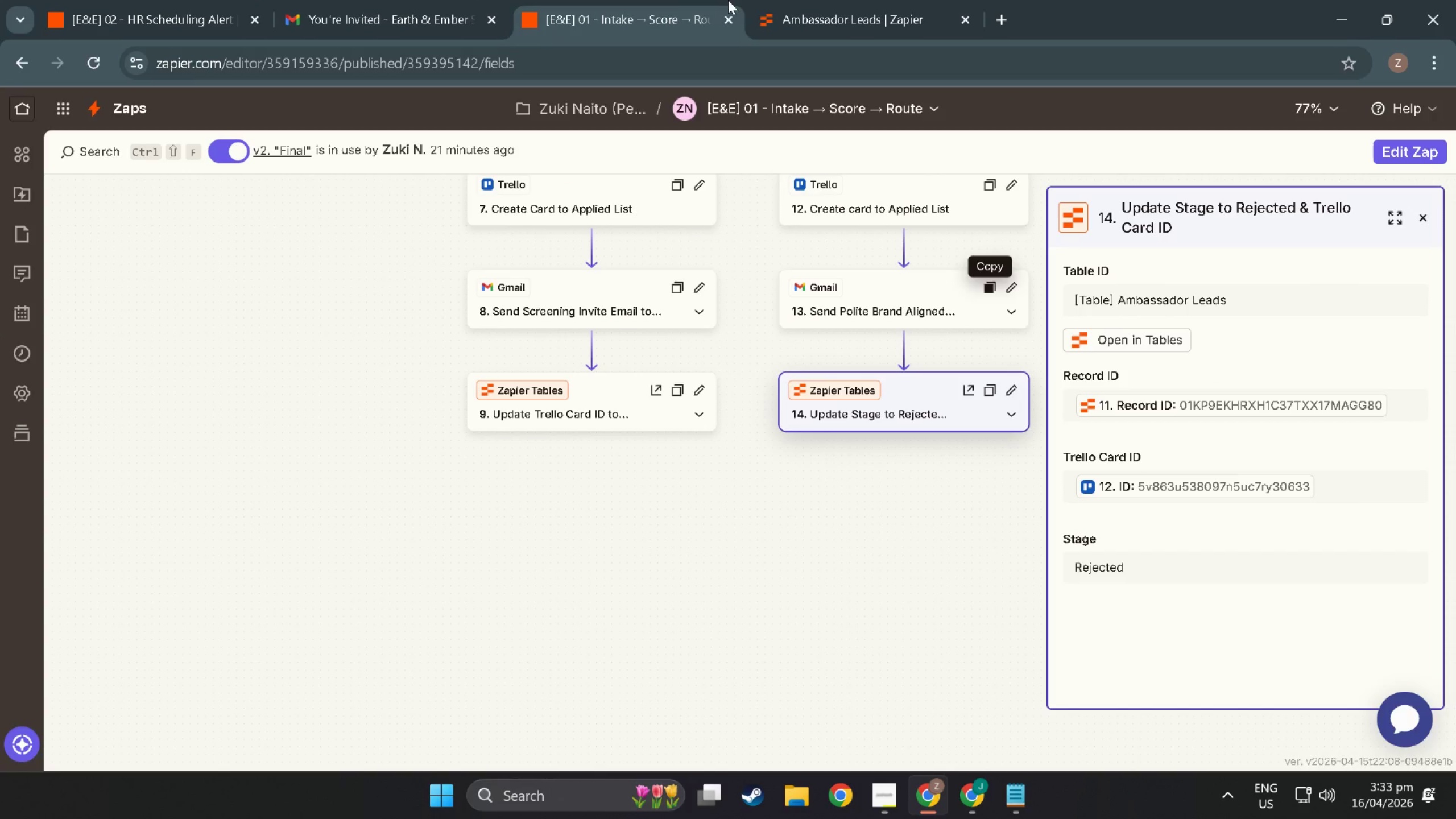 
left_click([764, 2])
 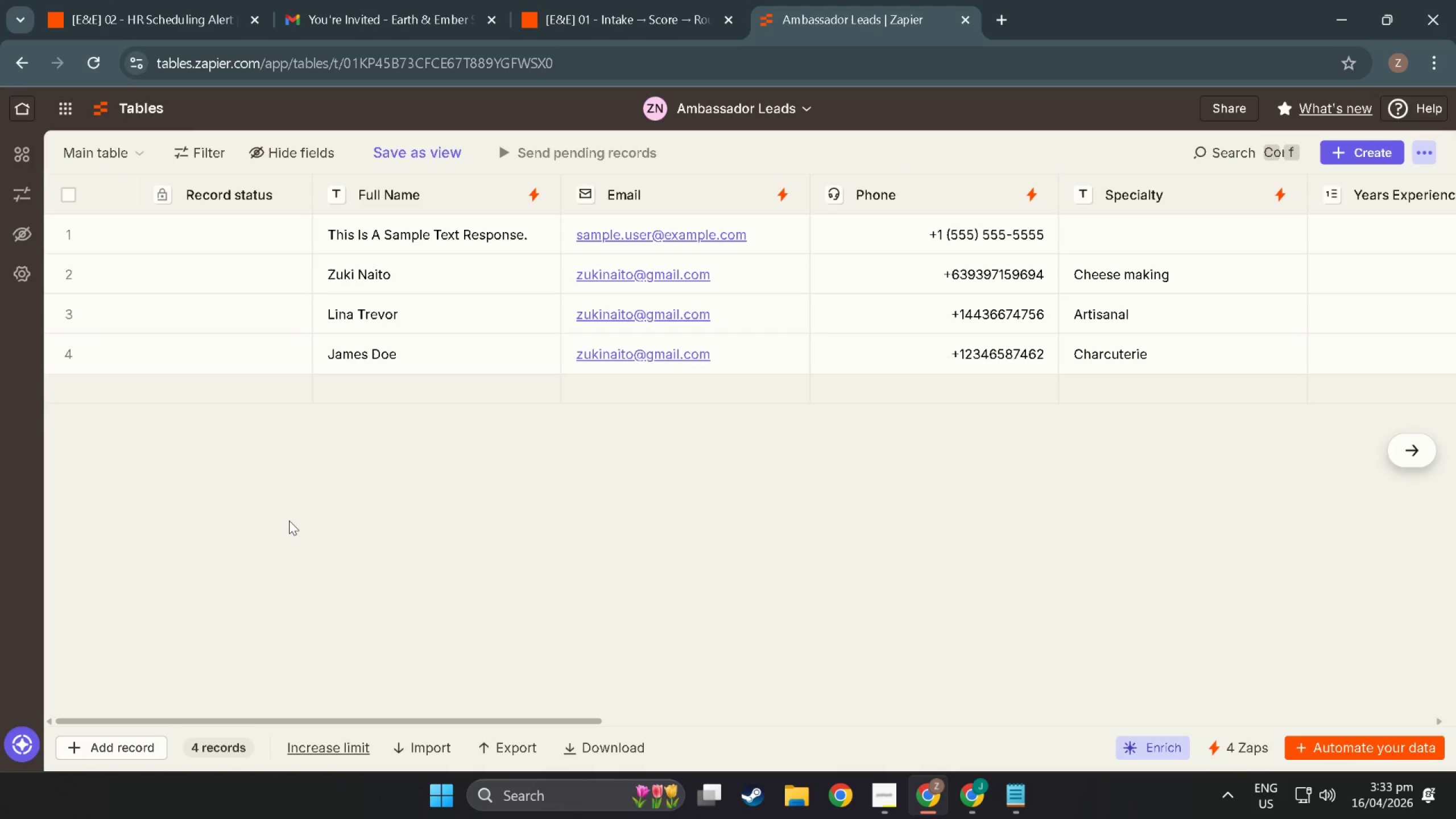 
wait(5.44)
 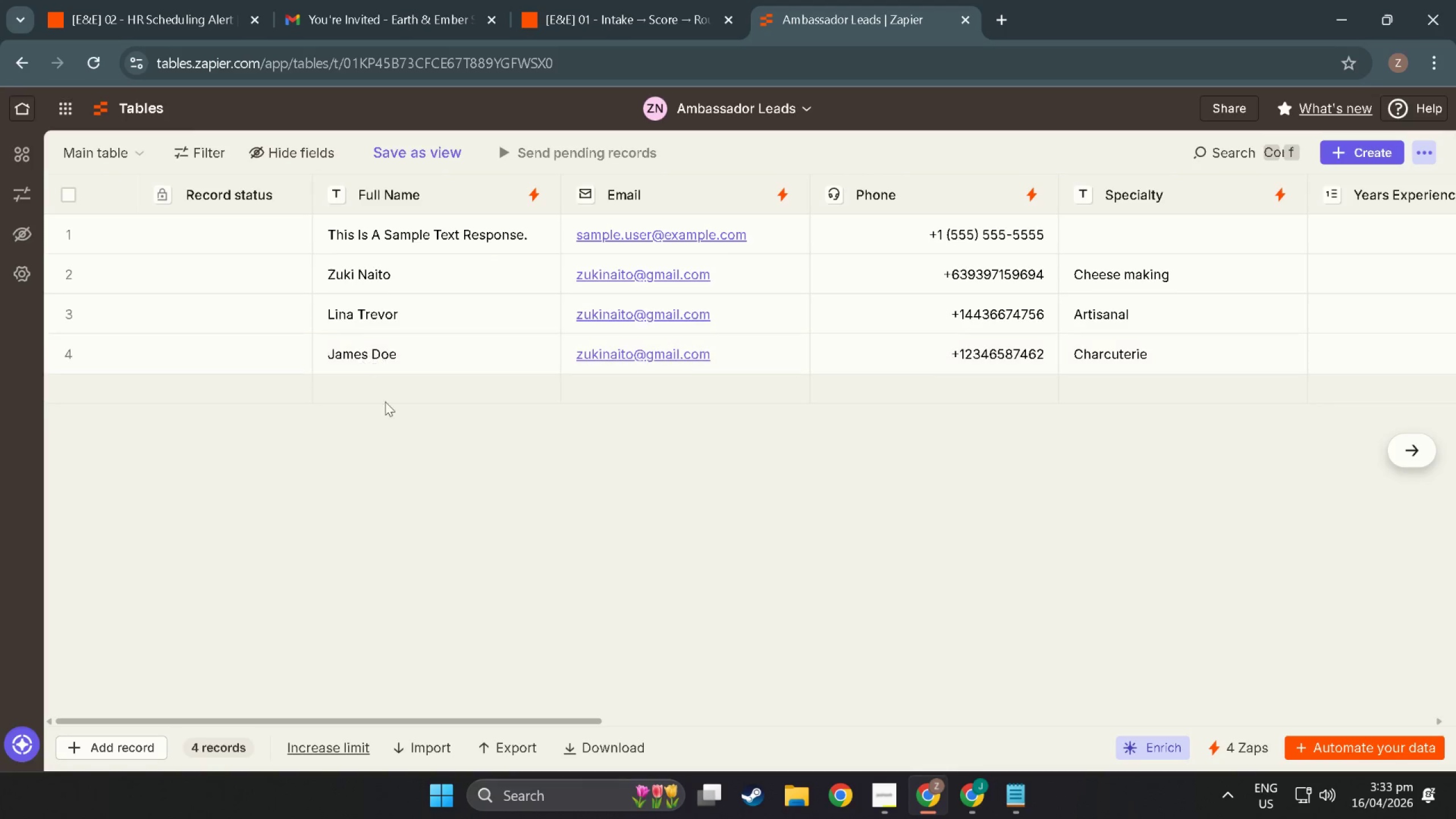 
scroll: coordinate [228, 649], scroll_direction: up, amount: 1.0
 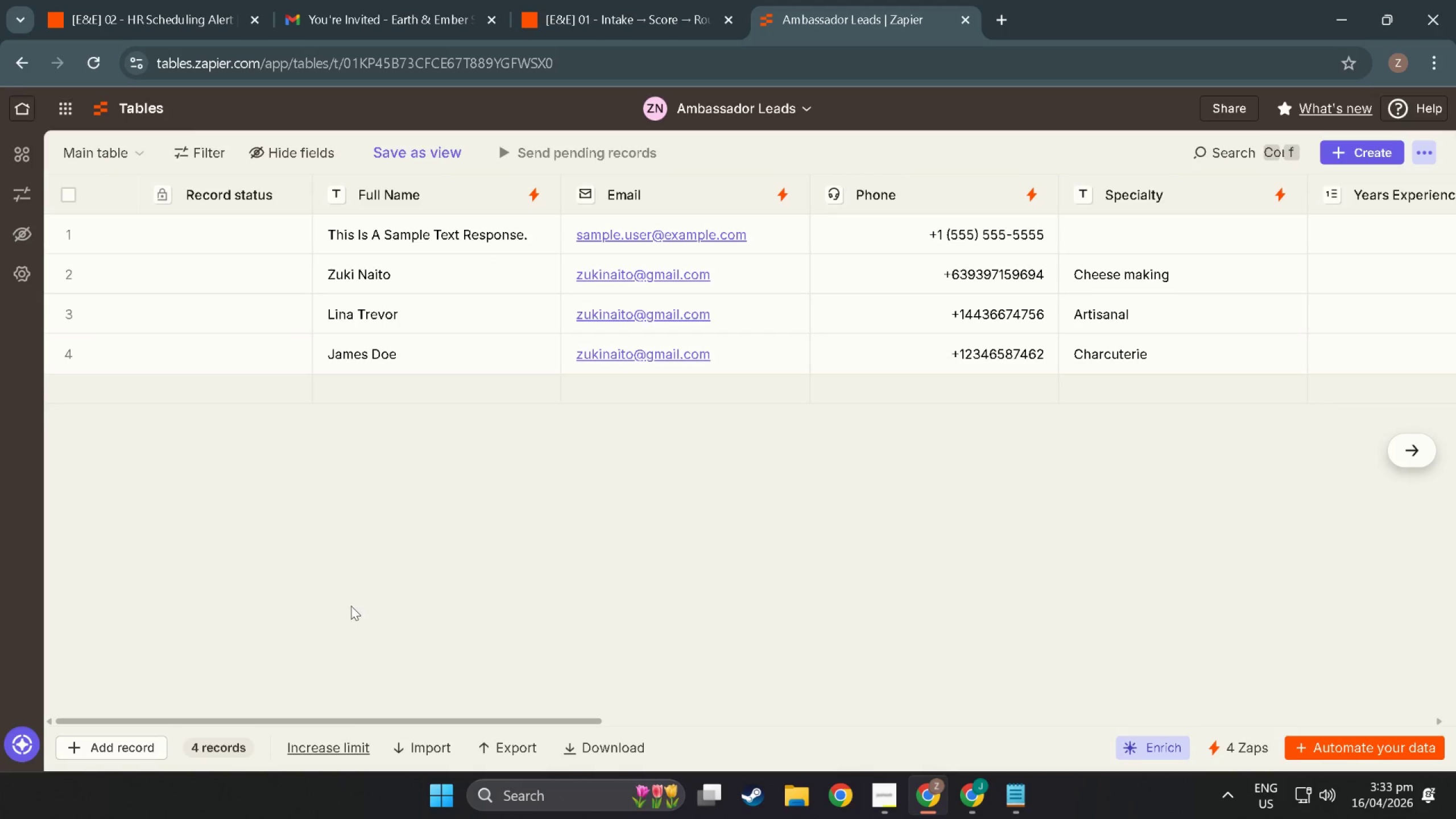 
wait(9.62)
 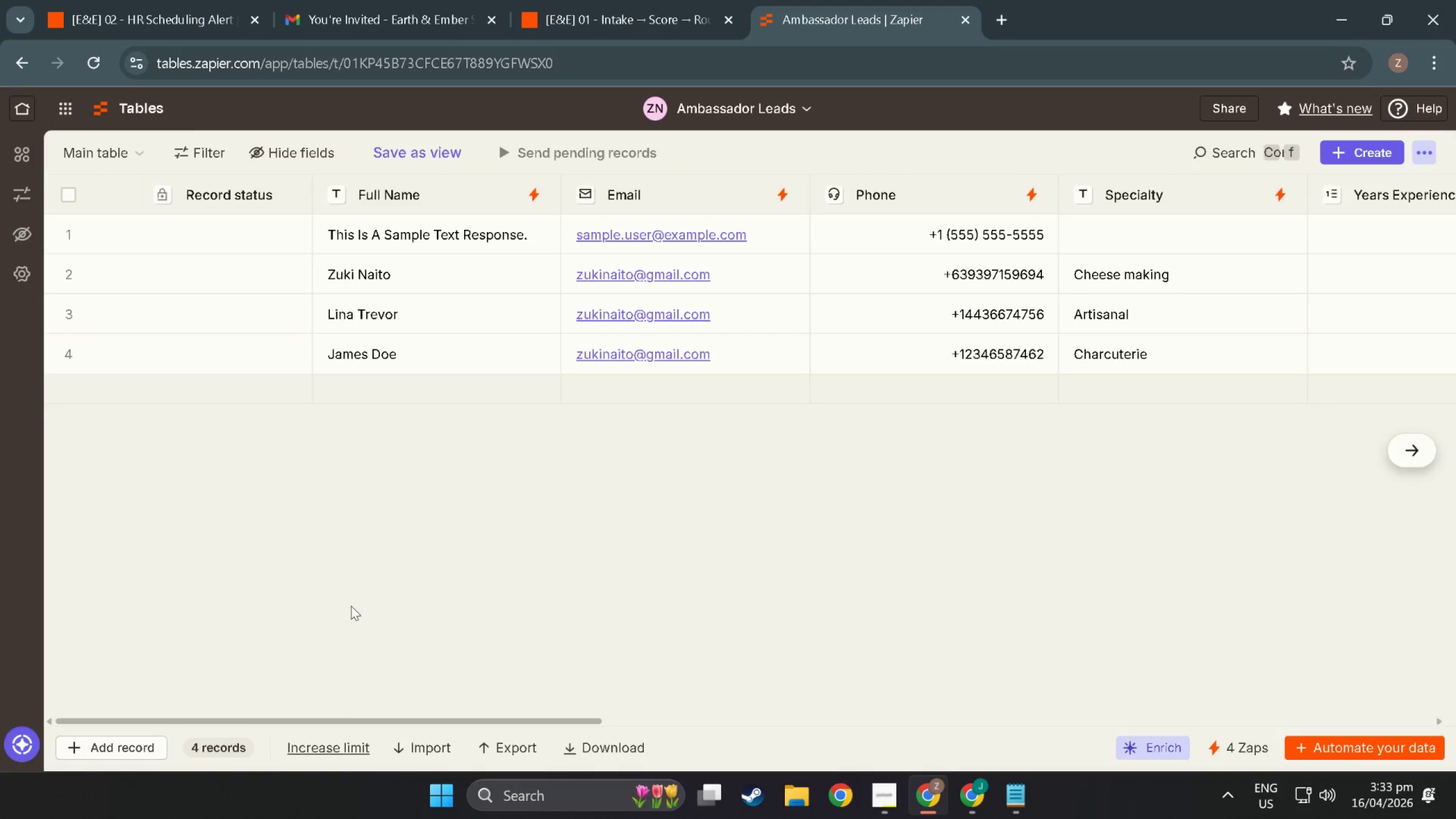 
scroll: coordinate [888, 313], scroll_direction: up, amount: 4.0
 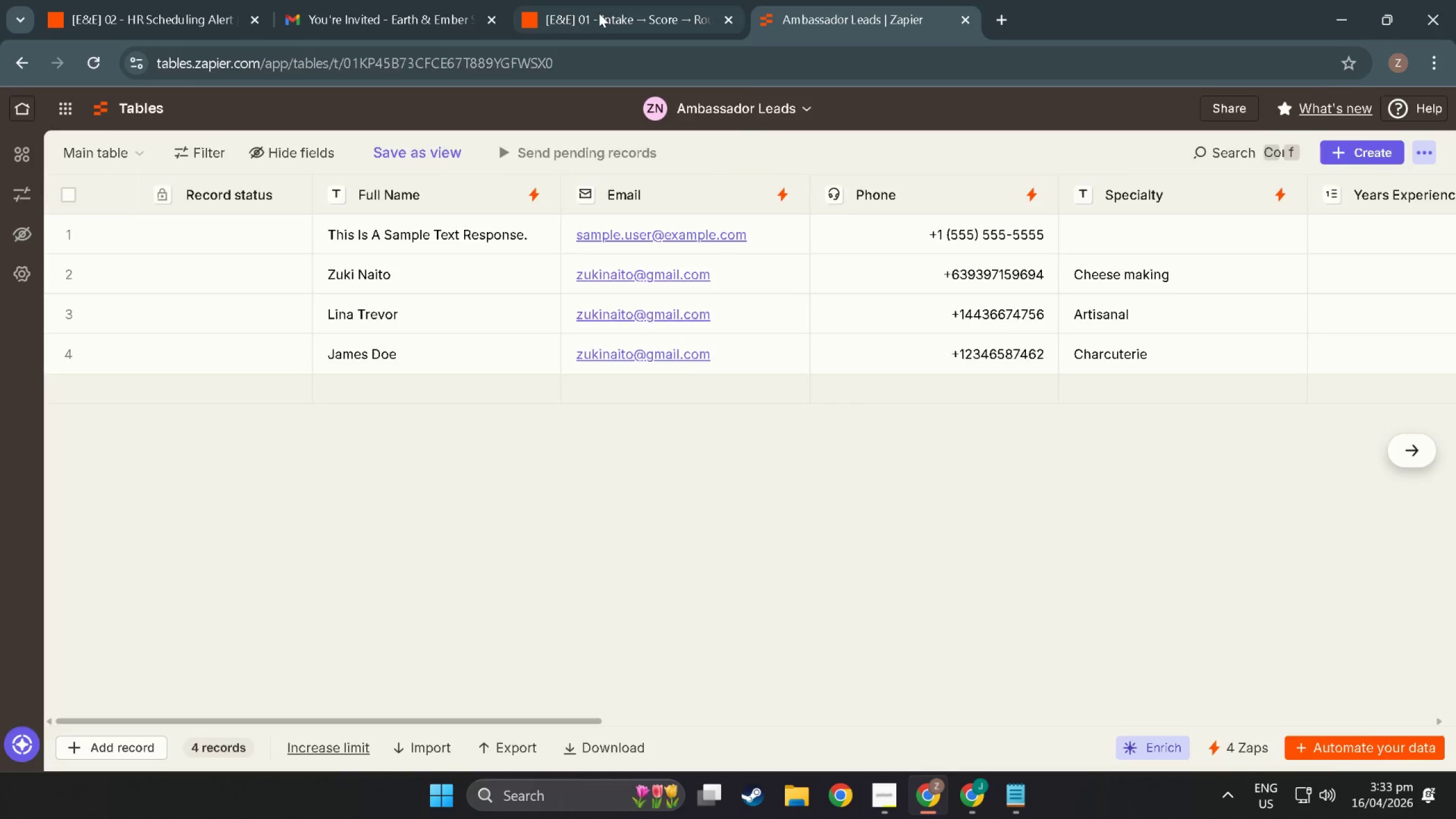 
left_click([599, 13])
 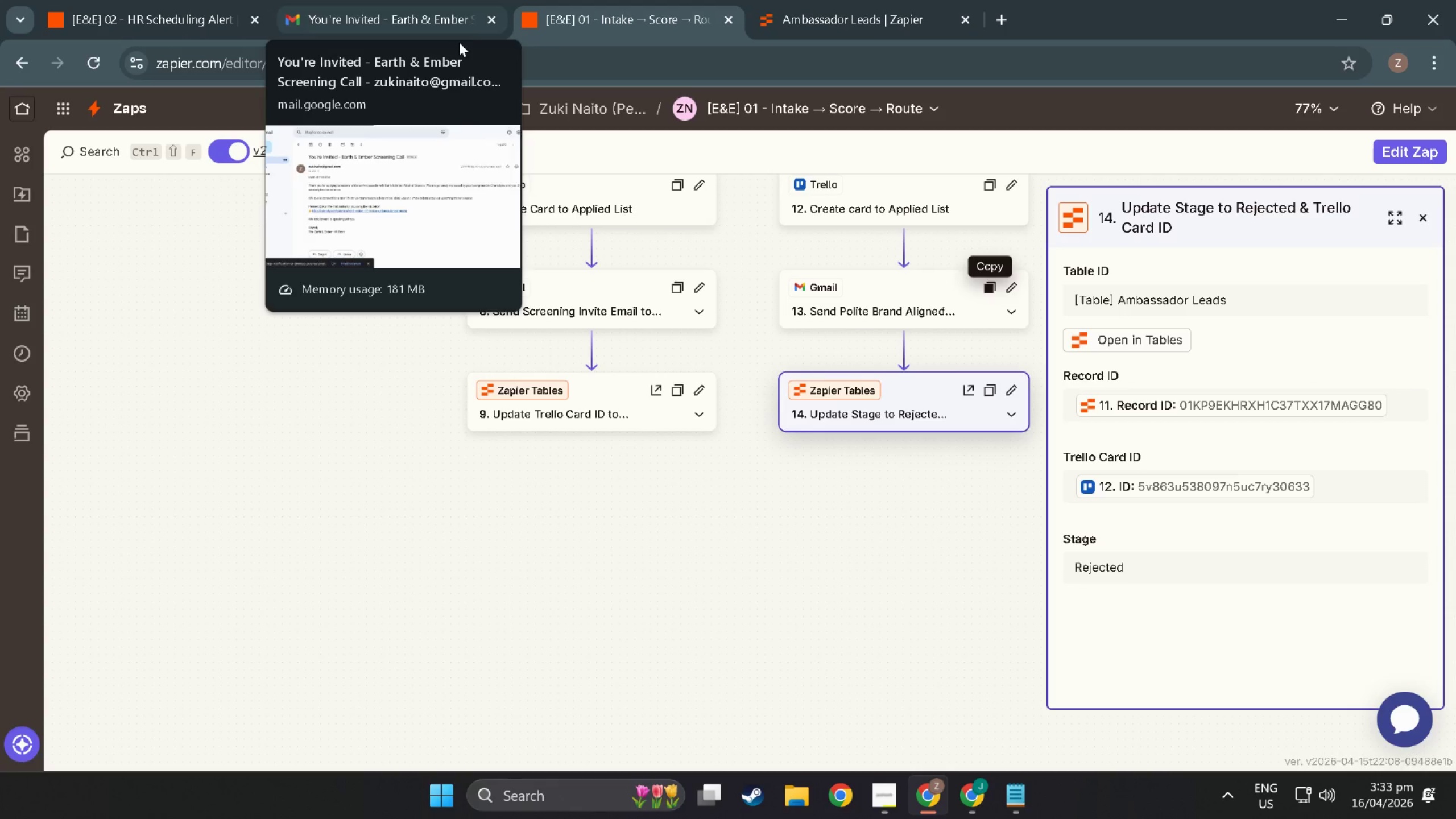 
left_click([153, 0])
 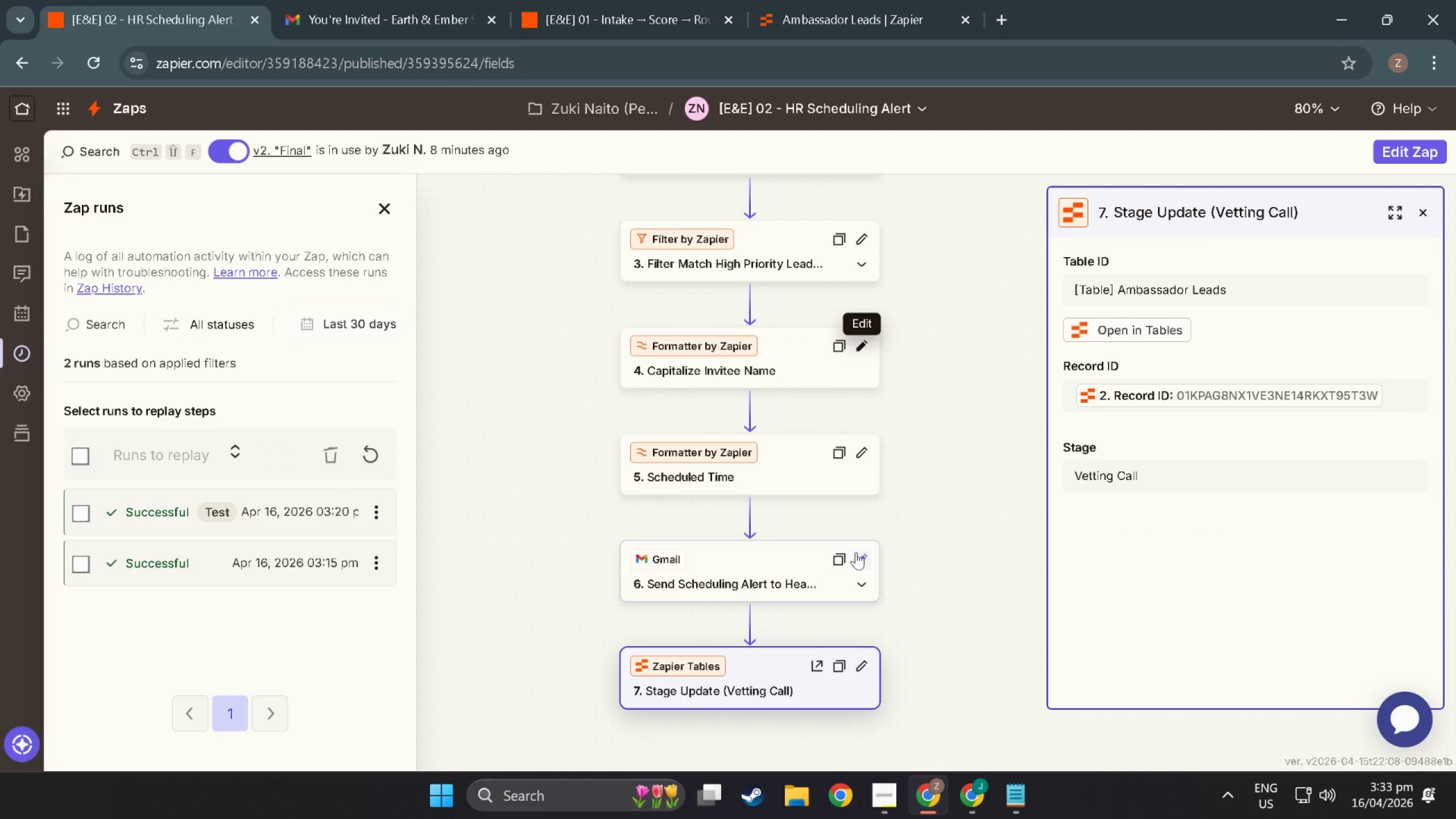 
scroll: coordinate [672, 415], scroll_direction: up, amount: 20.0
 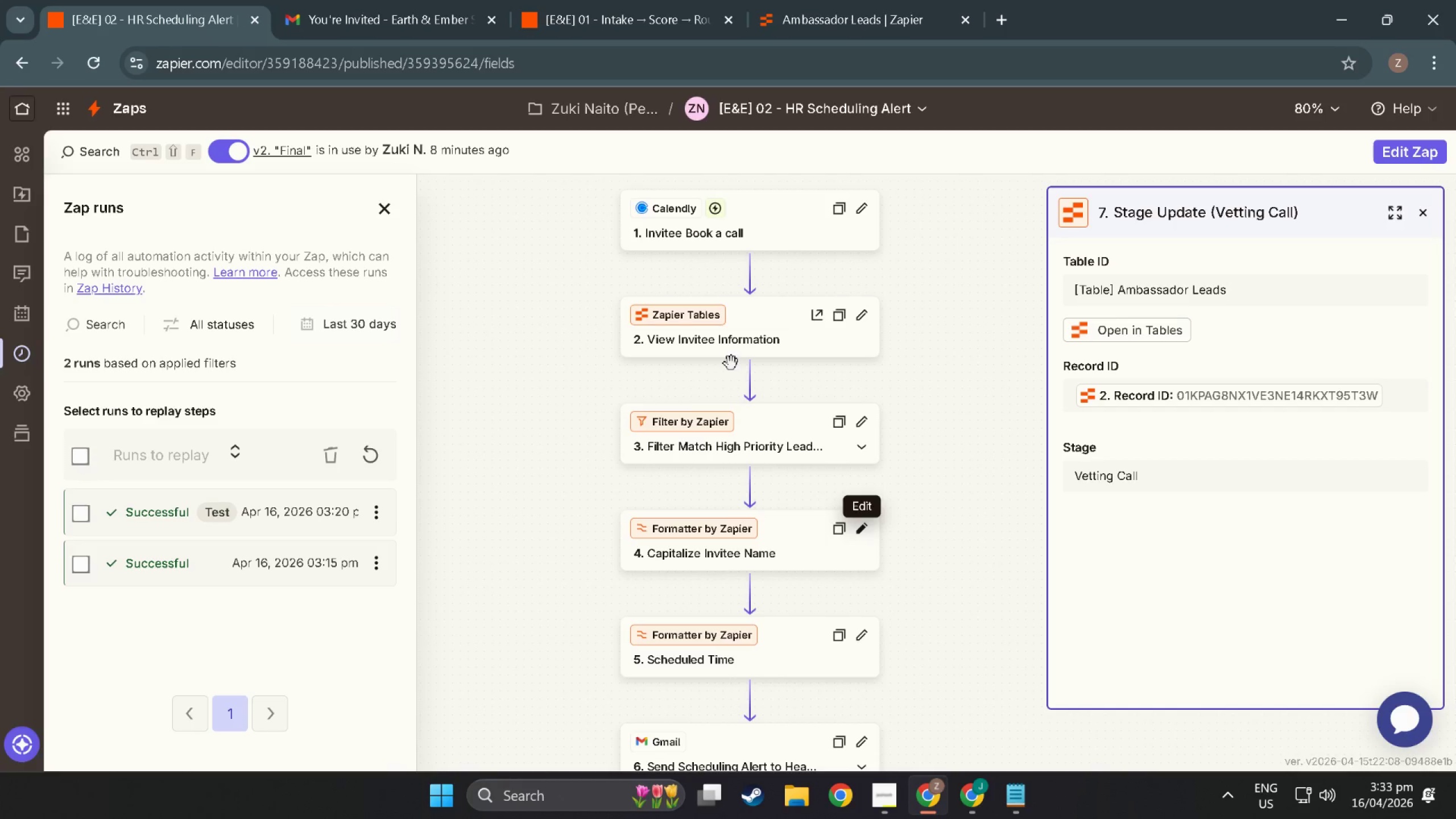 
scroll: coordinate [722, 387], scroll_direction: down, amount: 8.0
 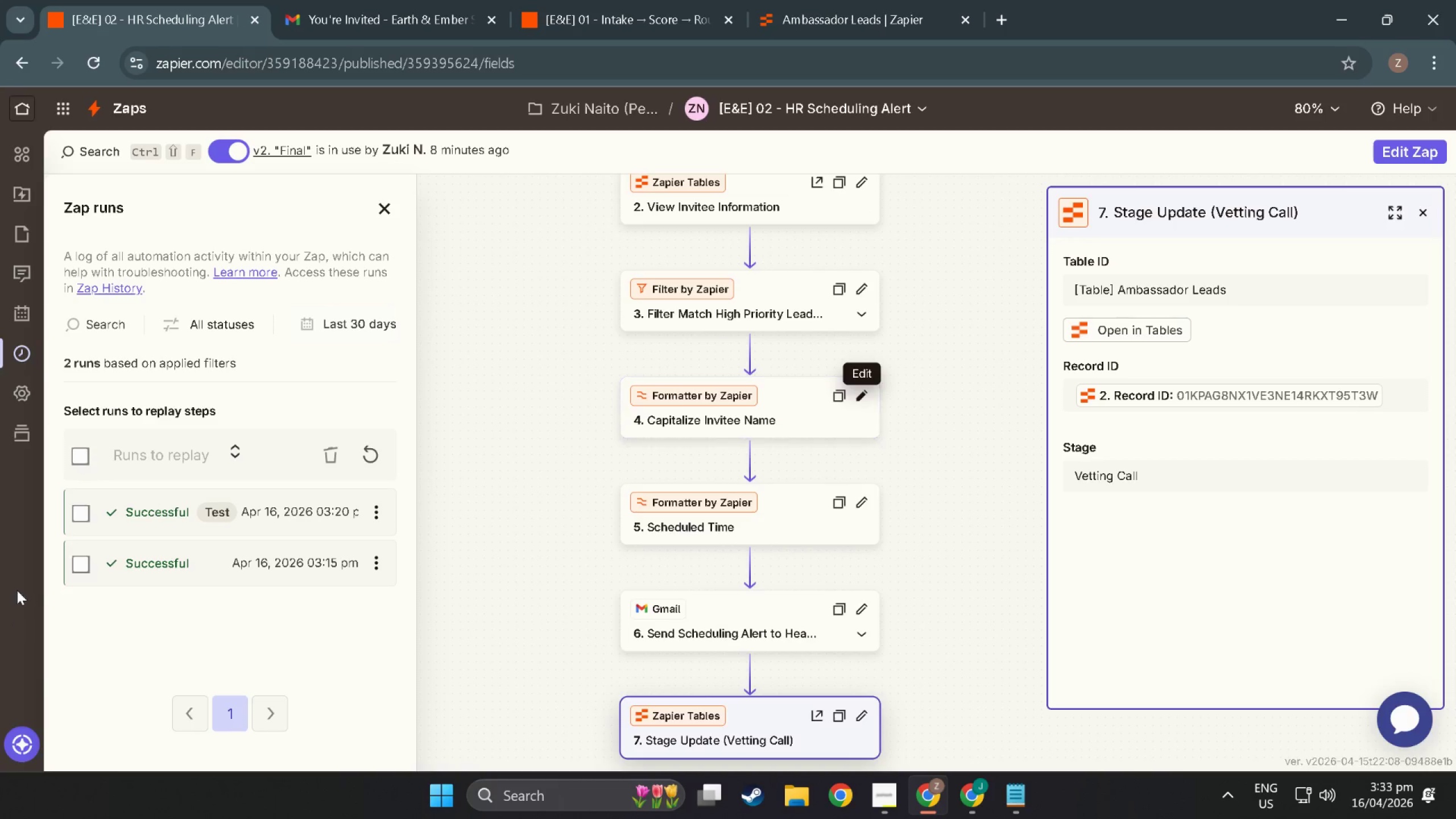 
left_click([116, 533])
 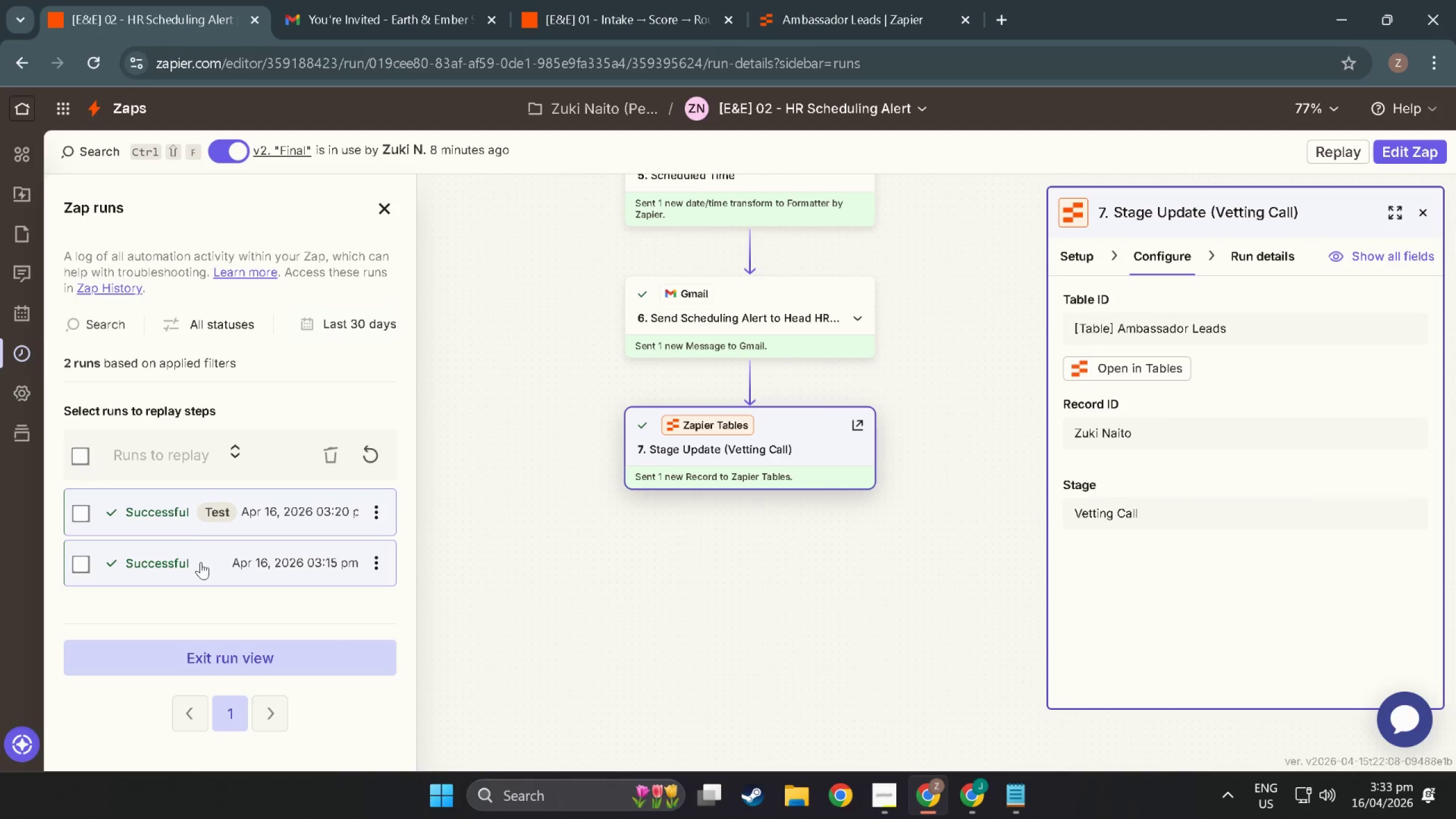 
left_click([201, 562])
 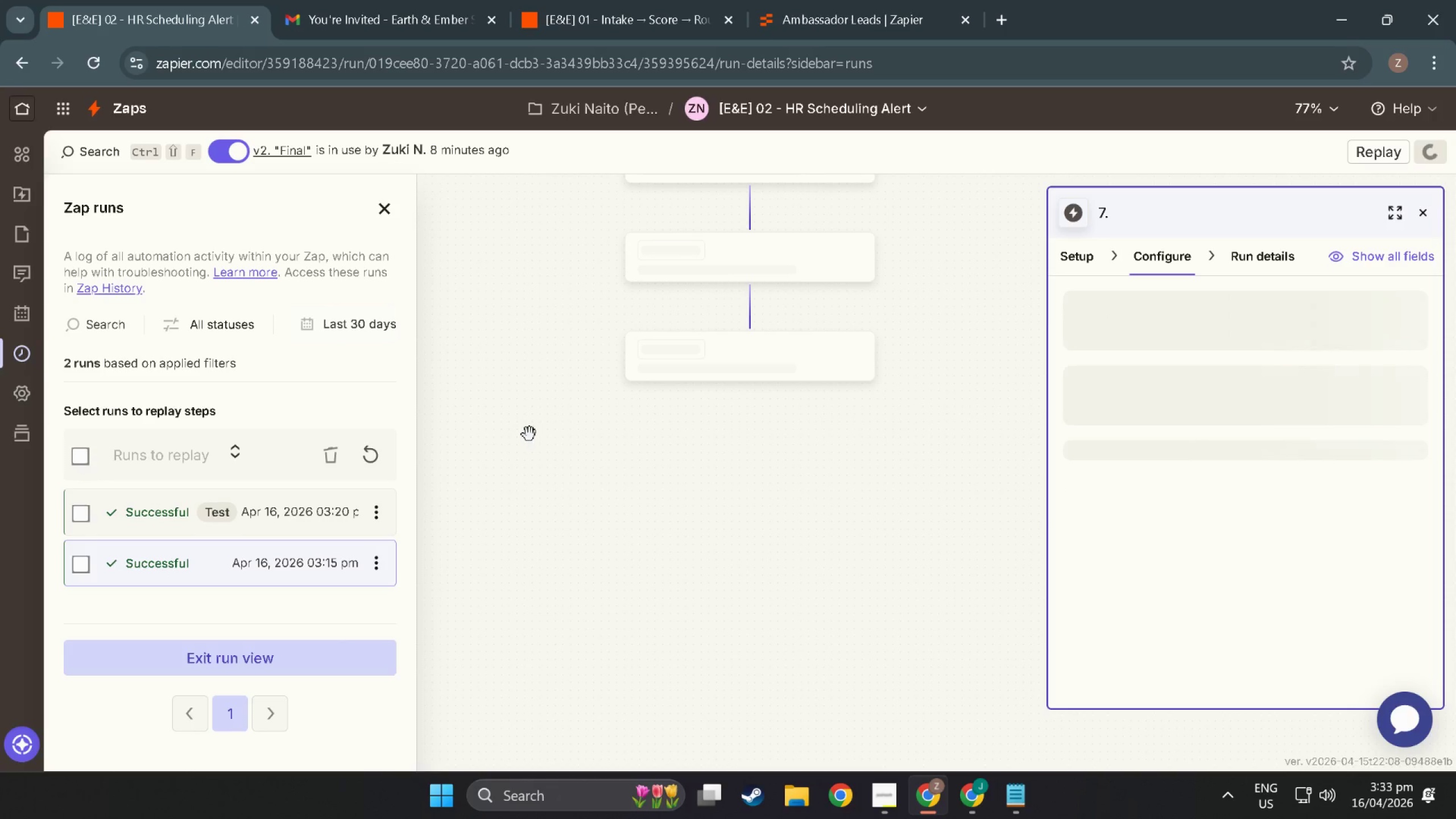 
scroll: coordinate [653, 500], scroll_direction: up, amount: 41.0
 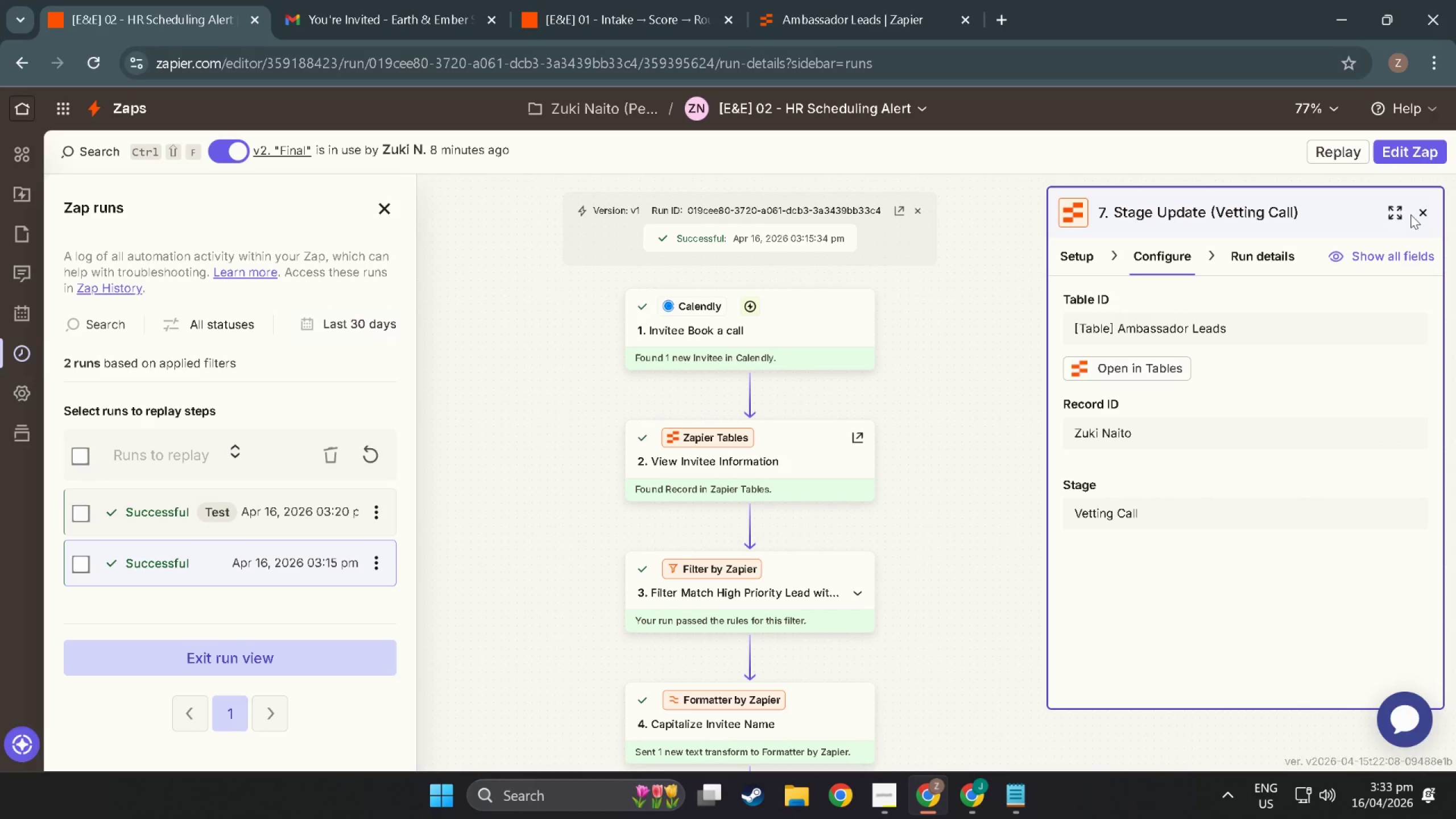 
left_click([1421, 212])
 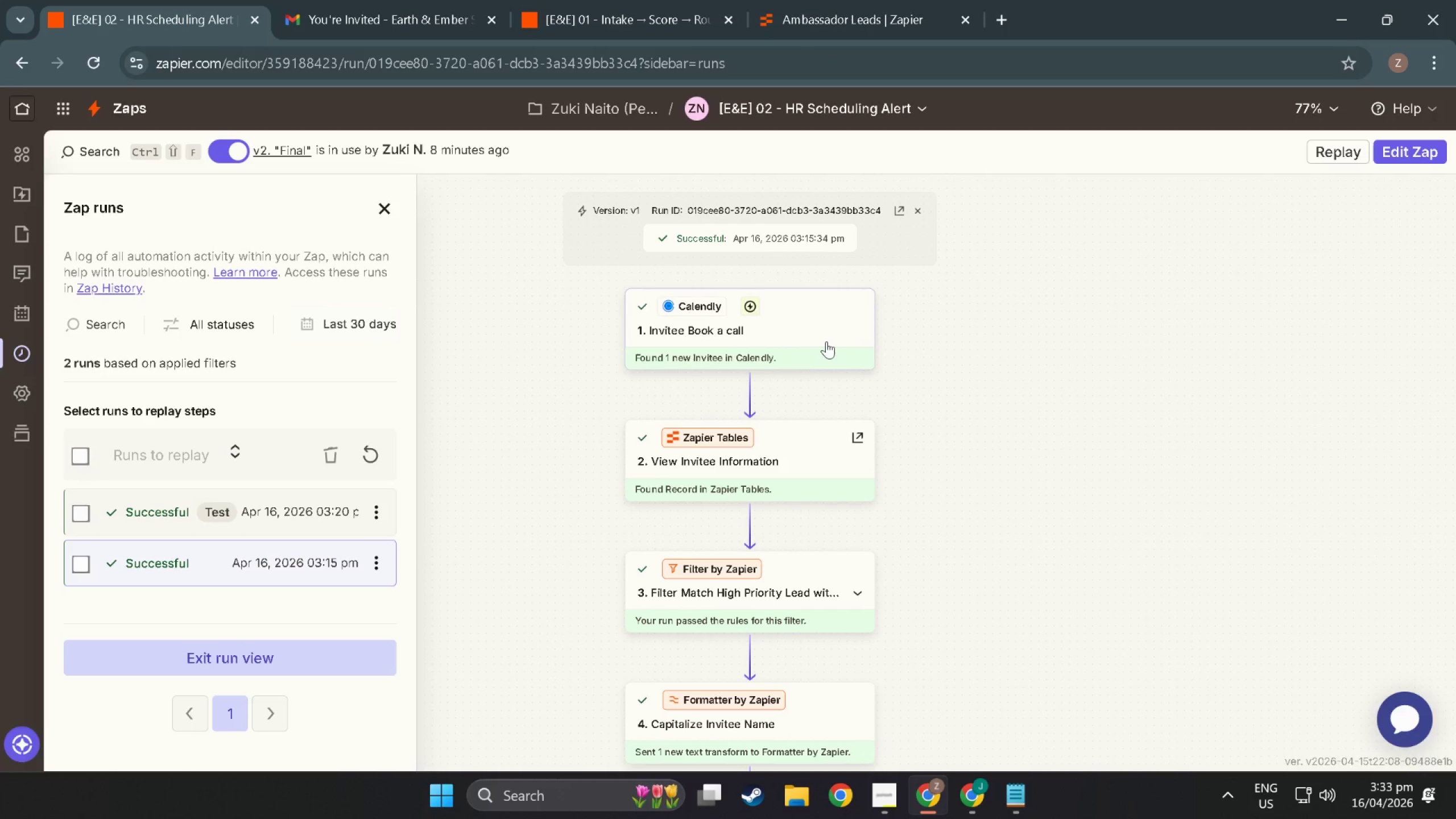 
key(Meta+Shift+S)
 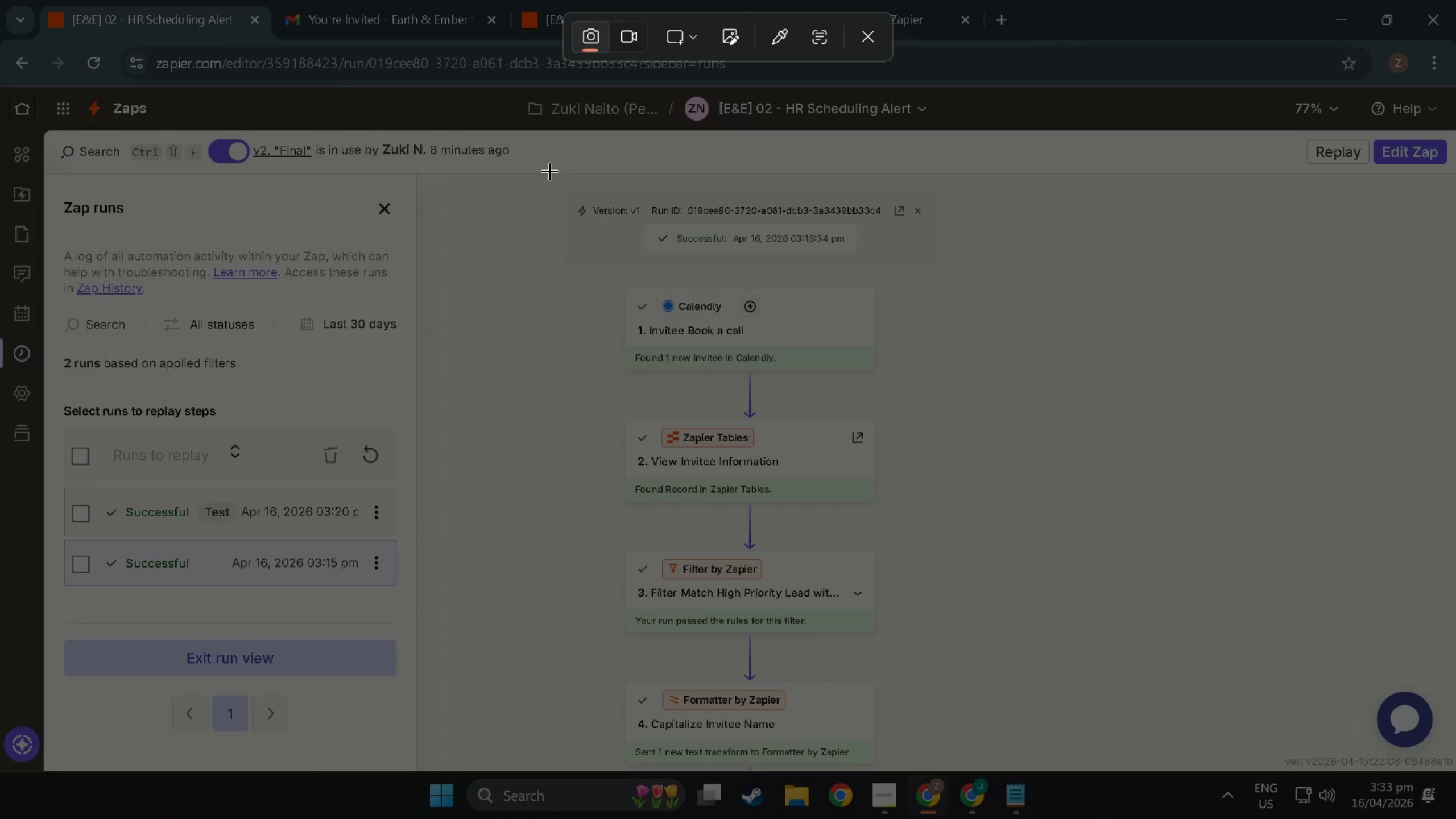 
left_click_drag(start_coordinate=[549, 171], to_coordinate=[970, 773])
 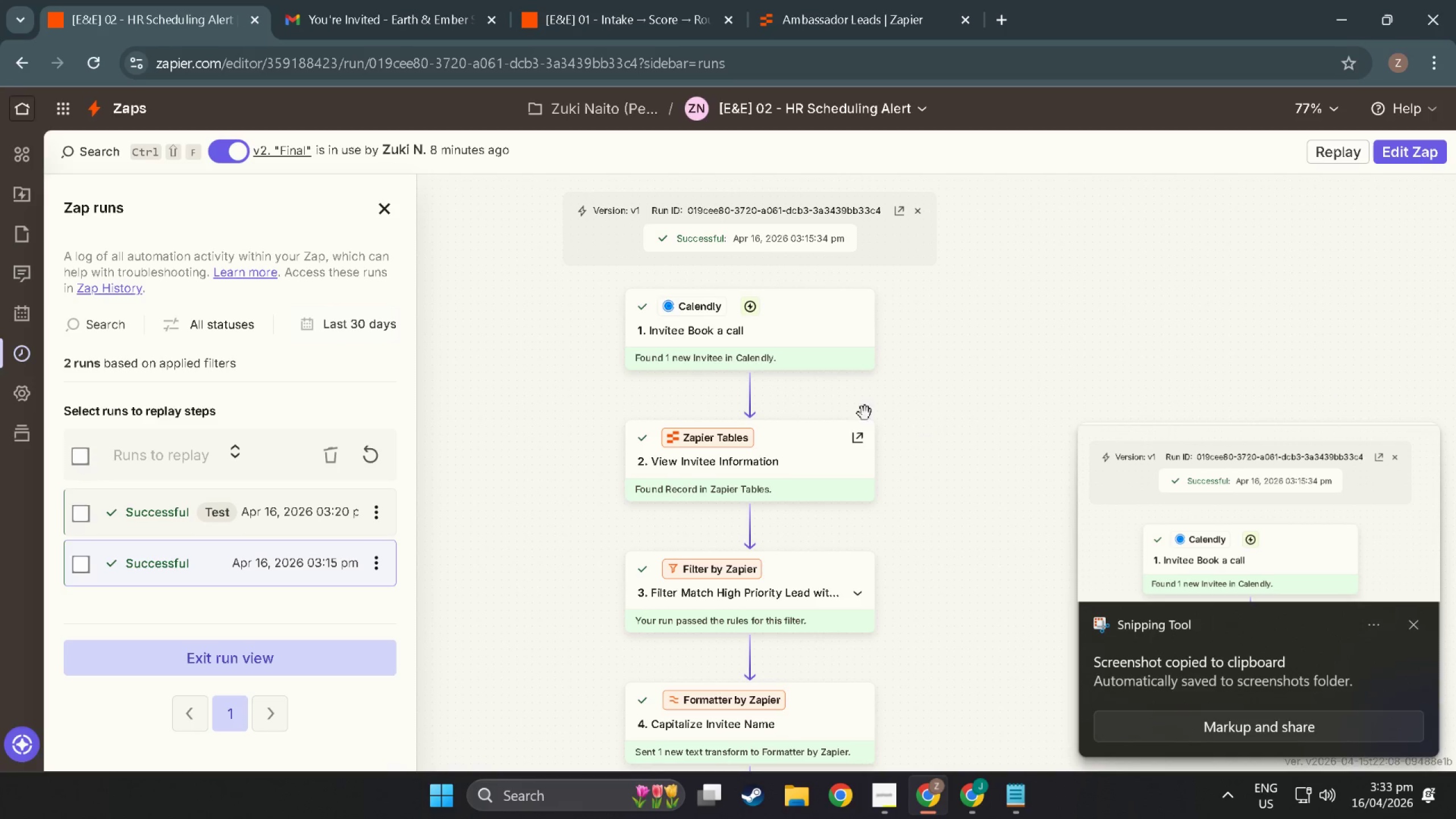 
key(Alt+Tab)
 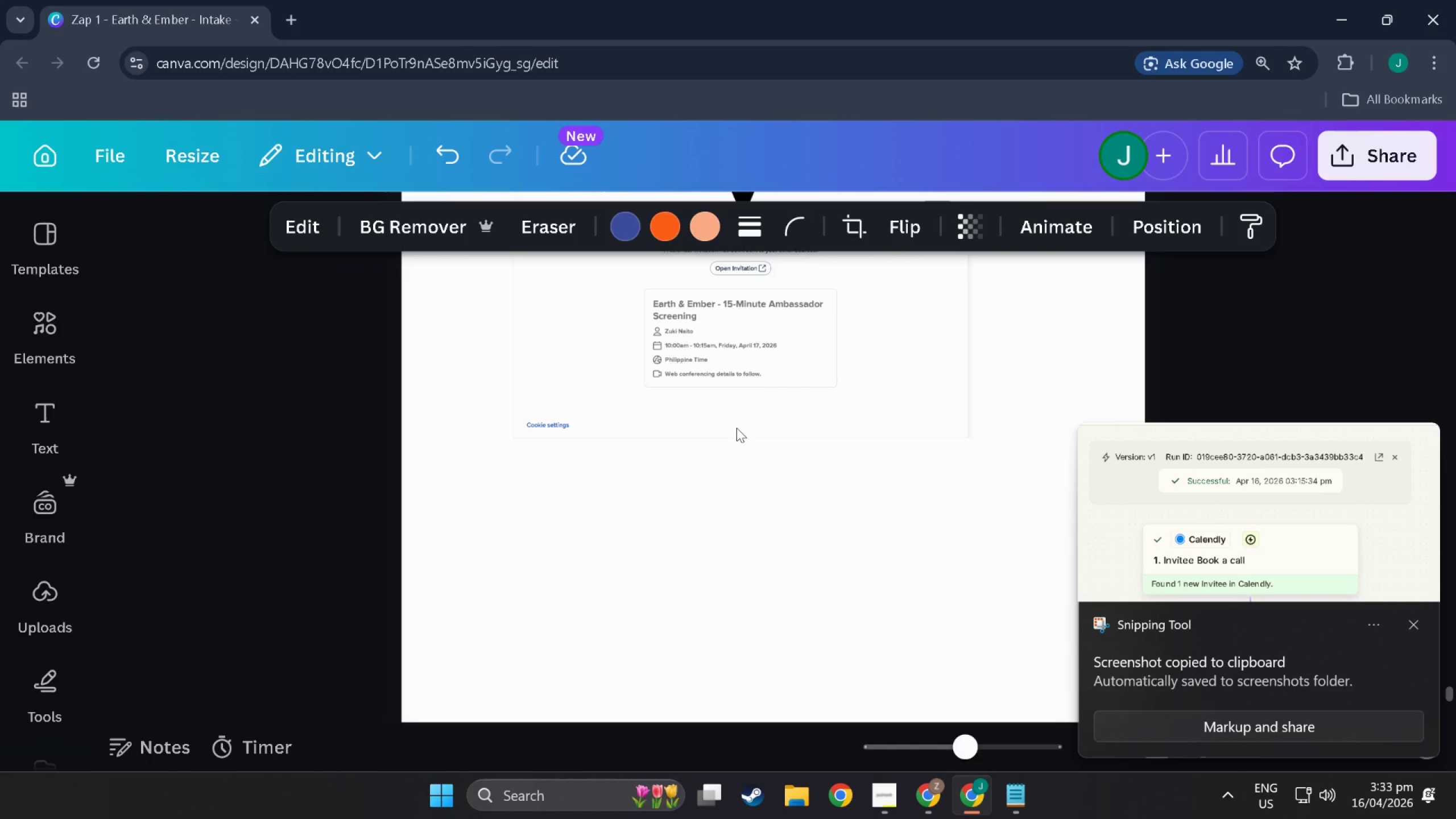 
left_click_drag(start_coordinate=[553, 637], to_coordinate=[944, 258])
 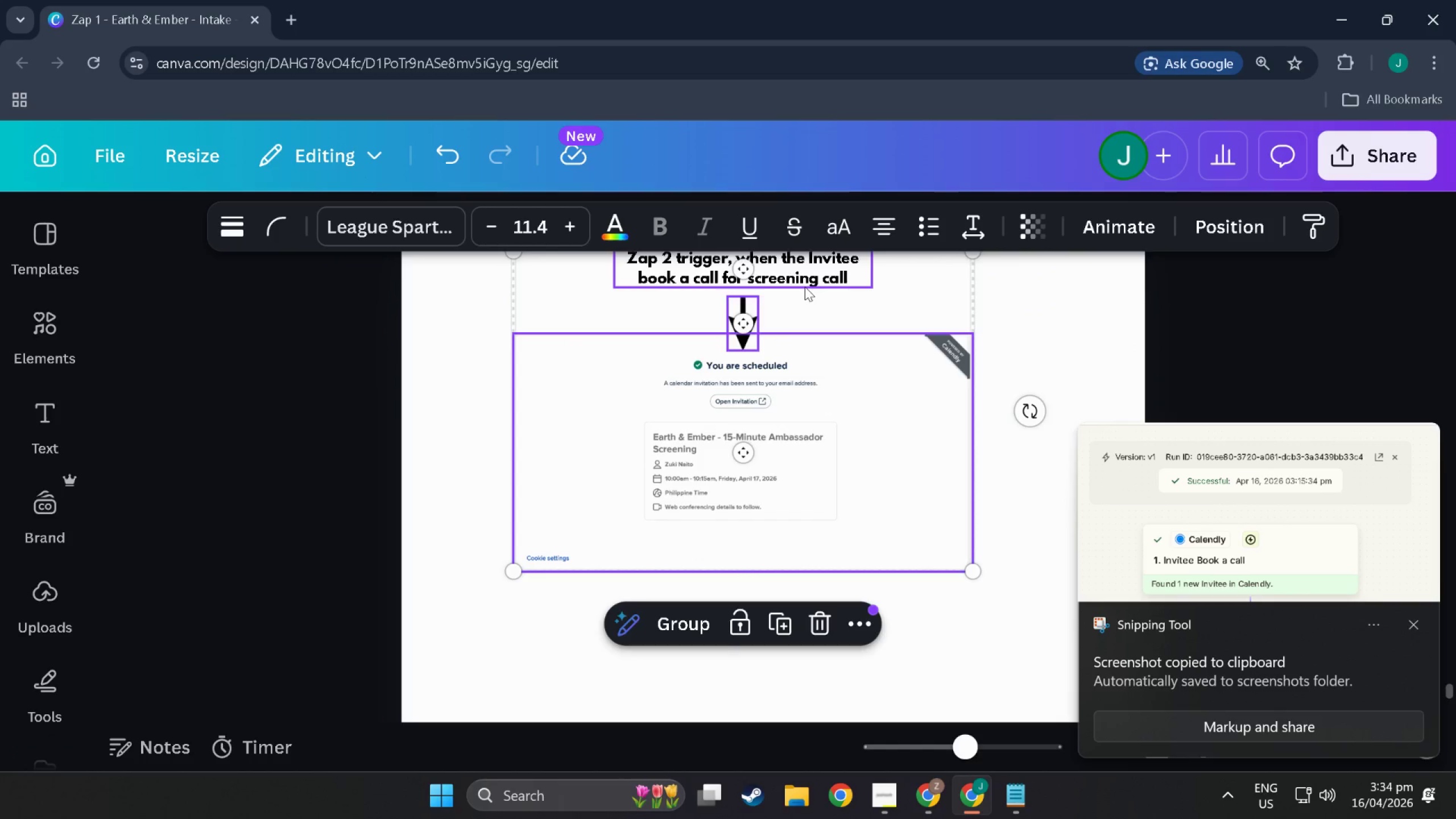 
scroll: coordinate [557, 612], scroll_direction: up, amount: 4.0
 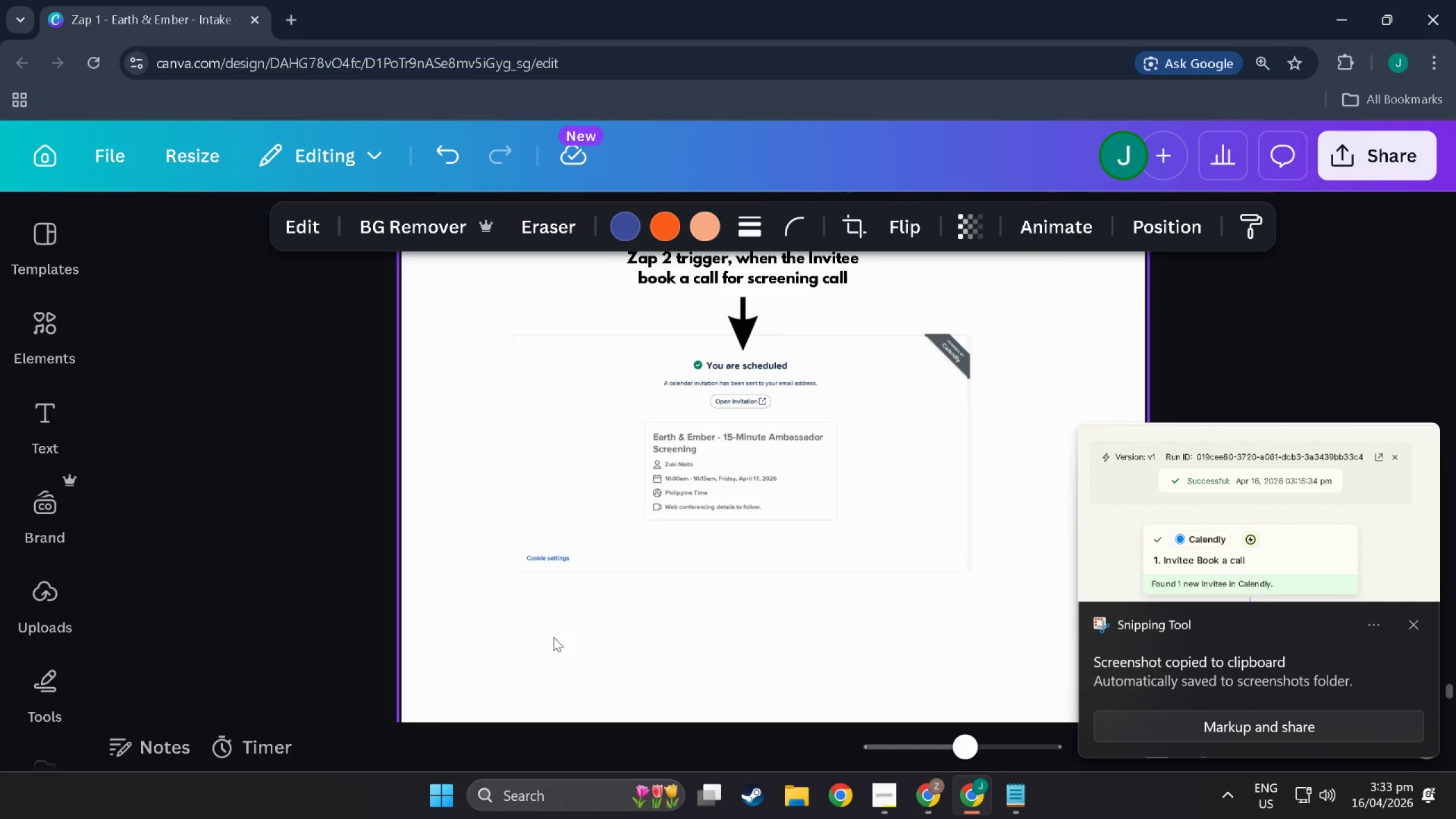 
left_click_drag(start_coordinate=[805, 287], to_coordinate=[817, 424])
 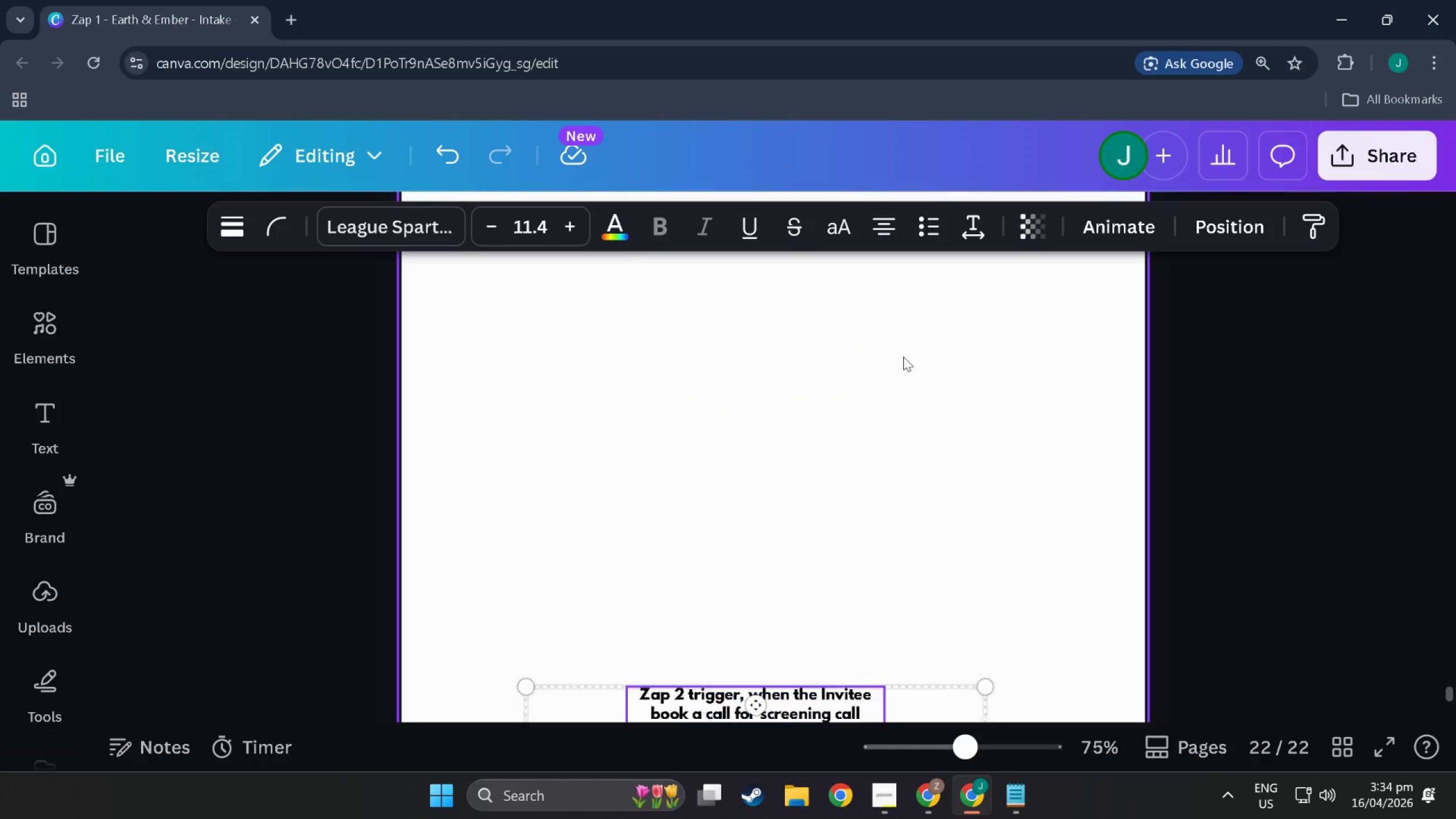 
scroll: coordinate [817, 424], scroll_direction: down, amount: 12.0
 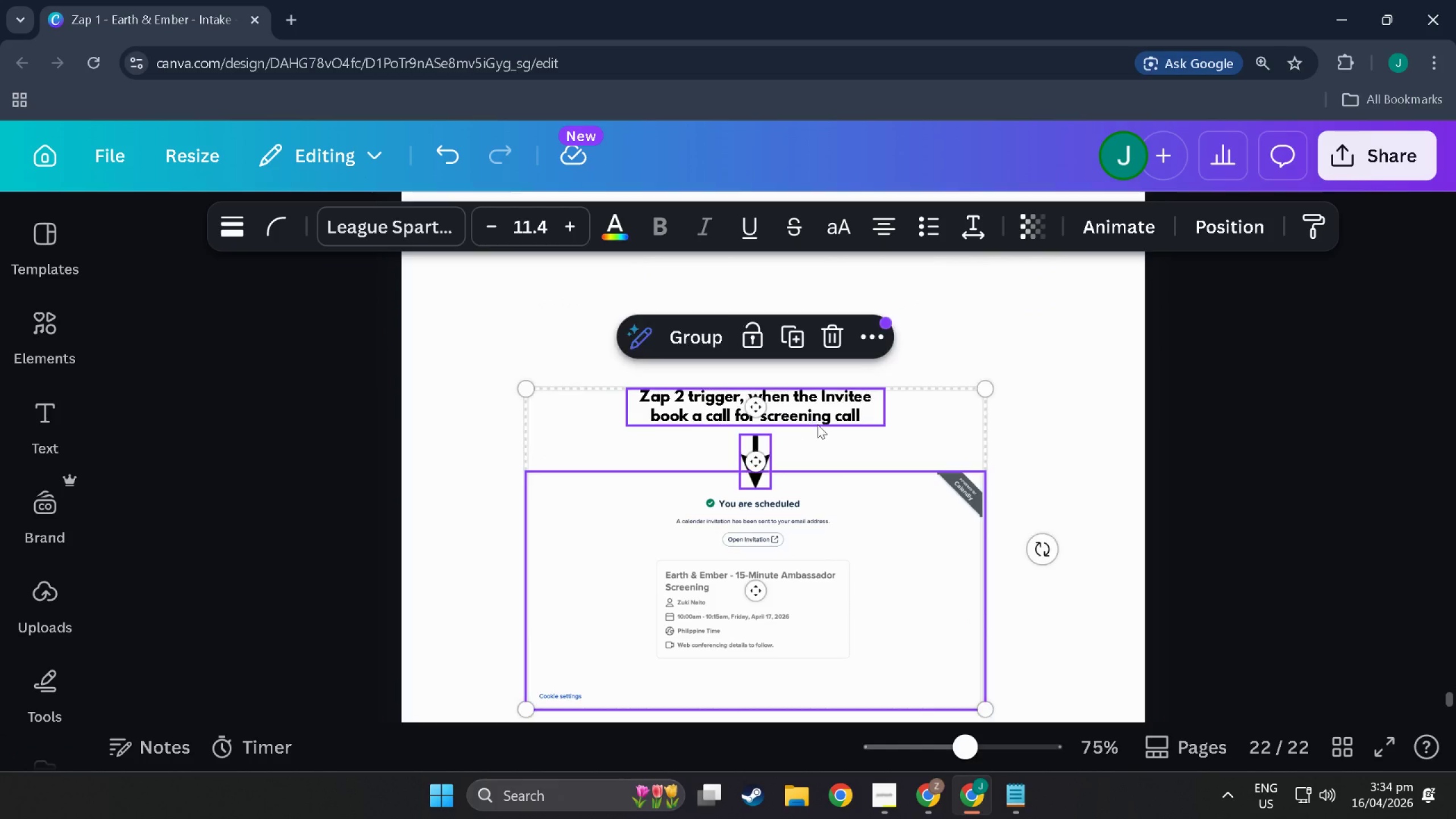 
scroll: coordinate [879, 355], scroll_direction: up, amount: 12.0
 